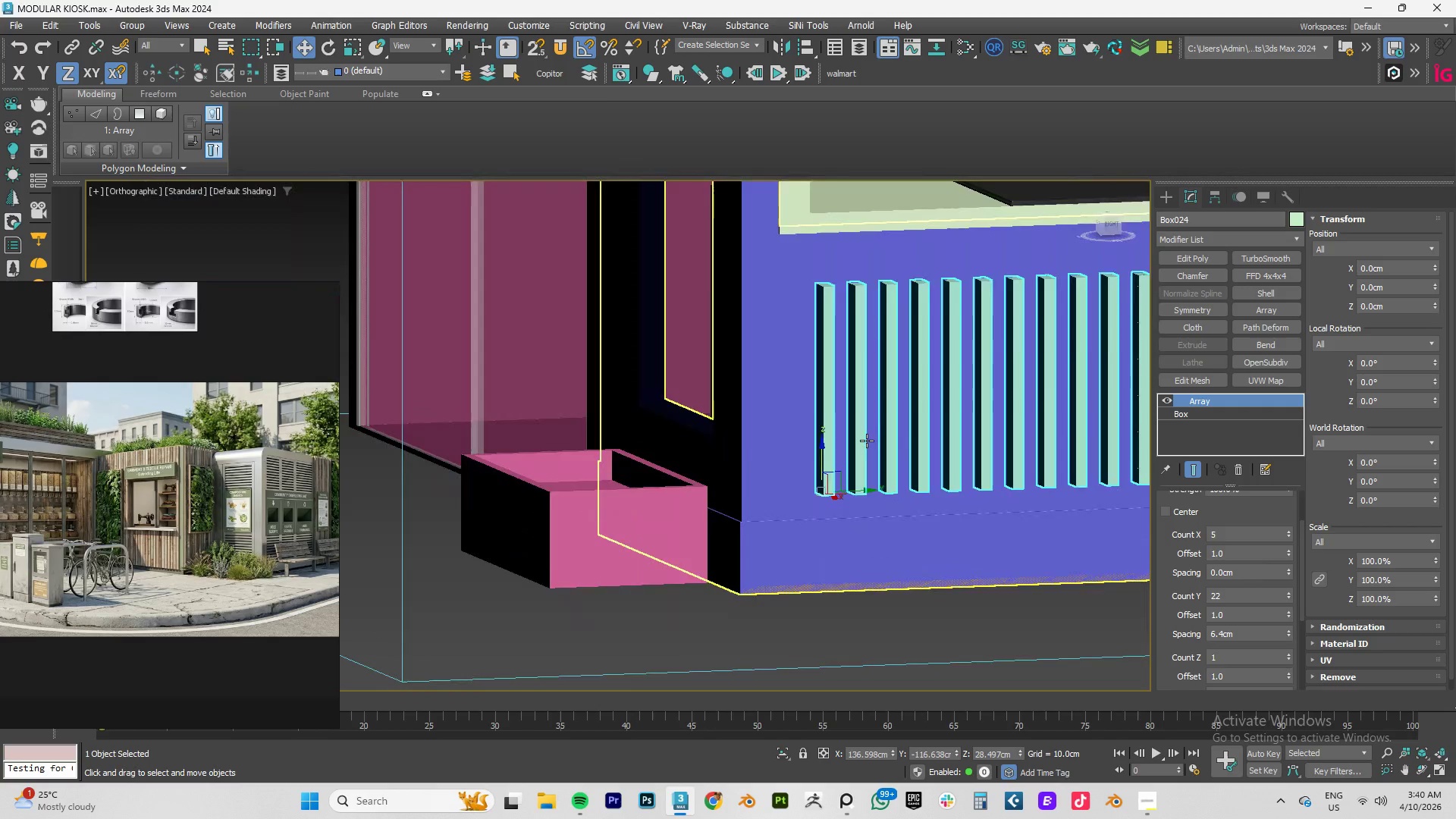 
hold_key(key=AltLeft, duration=0.55)
 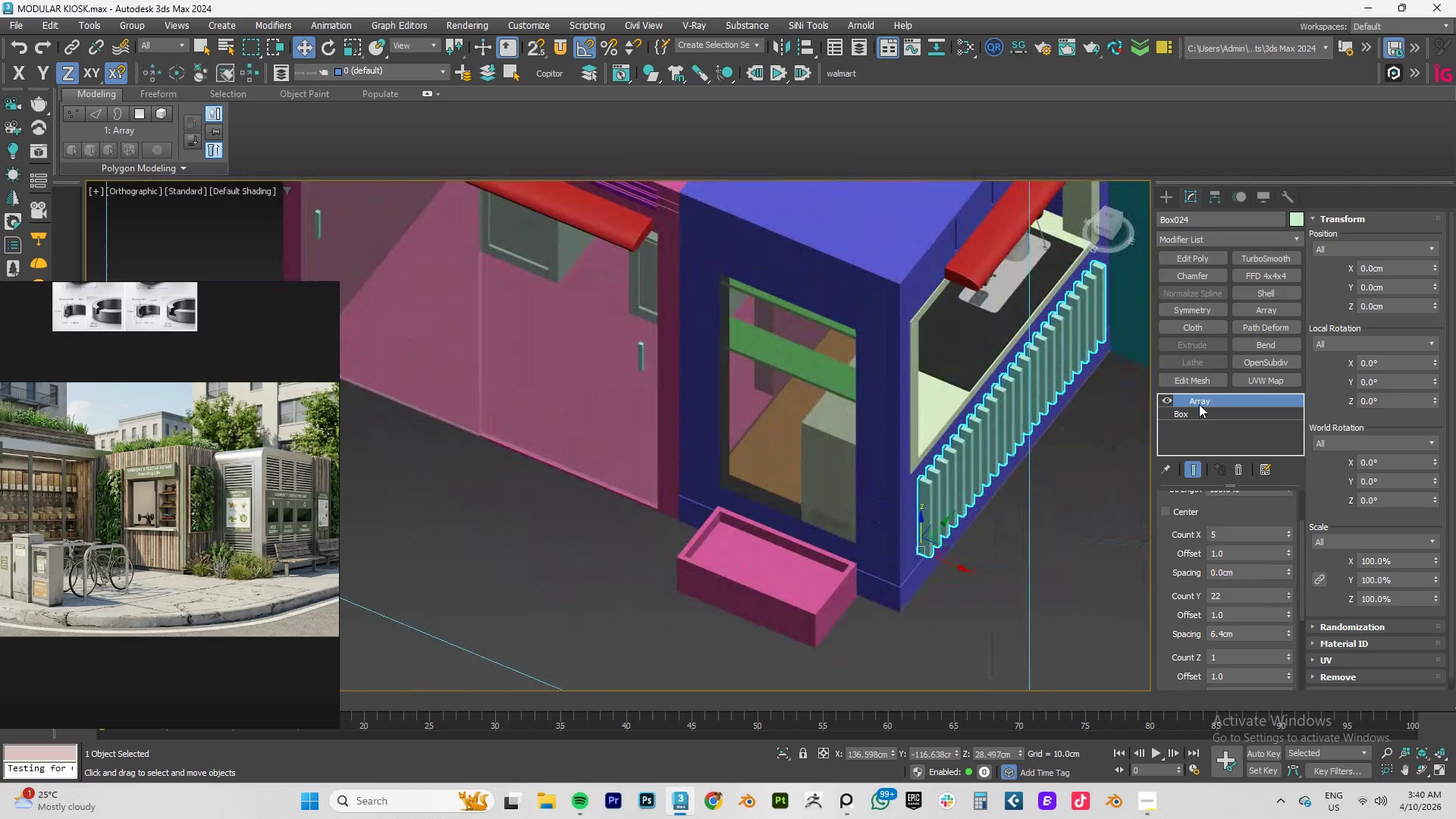 
scroll: coordinate [867, 441], scroll_direction: down, amount: 3.0
 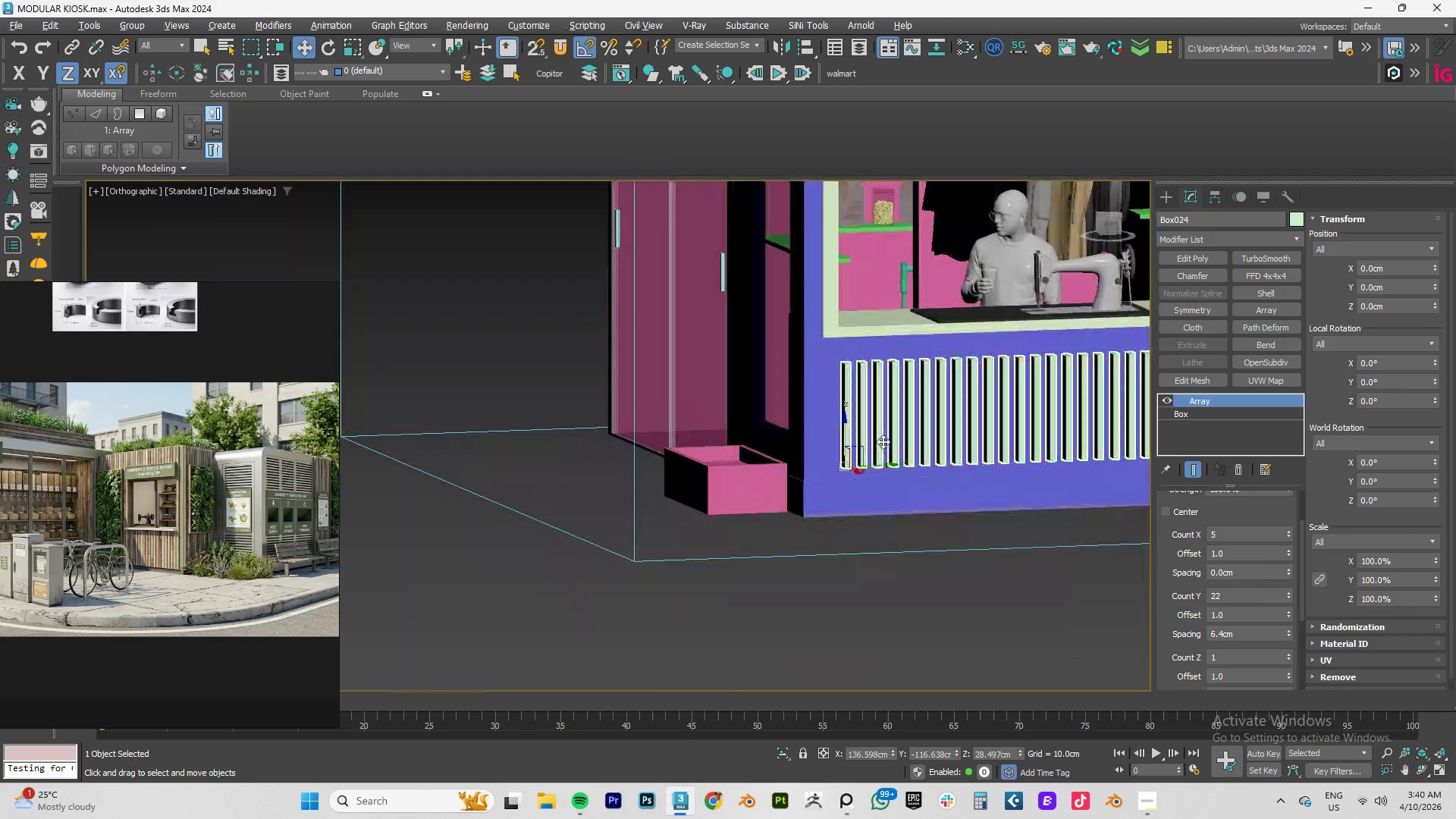 
left_click([1199, 412])
 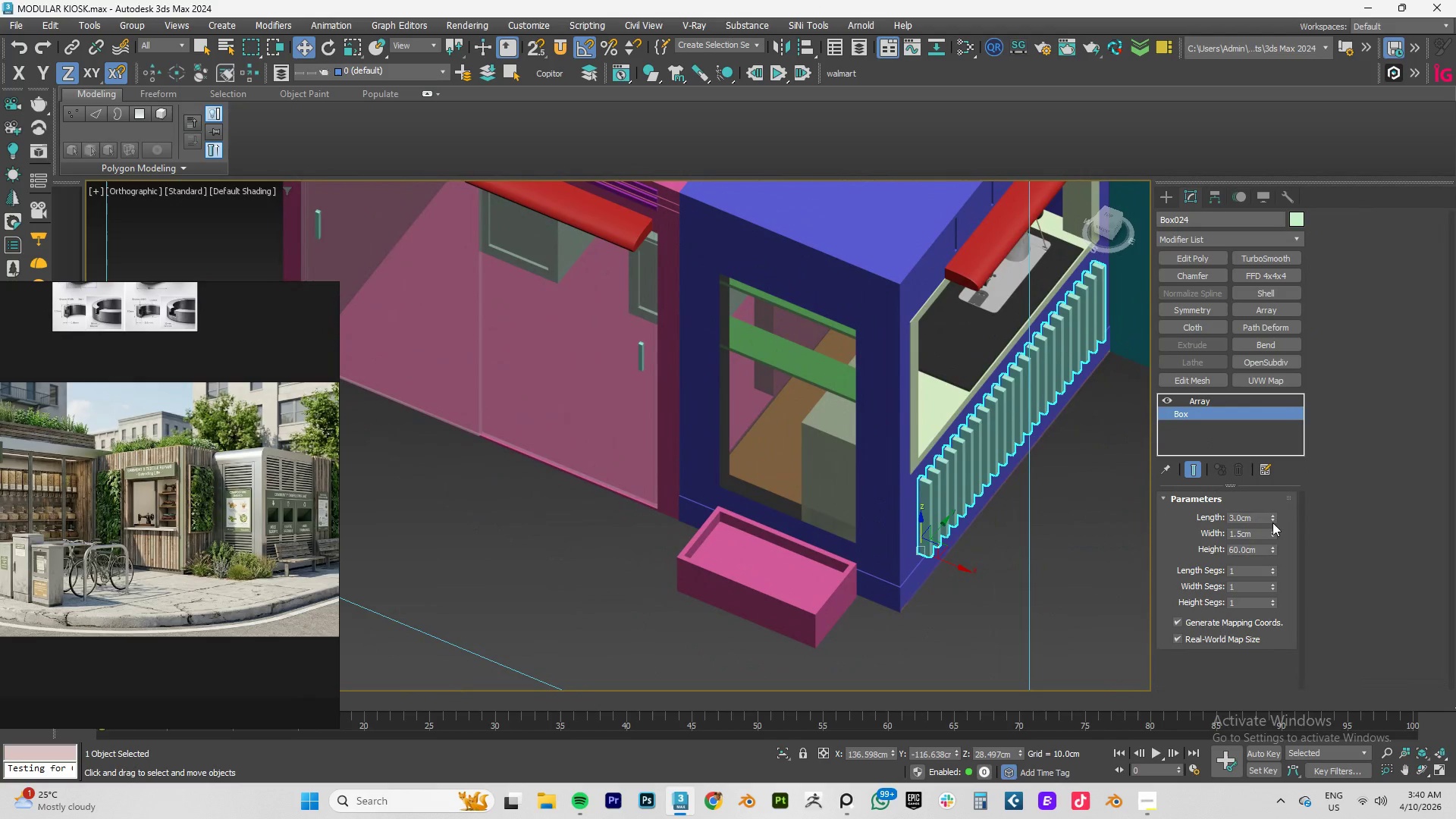 
left_click_drag(start_coordinate=[1272, 517], to_coordinate=[1270, 525])
 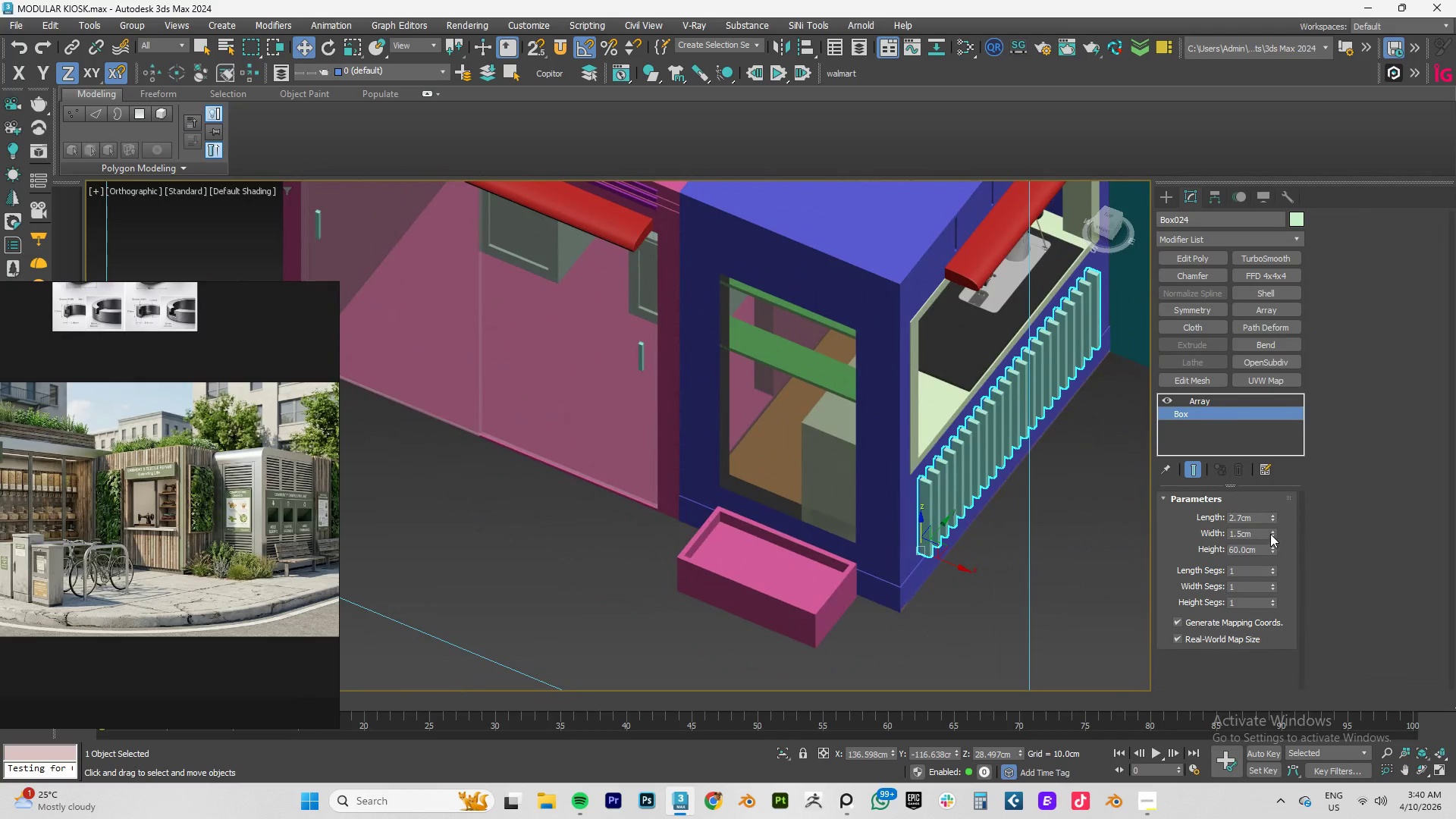 
left_click_drag(start_coordinate=[1270, 534], to_coordinate=[1266, 592])
 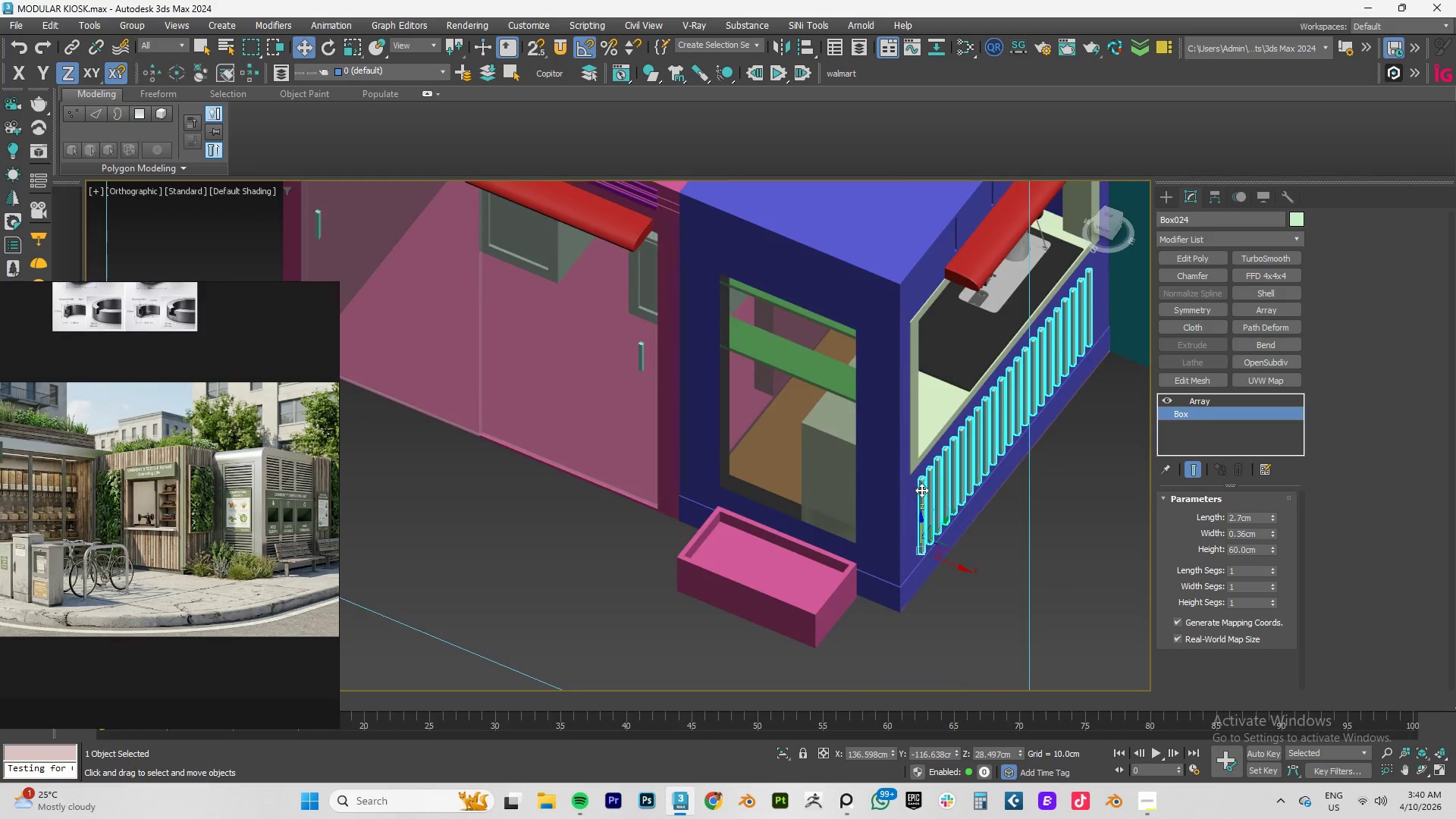 
scroll: coordinate [921, 490], scroll_direction: up, amount: 4.0
 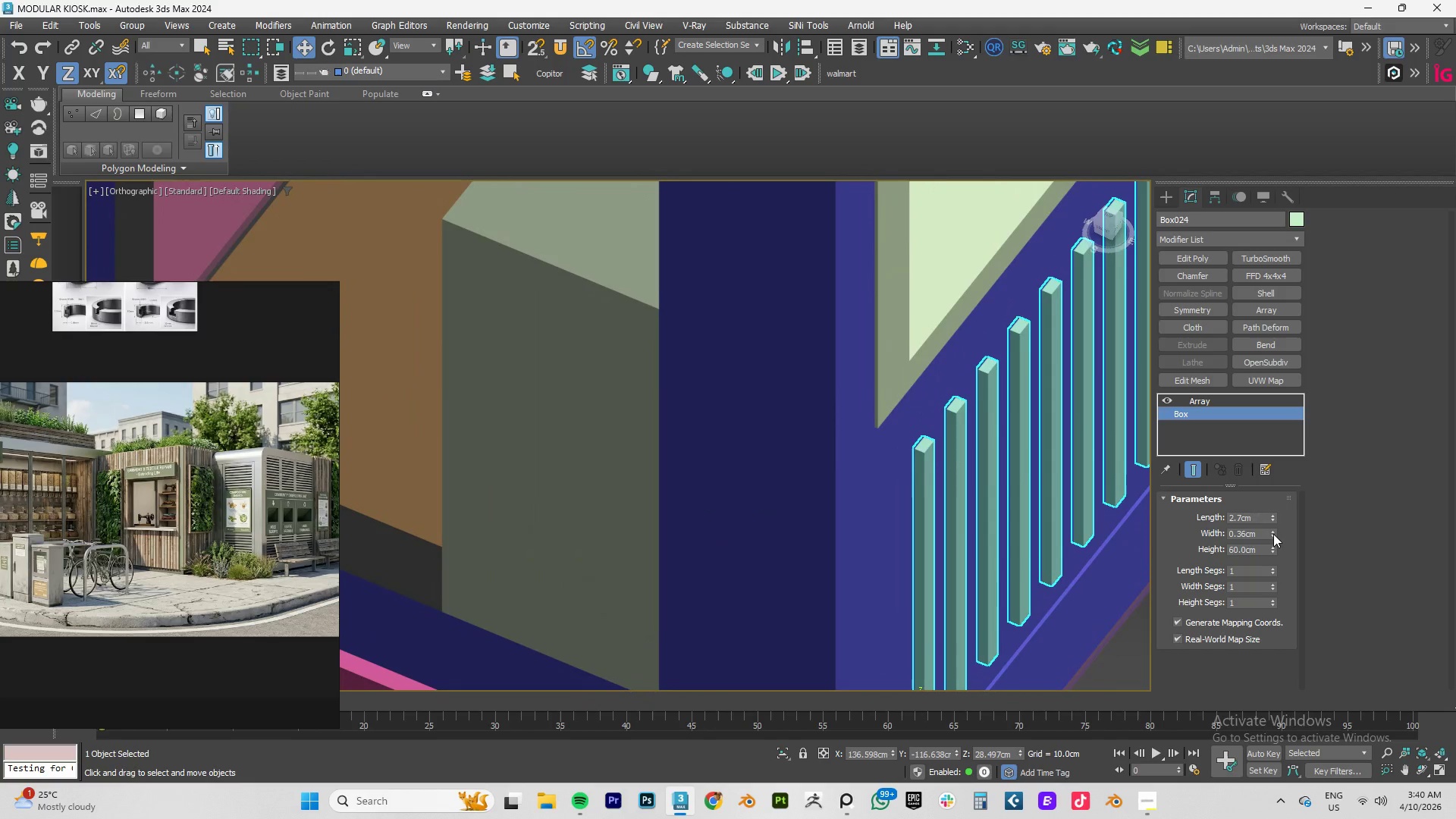 
left_click_drag(start_coordinate=[1273, 532], to_coordinate=[1272, 538])
 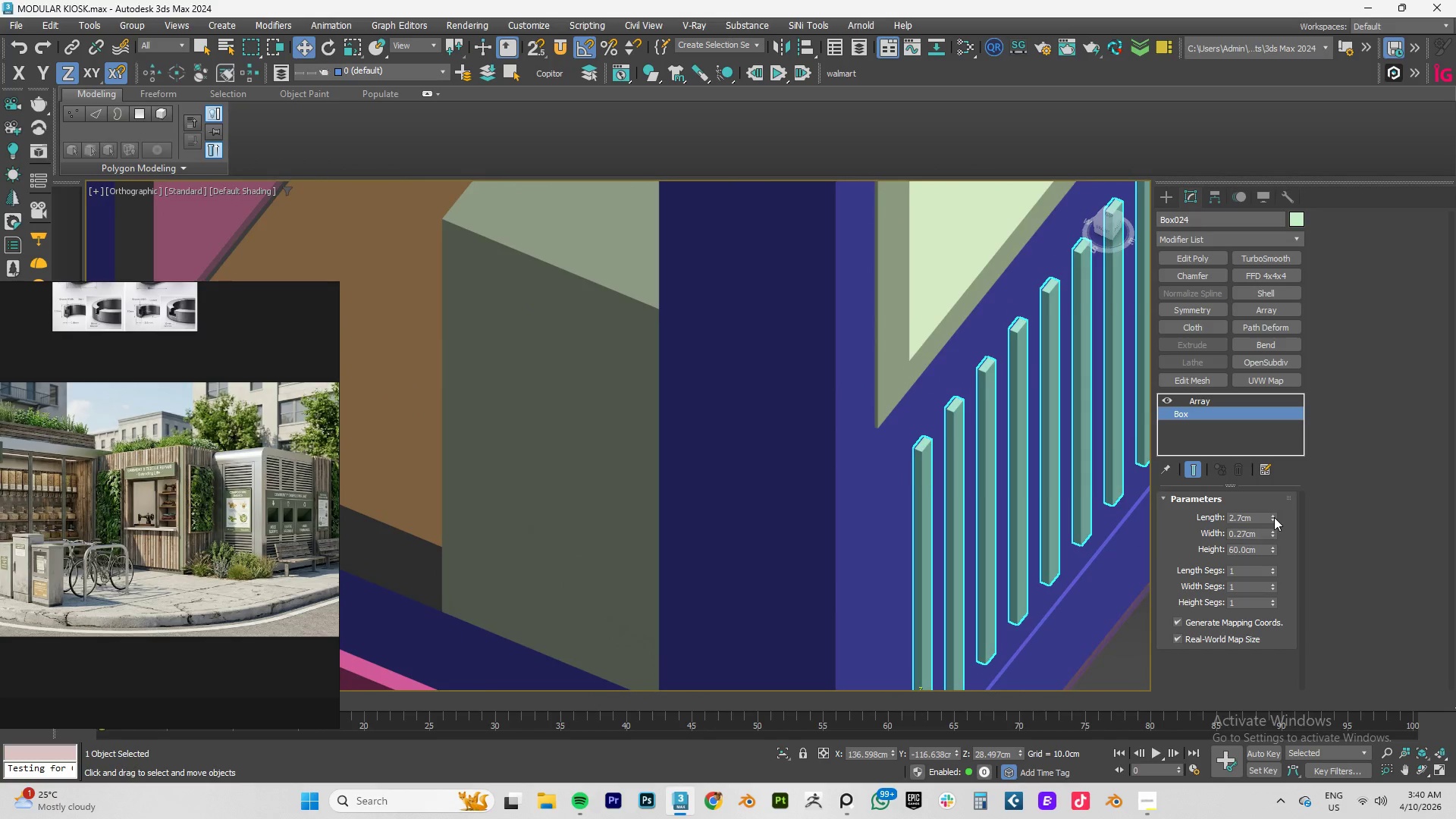 
left_click_drag(start_coordinate=[1274, 517], to_coordinate=[1269, 529])
 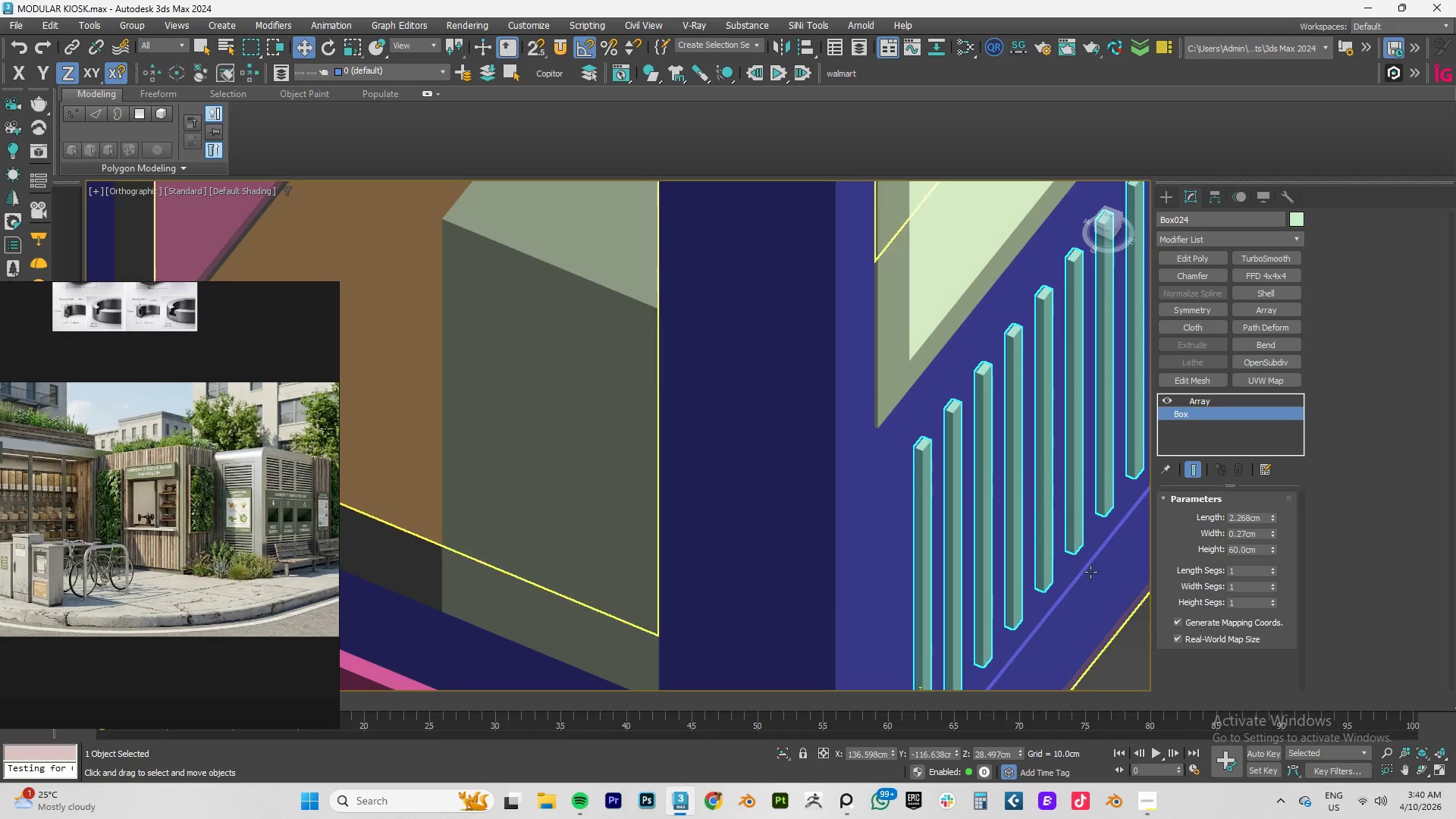 
hold_key(key=AltLeft, duration=0.56)
 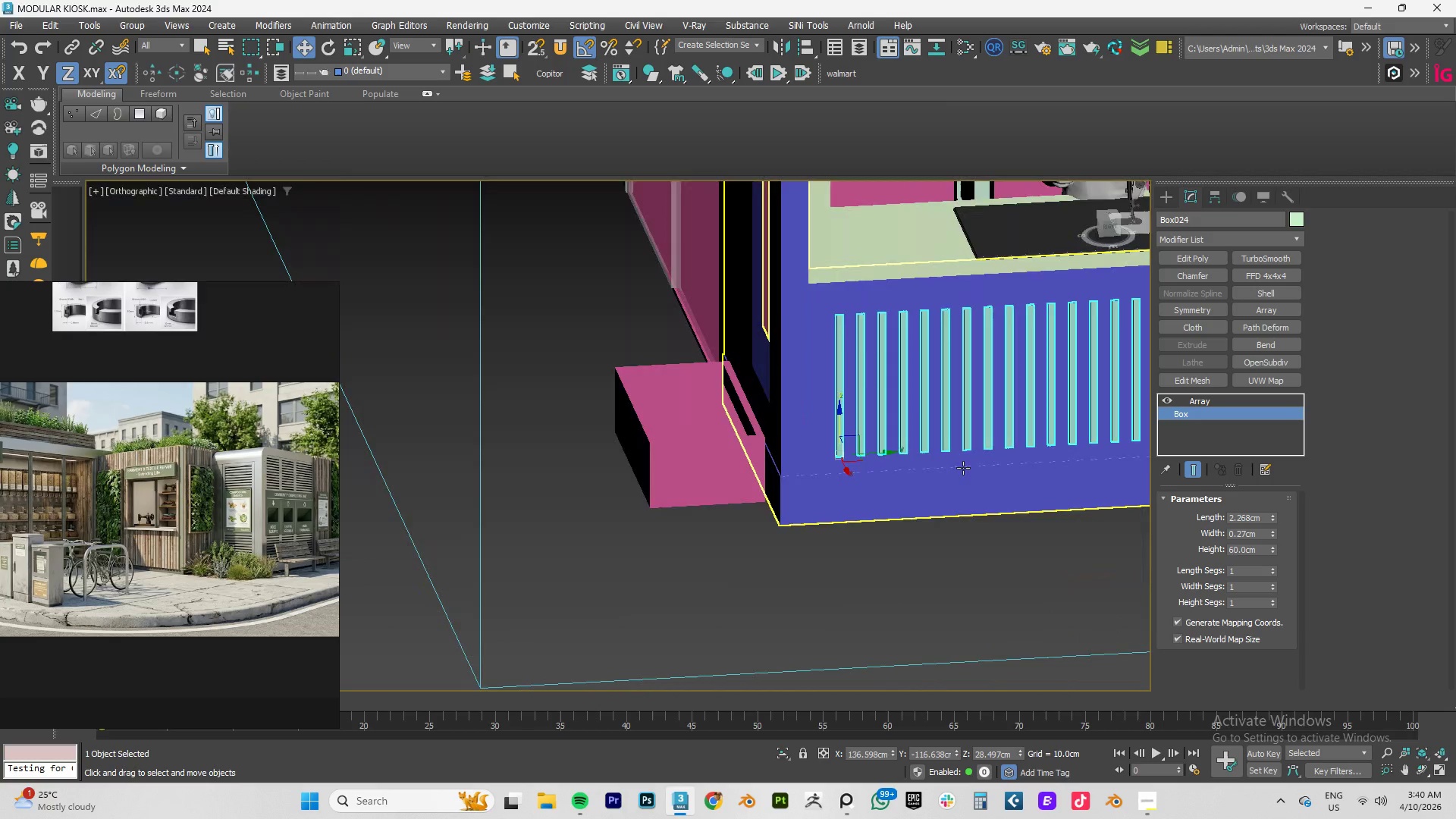 
scroll: coordinate [871, 478], scroll_direction: down, amount: 4.0
 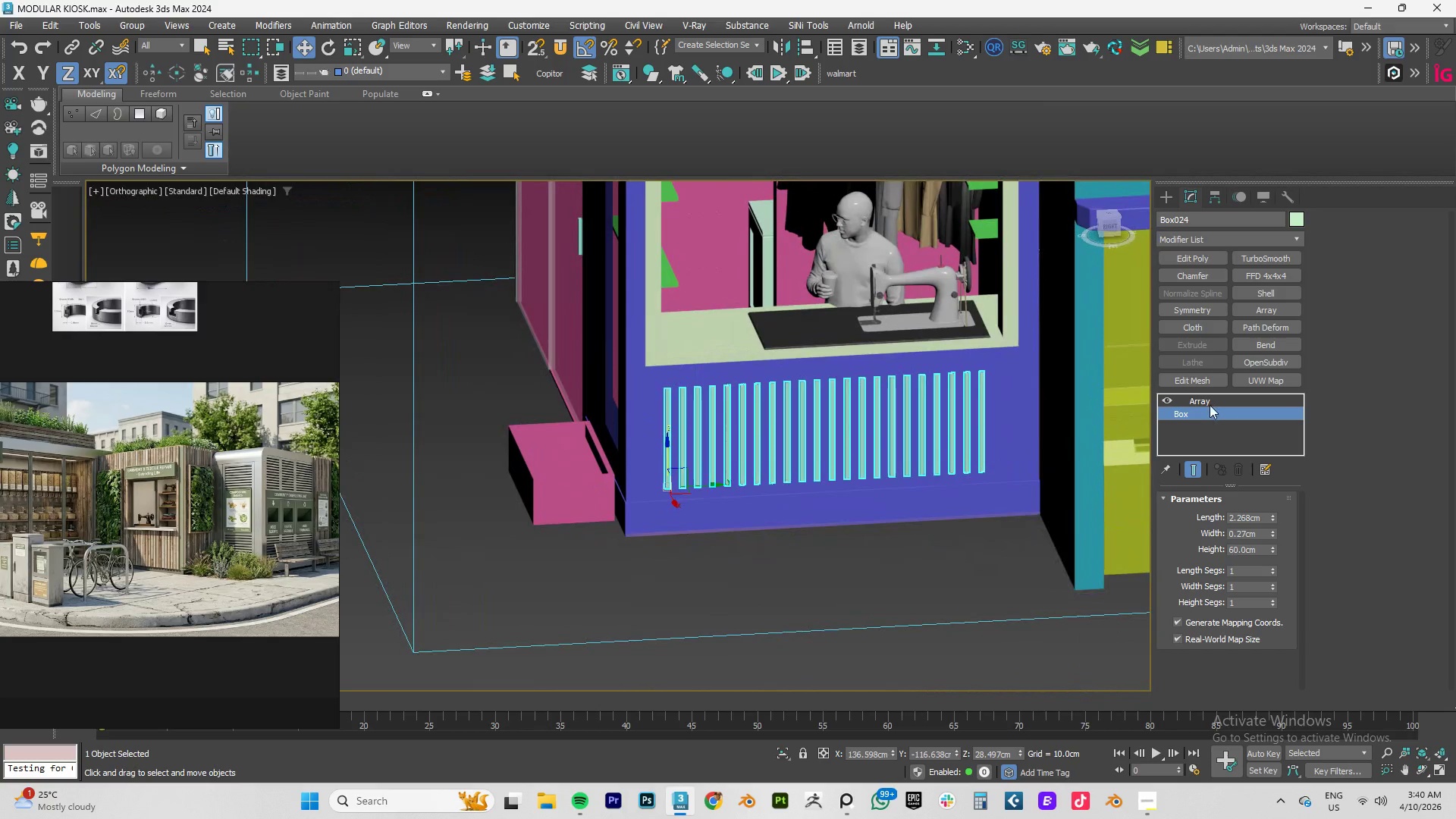 
left_click([1213, 397])
 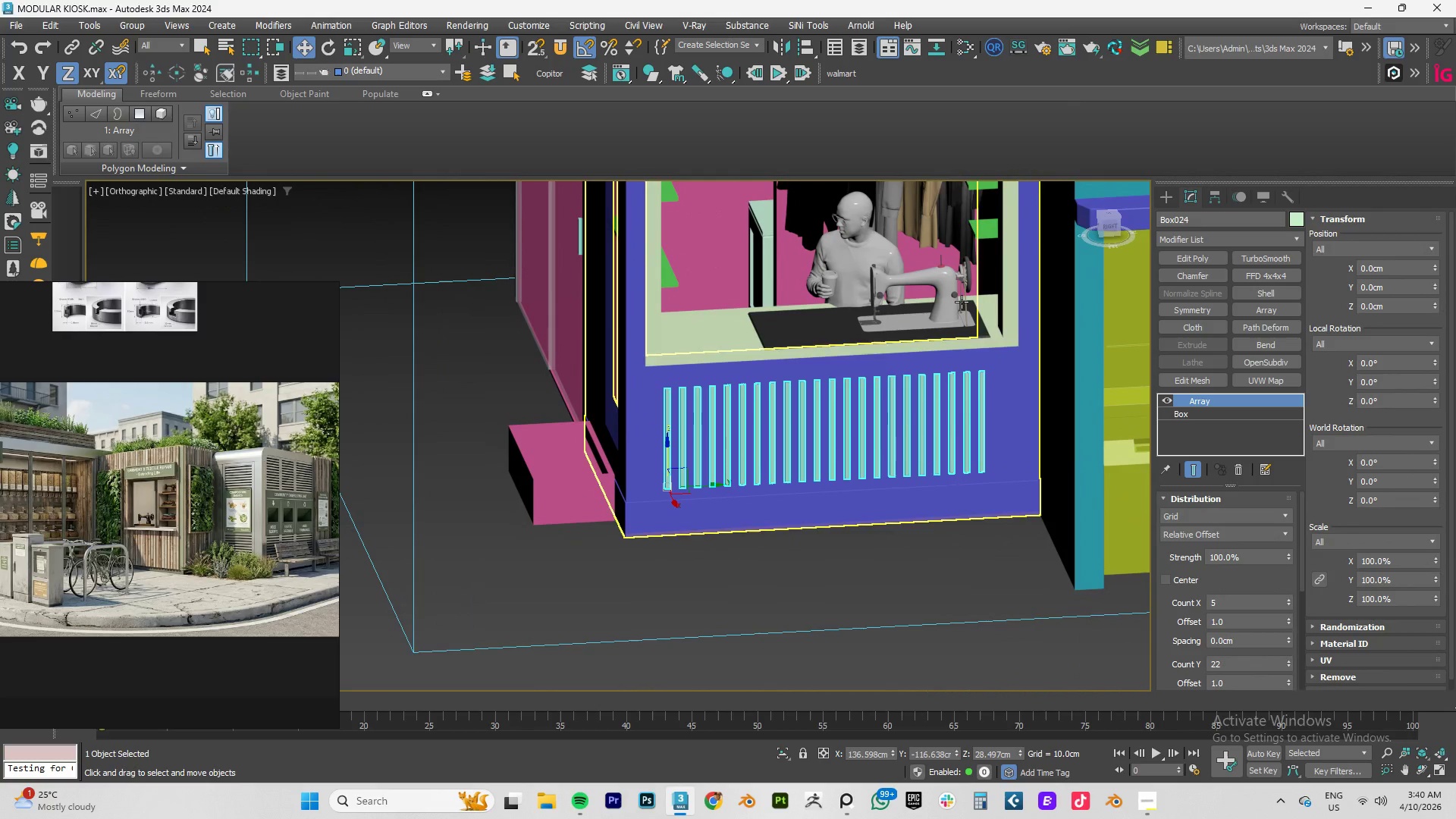 
left_click([1212, 195])
 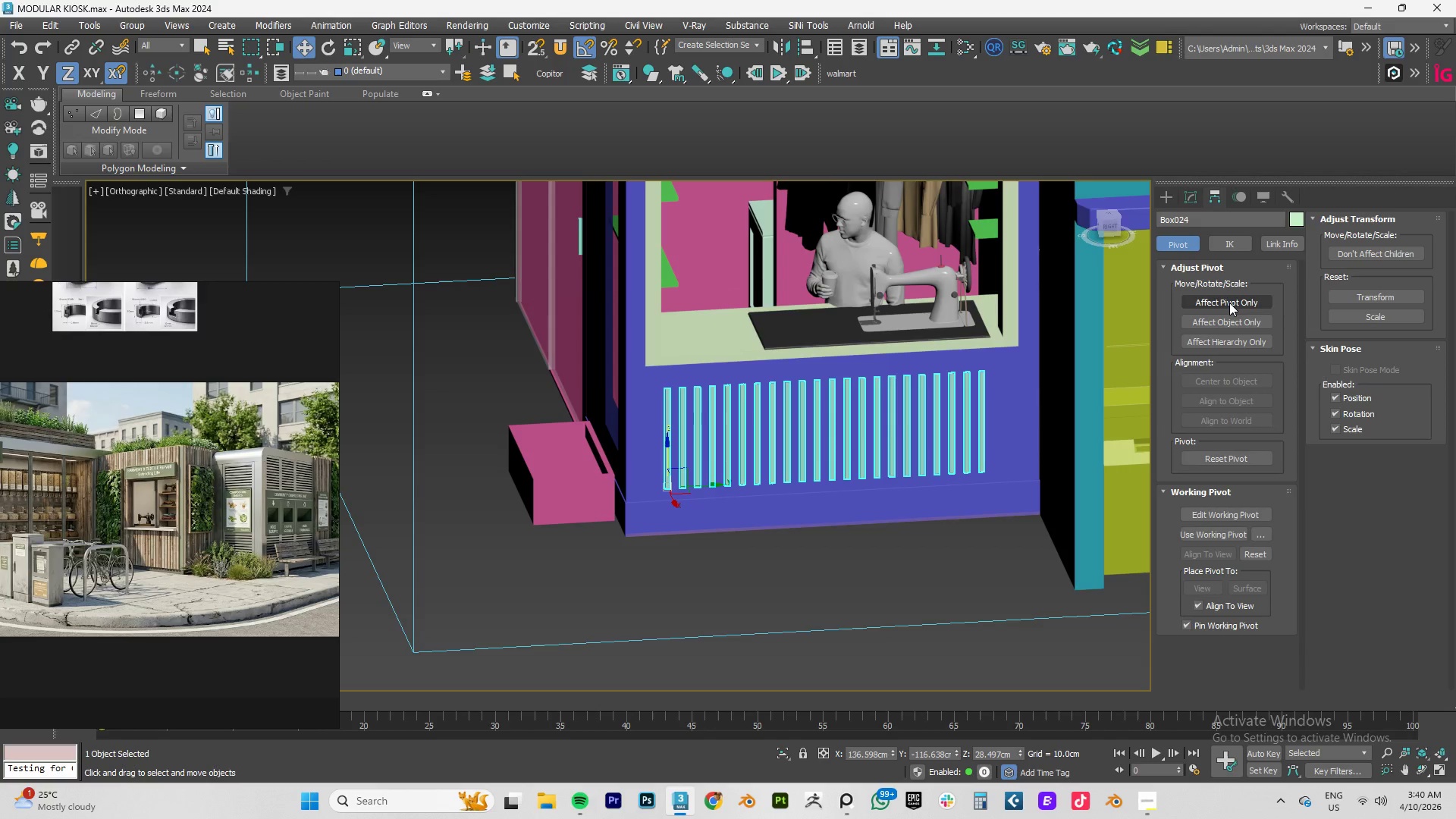 
left_click([1229, 303])
 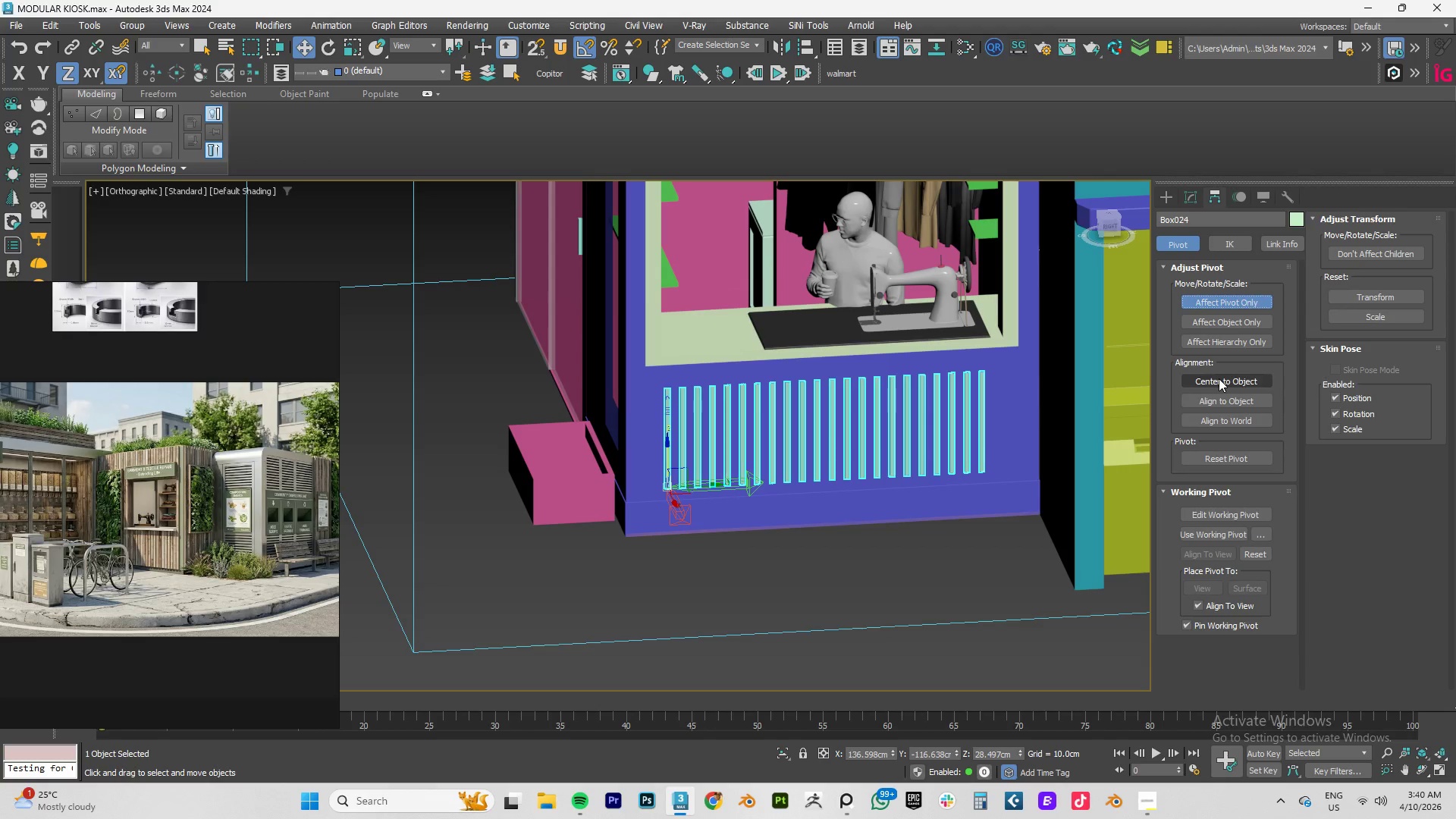 
left_click([1219, 378])
 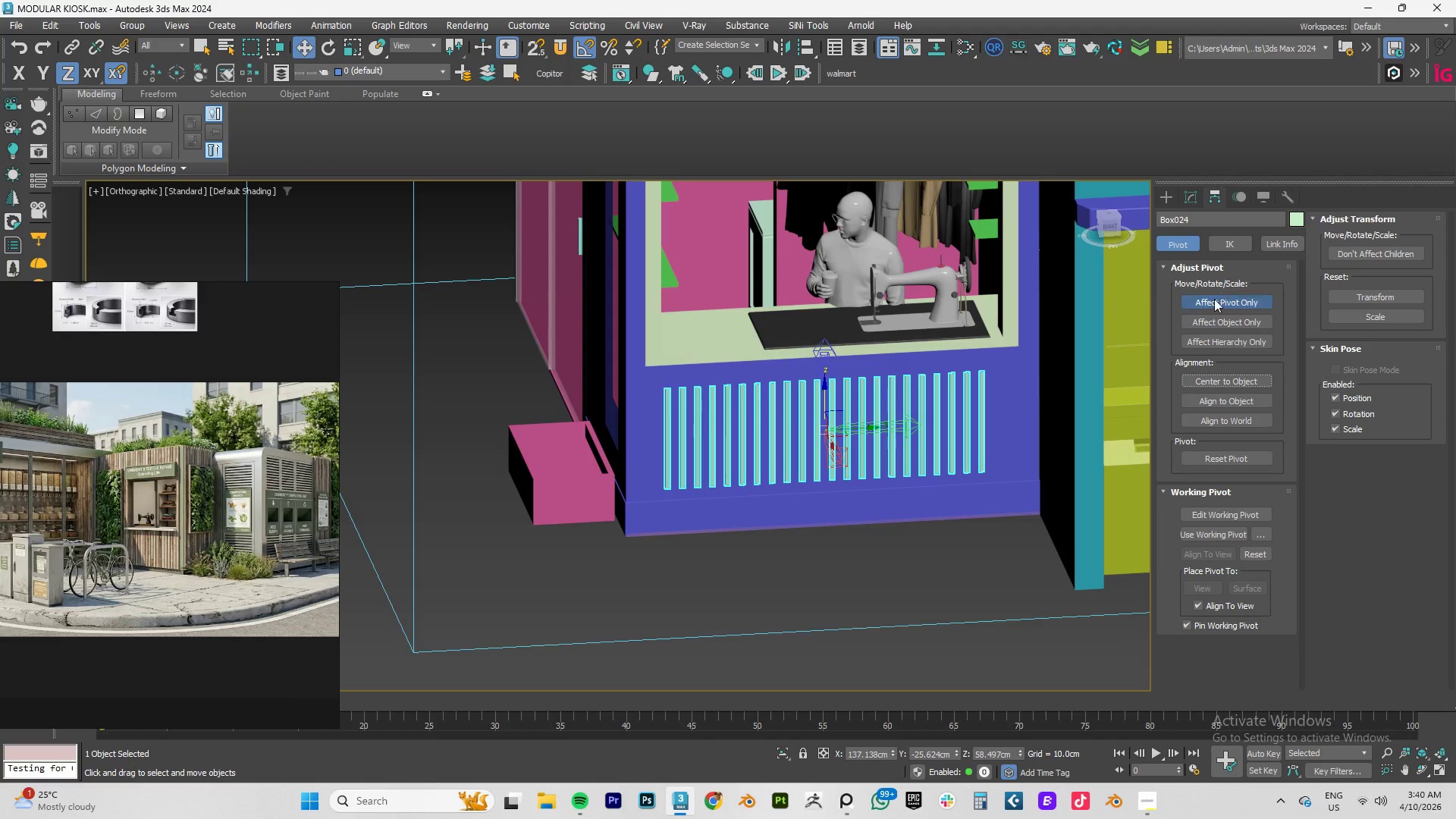 
left_click([1215, 304])
 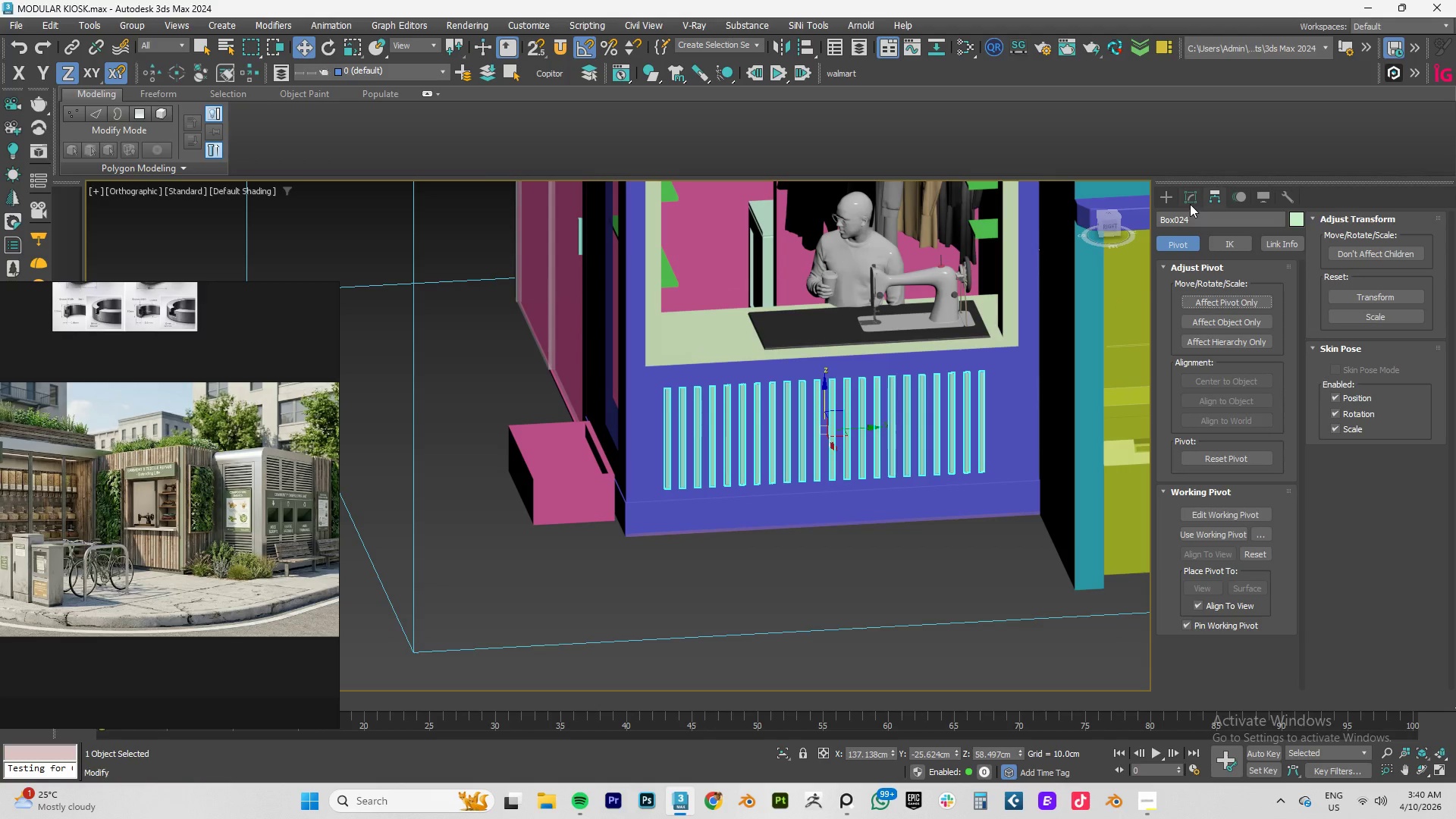 
left_click([1190, 204])
 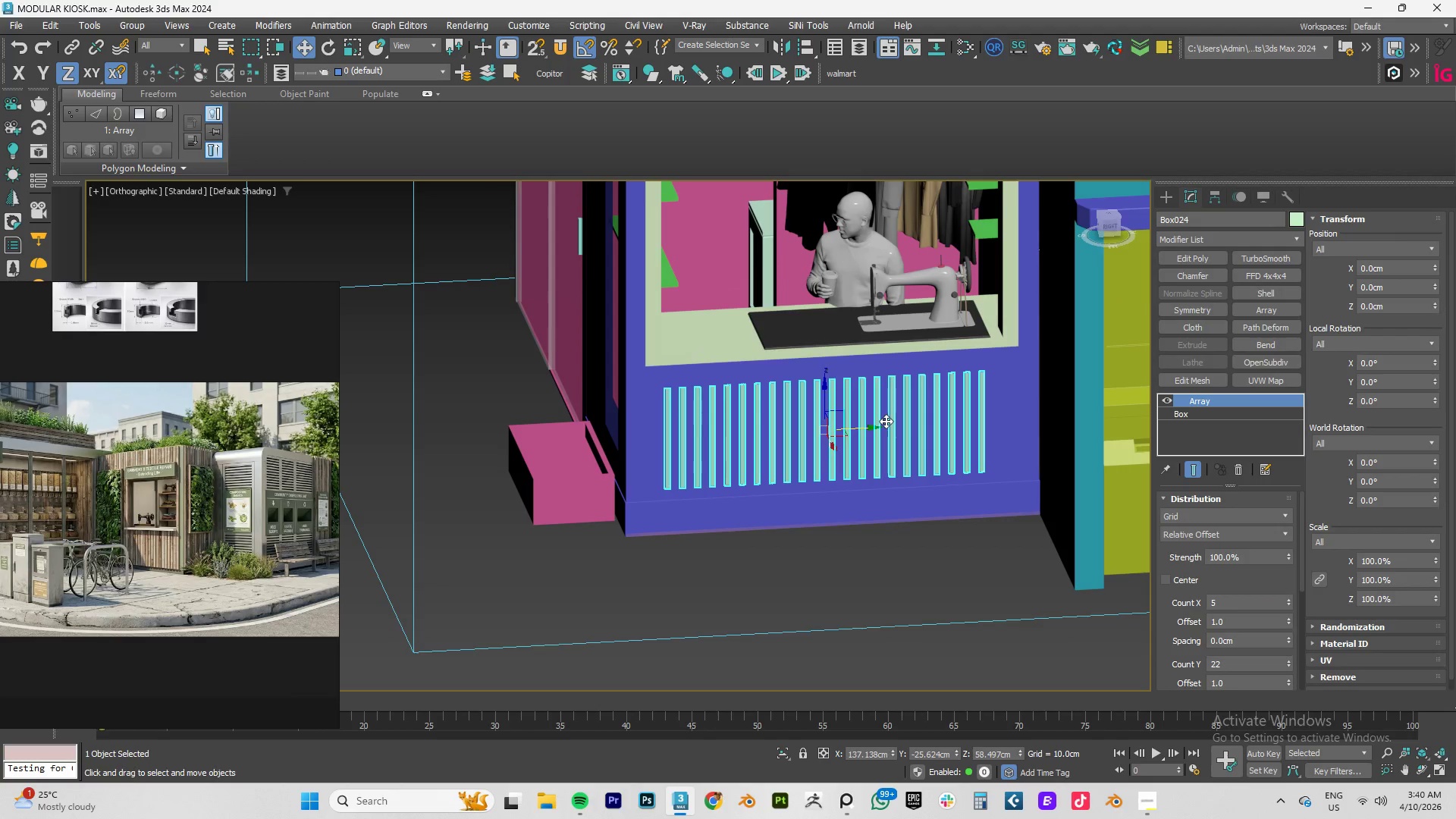 
type(tz)
 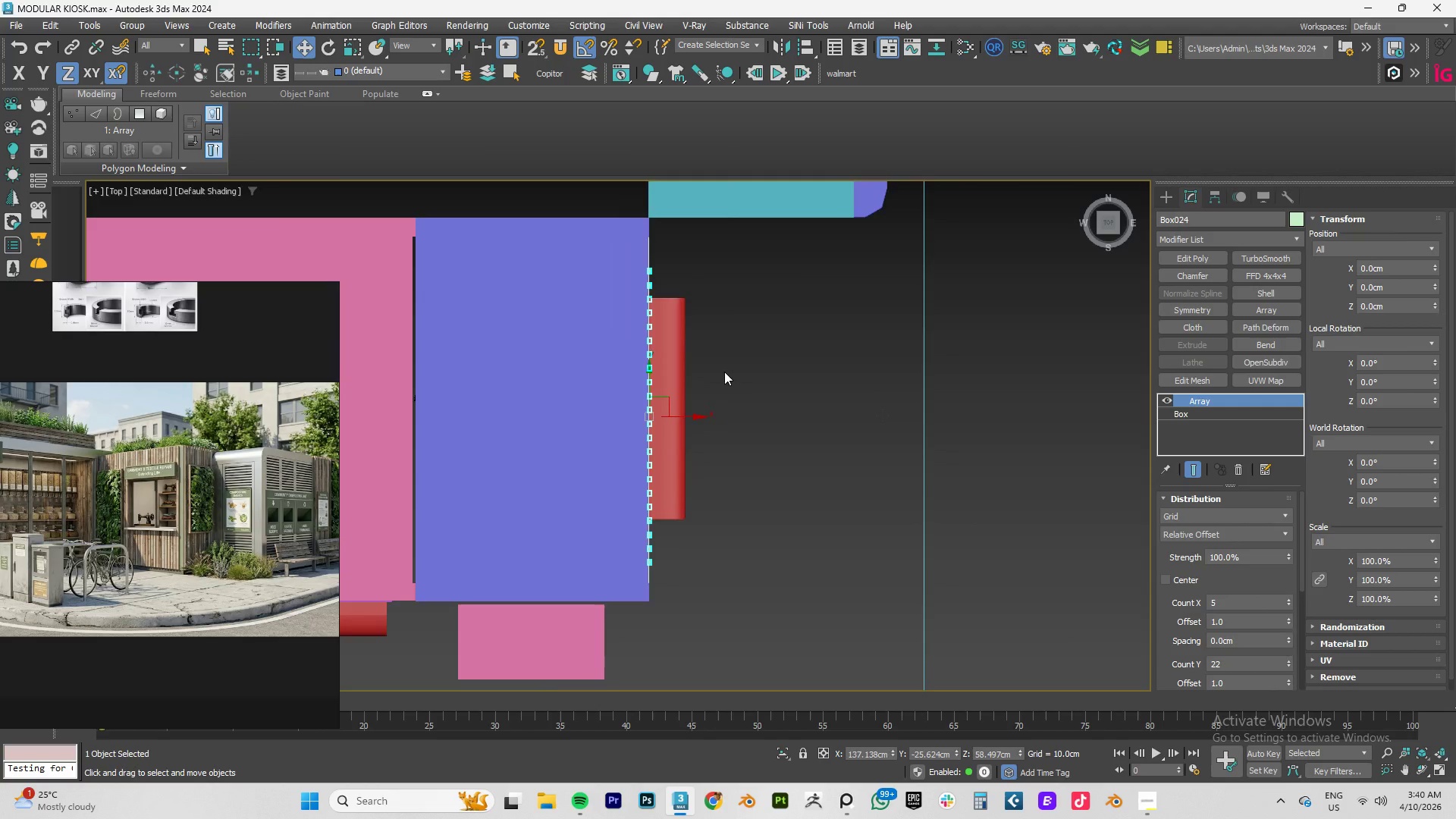 
scroll: coordinate [724, 372], scroll_direction: down, amount: 4.0
 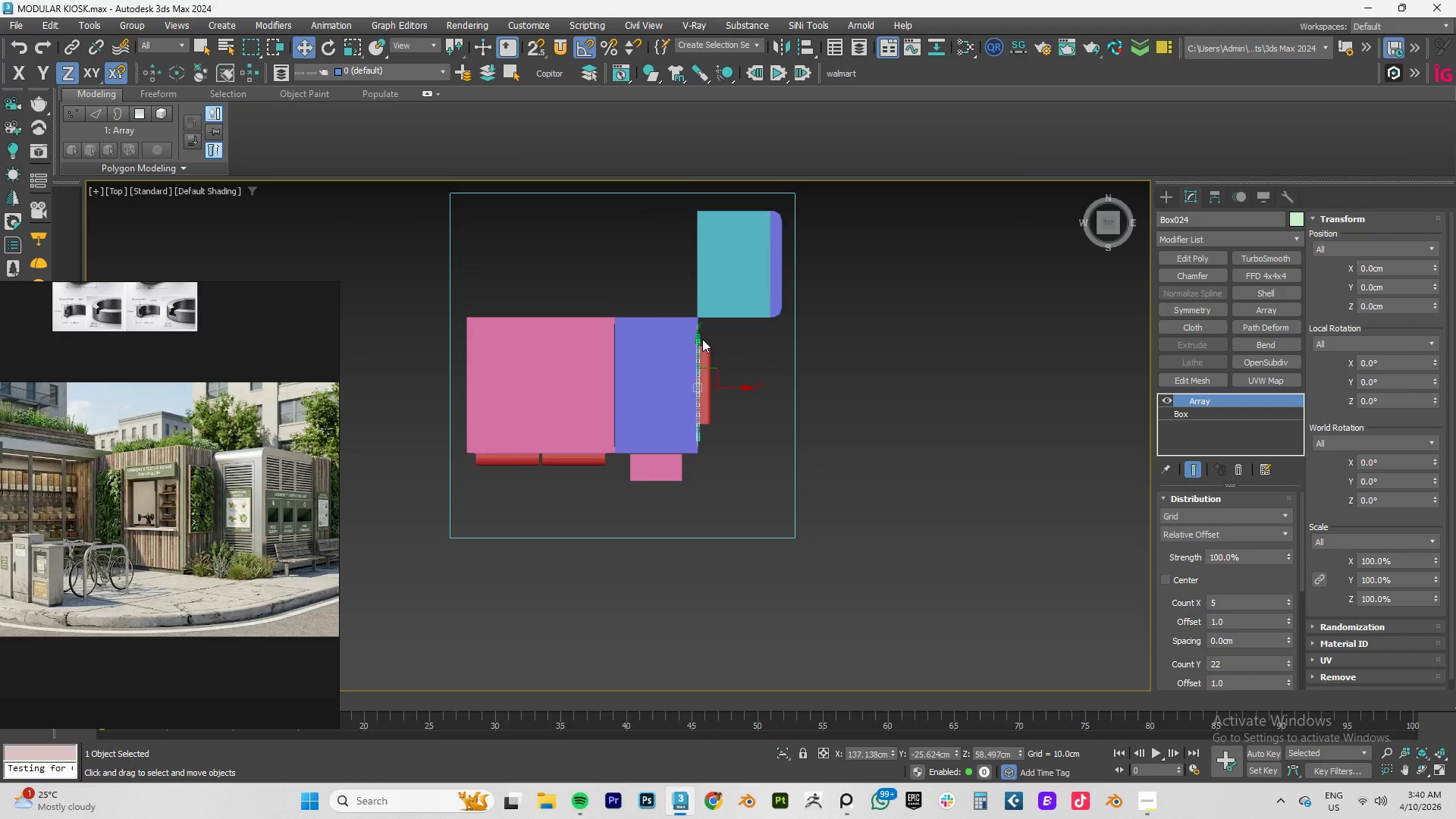 
scroll: coordinate [702, 339], scroll_direction: up, amount: 4.0
 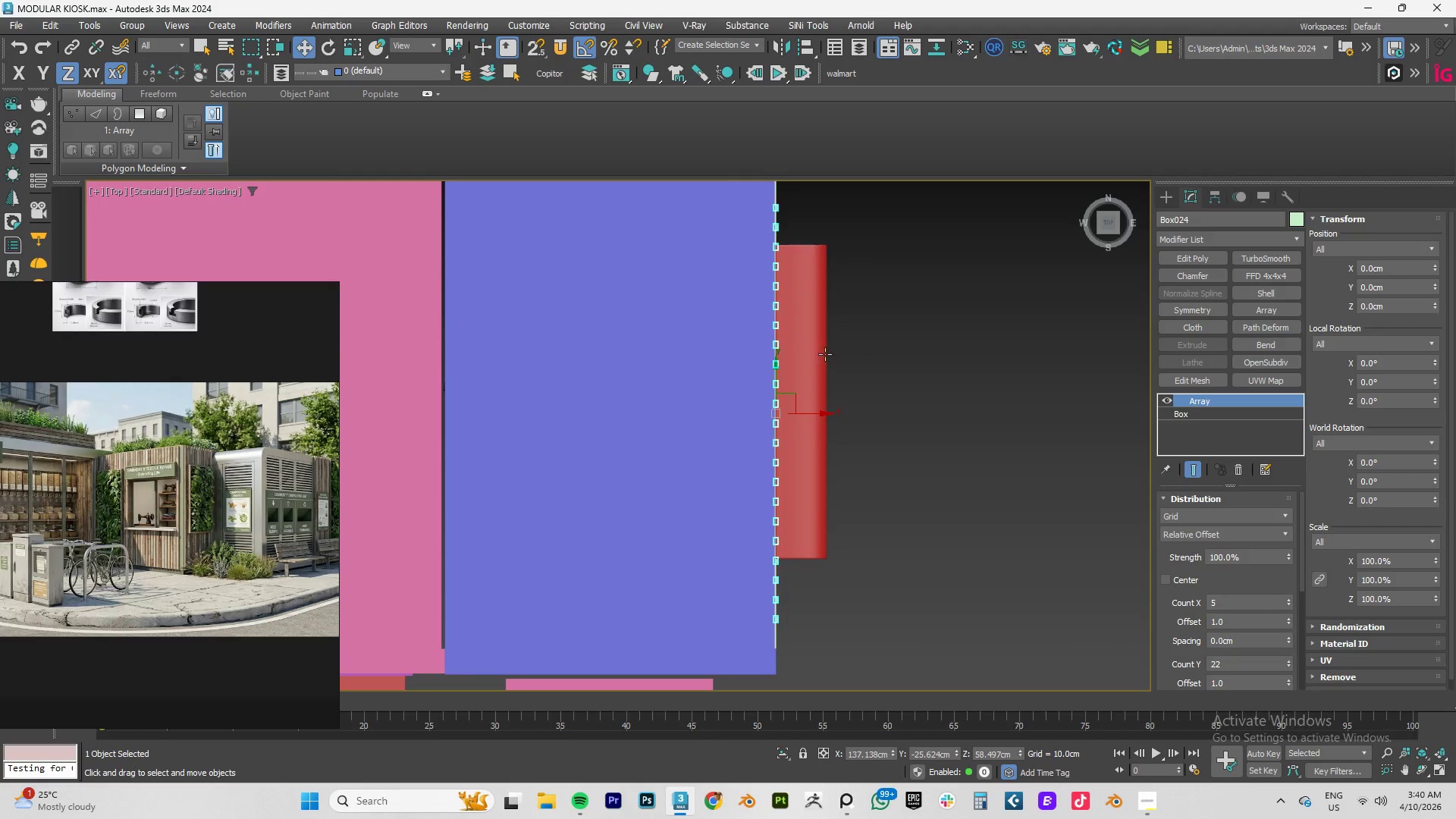 
scroll: coordinate [776, 346], scroll_direction: down, amount: 3.0
 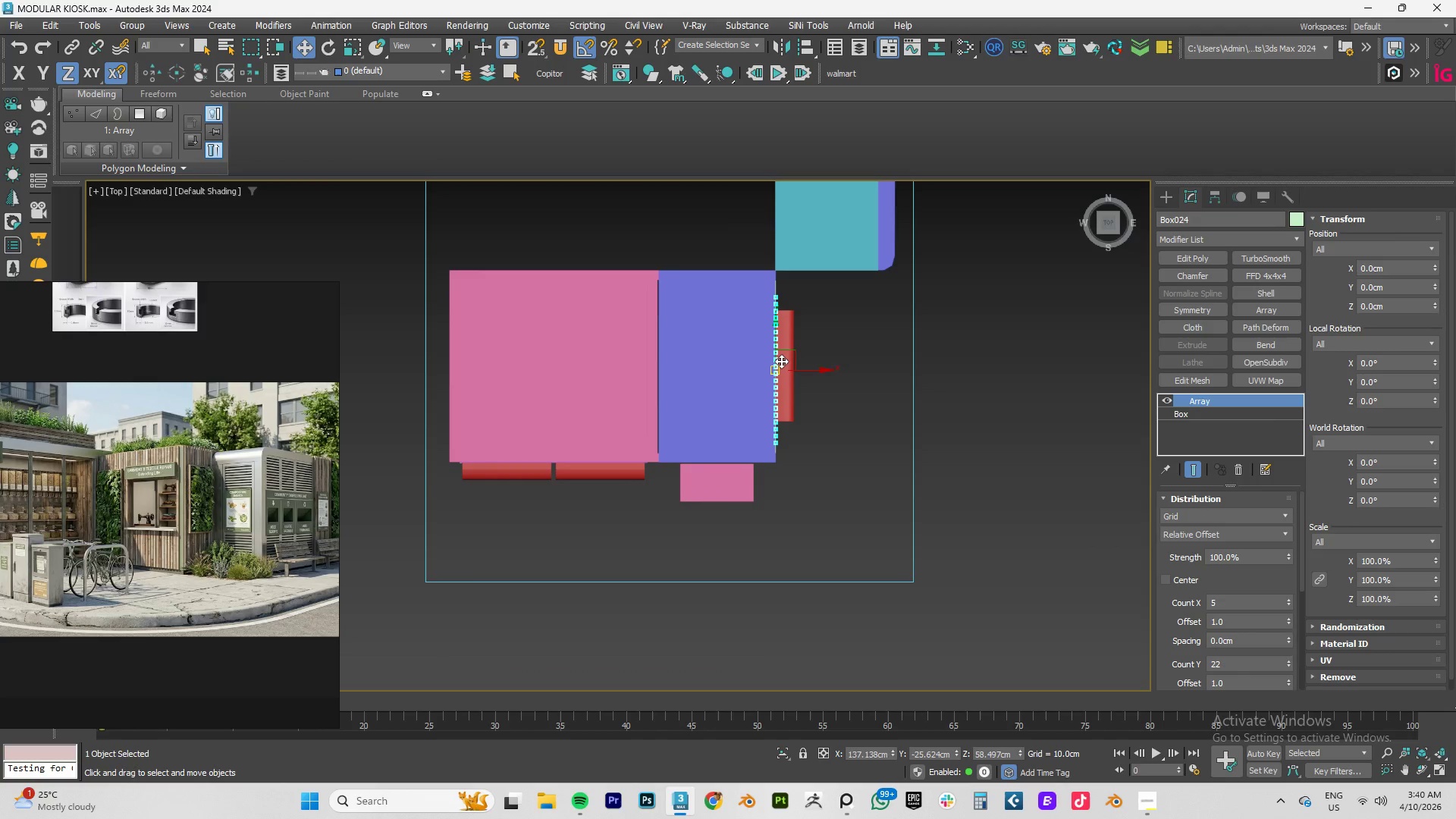 
key(S)
 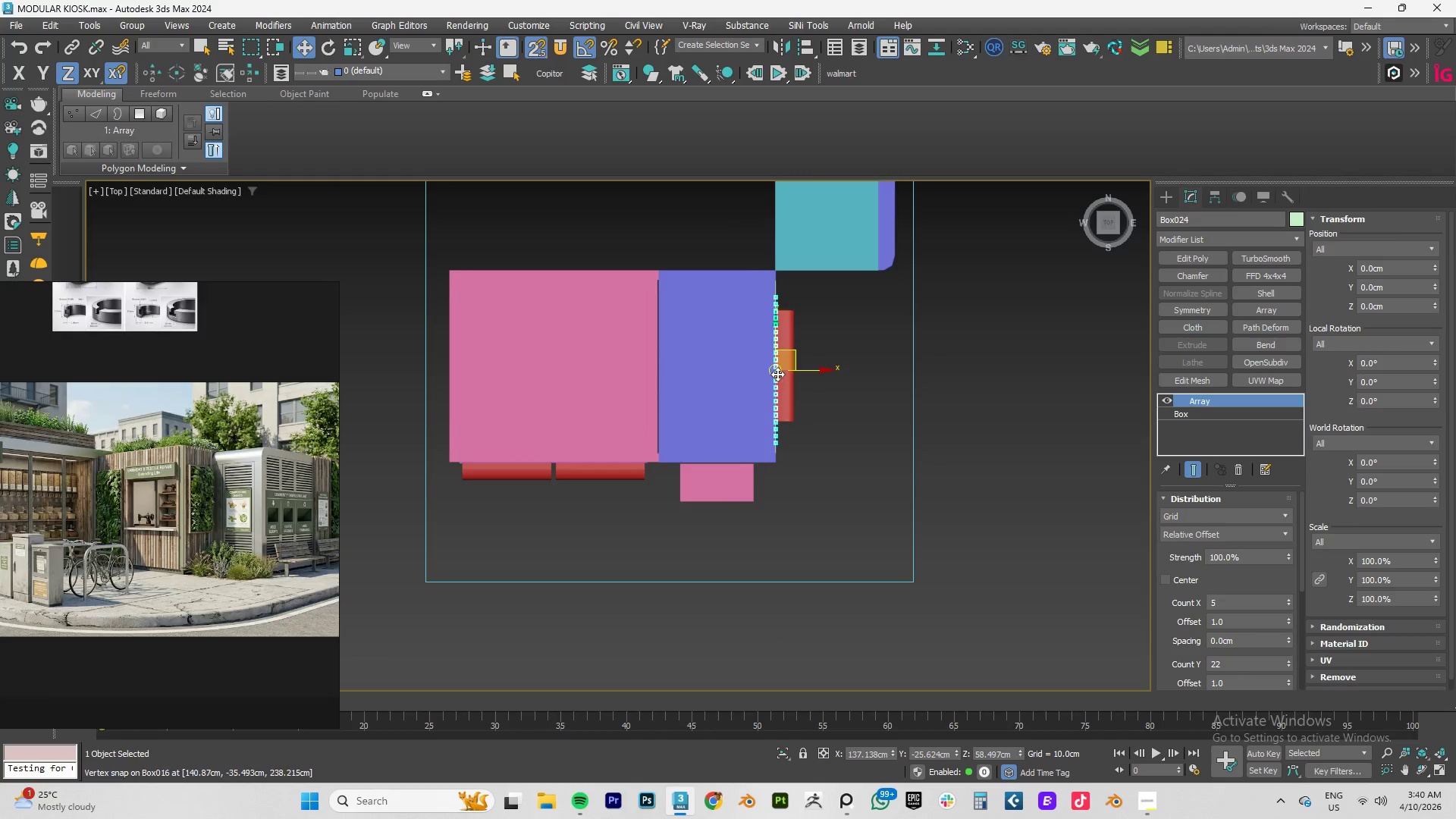 
scroll: coordinate [777, 374], scroll_direction: up, amount: 4.0
 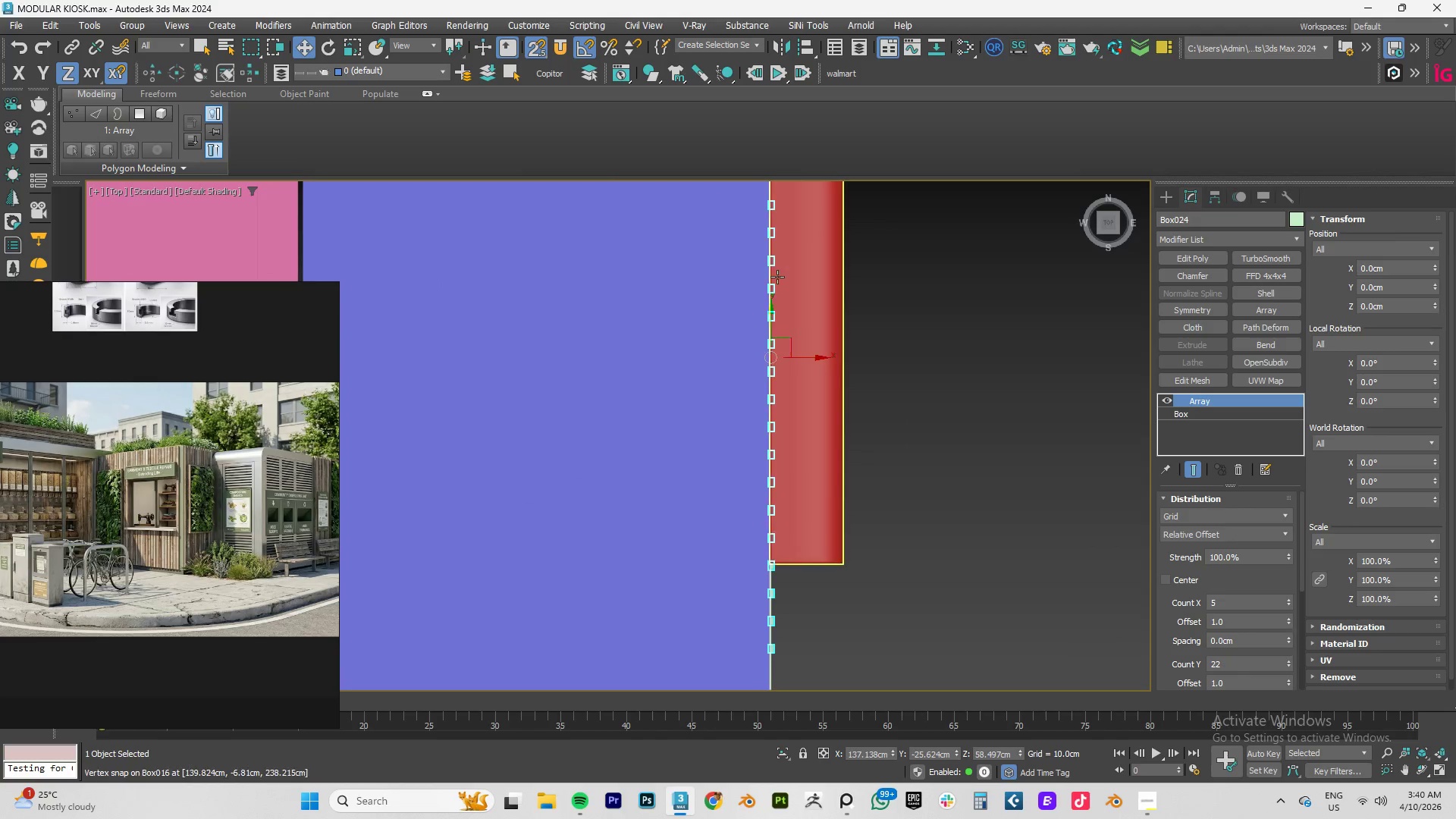 
scroll: coordinate [777, 275], scroll_direction: down, amount: 3.0
 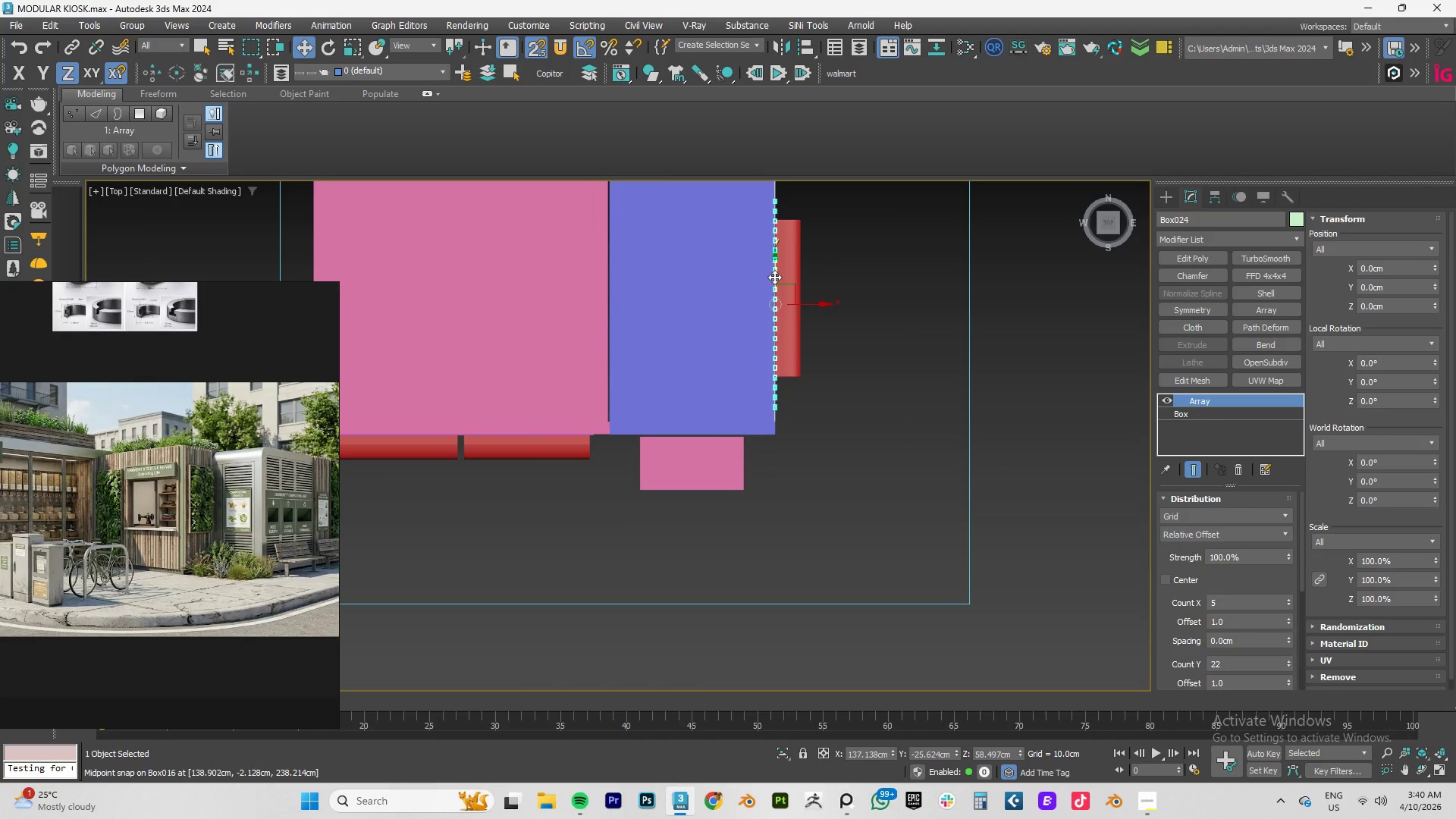 
left_click_drag(start_coordinate=[773, 277], to_coordinate=[608, 299])
 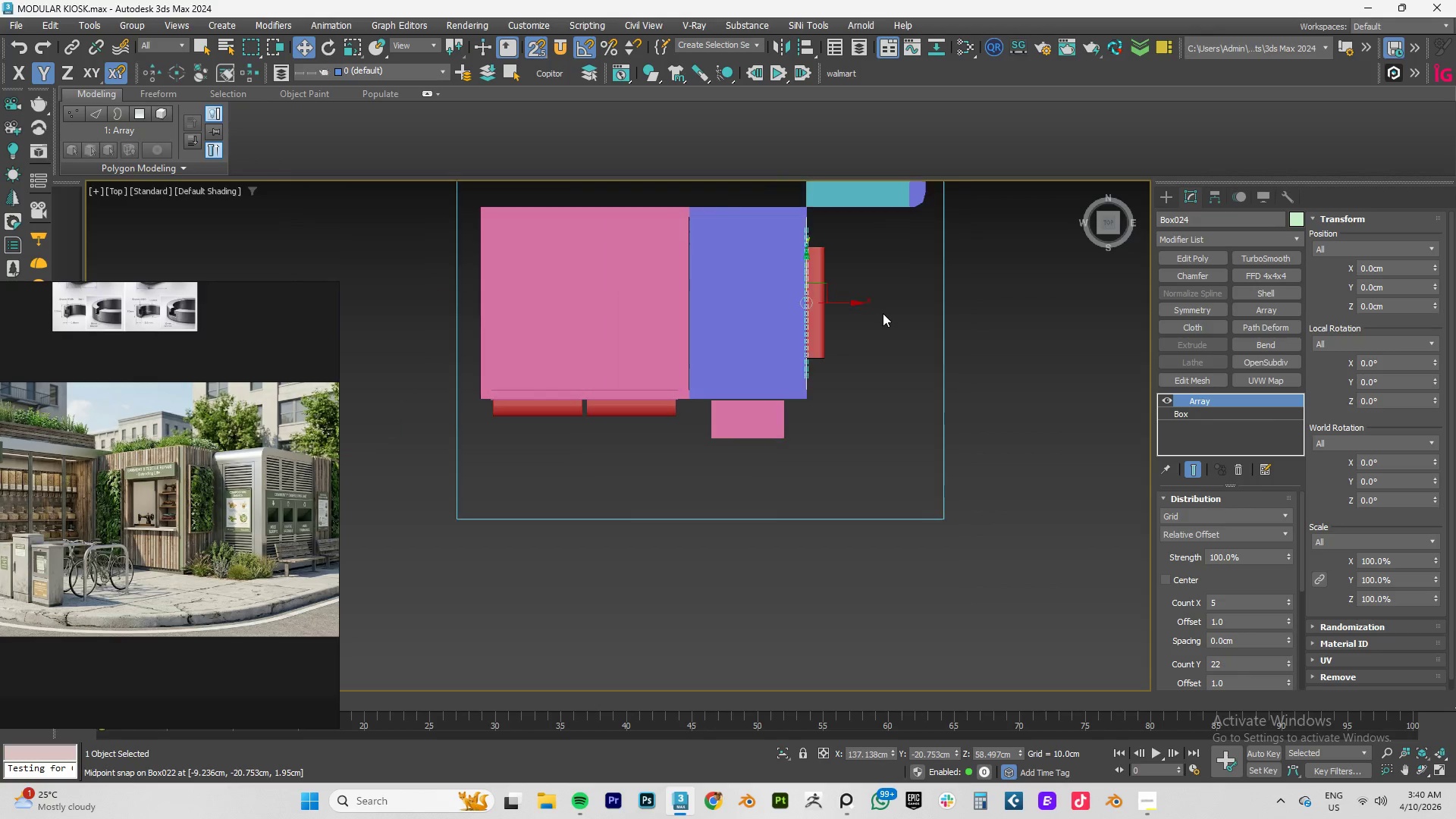 
hold_key(key=AltLeft, duration=1.05)
 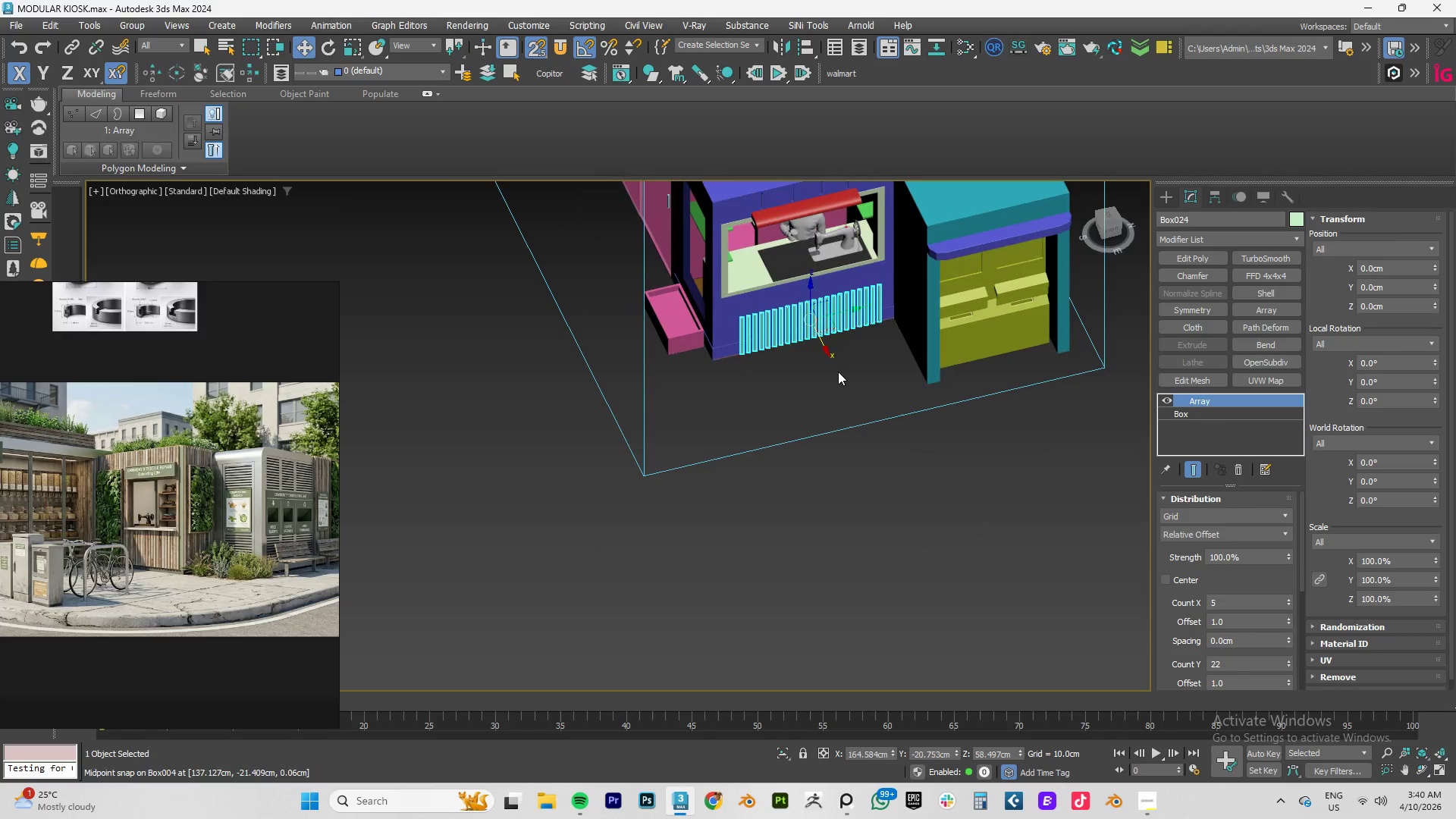 
scroll: coordinate [890, 308], scroll_direction: down, amount: 1.0
 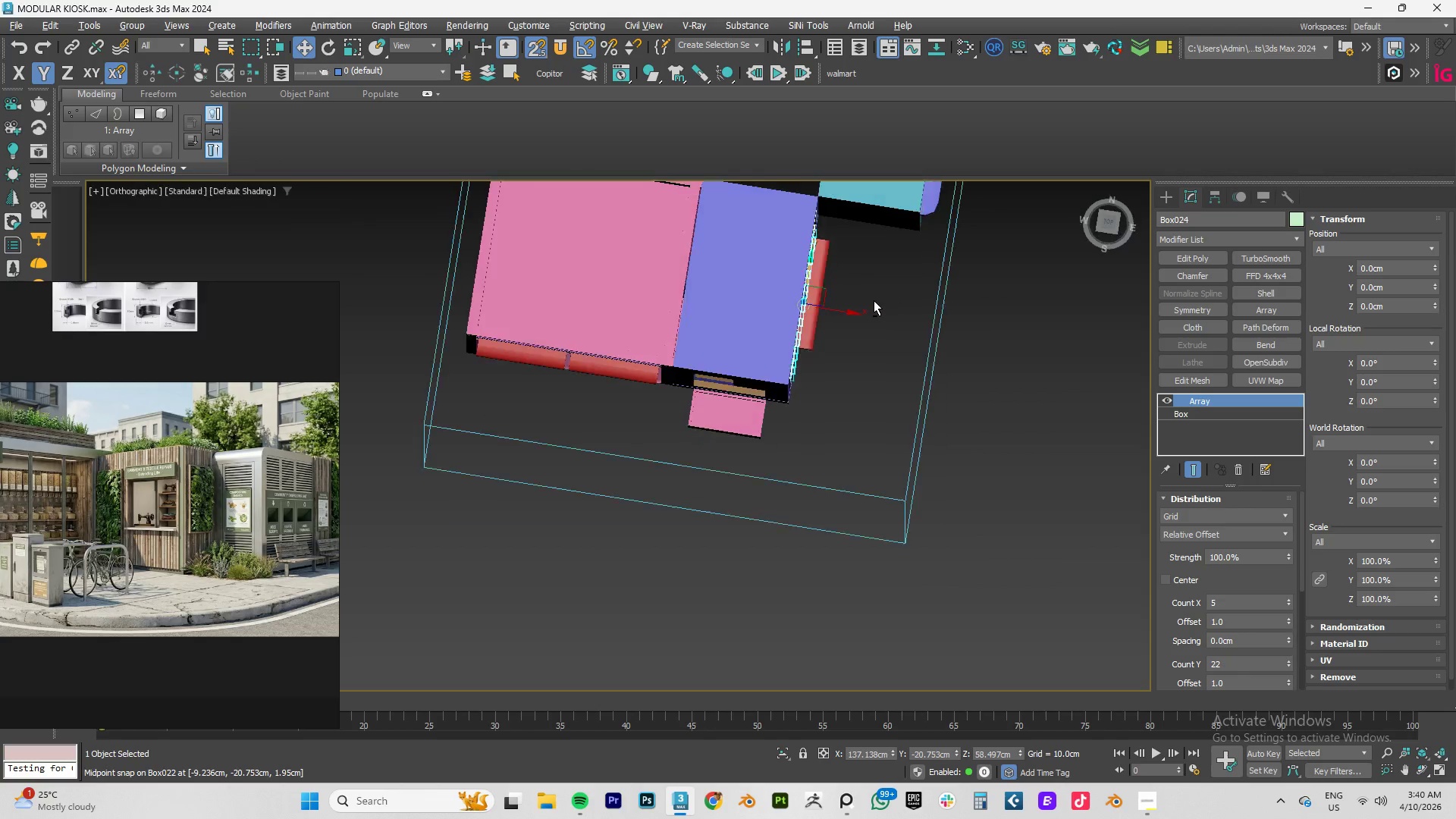 
key(Control+ControlLeft)
 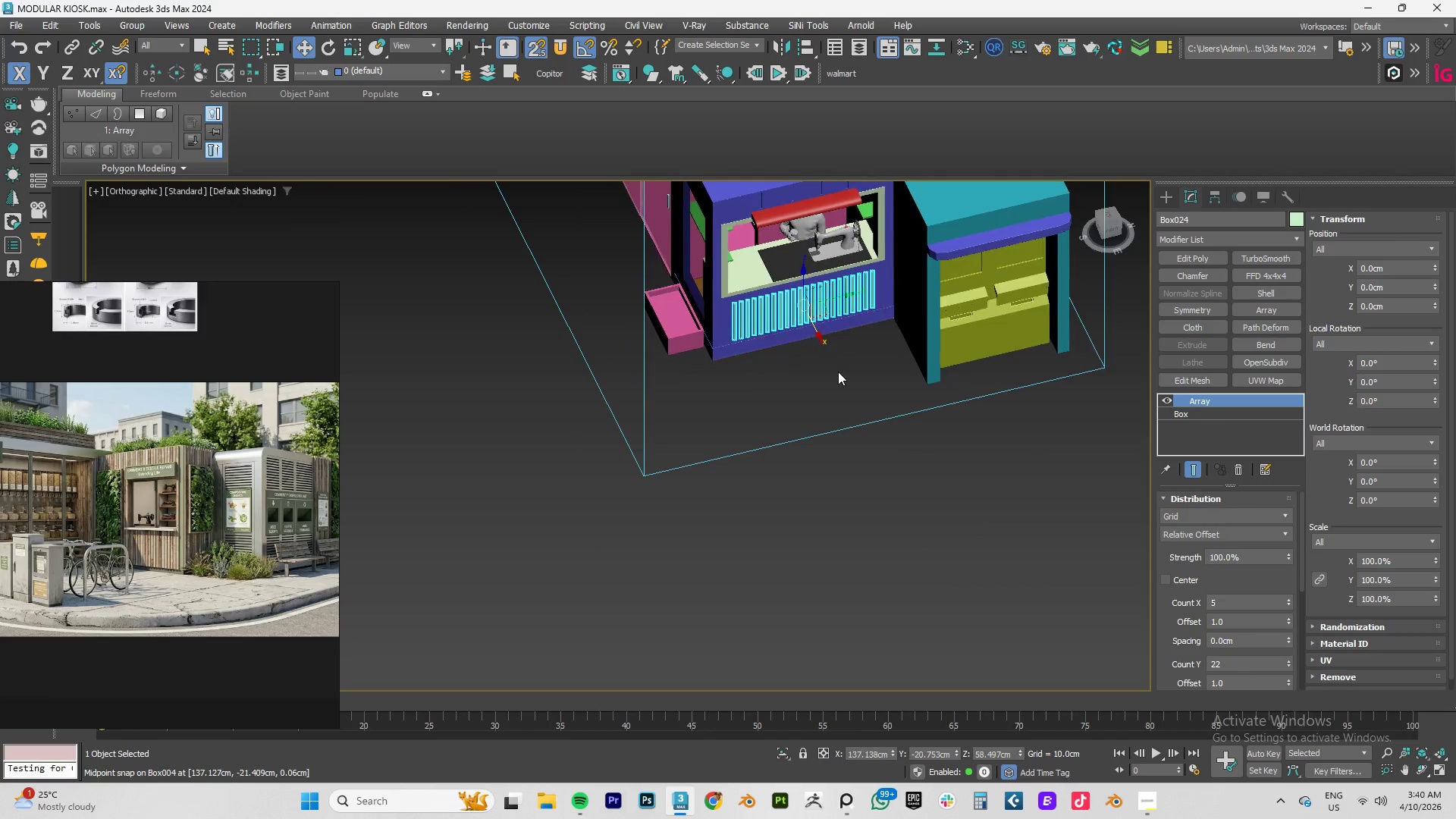 
key(Control+Z)
 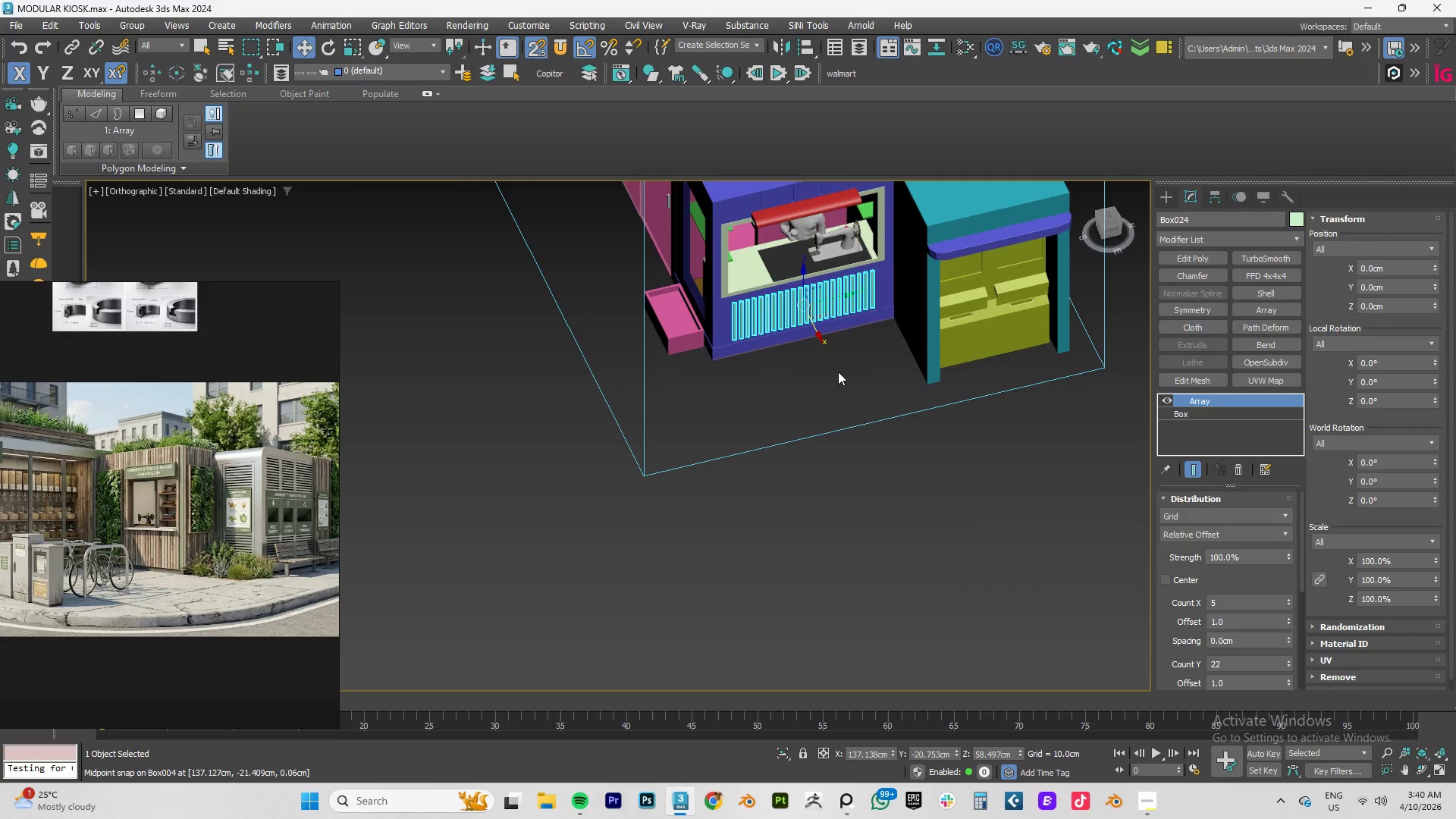 
left_click([838, 372])
 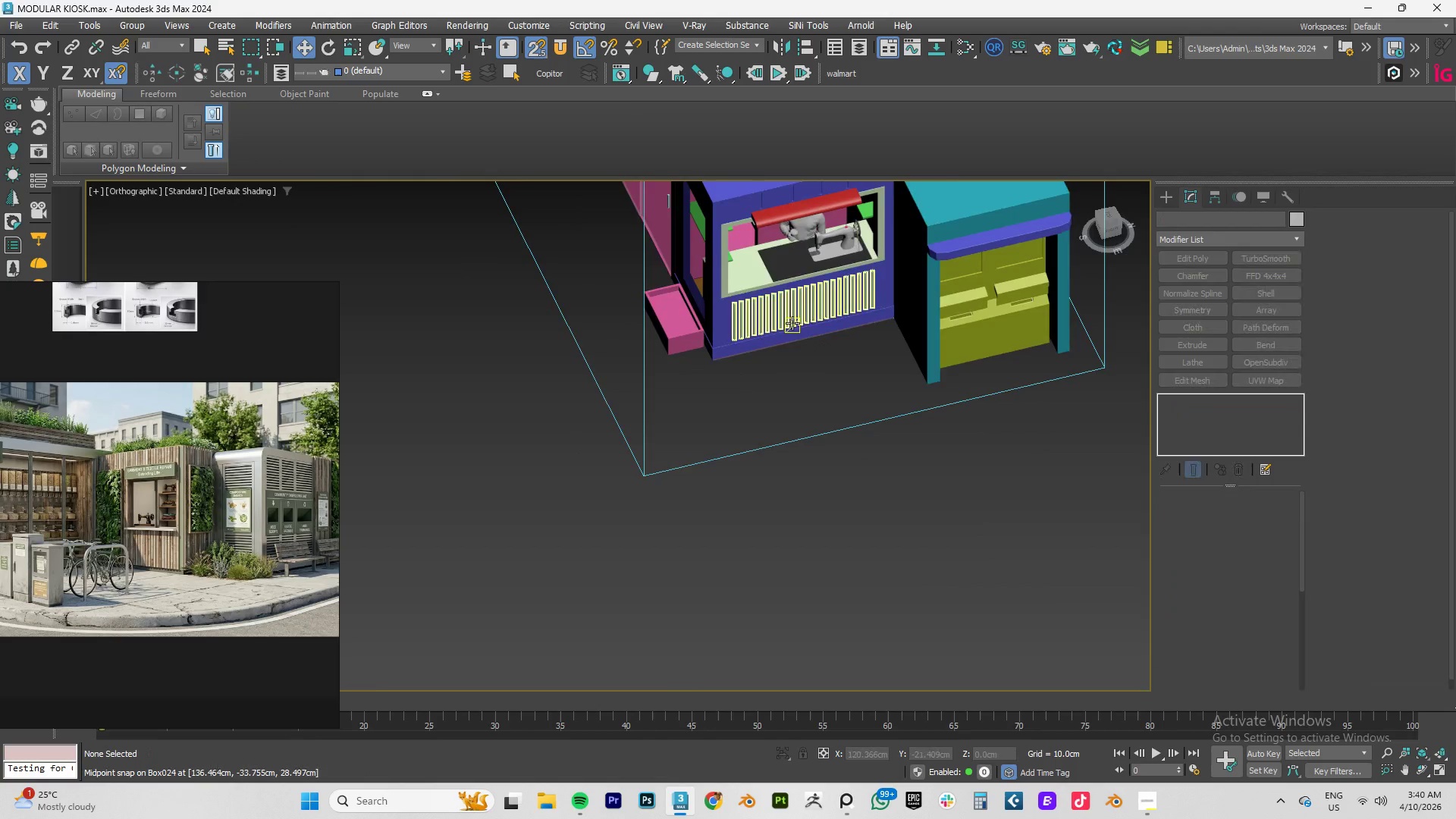 
scroll: coordinate [808, 290], scroll_direction: up, amount: 7.0
 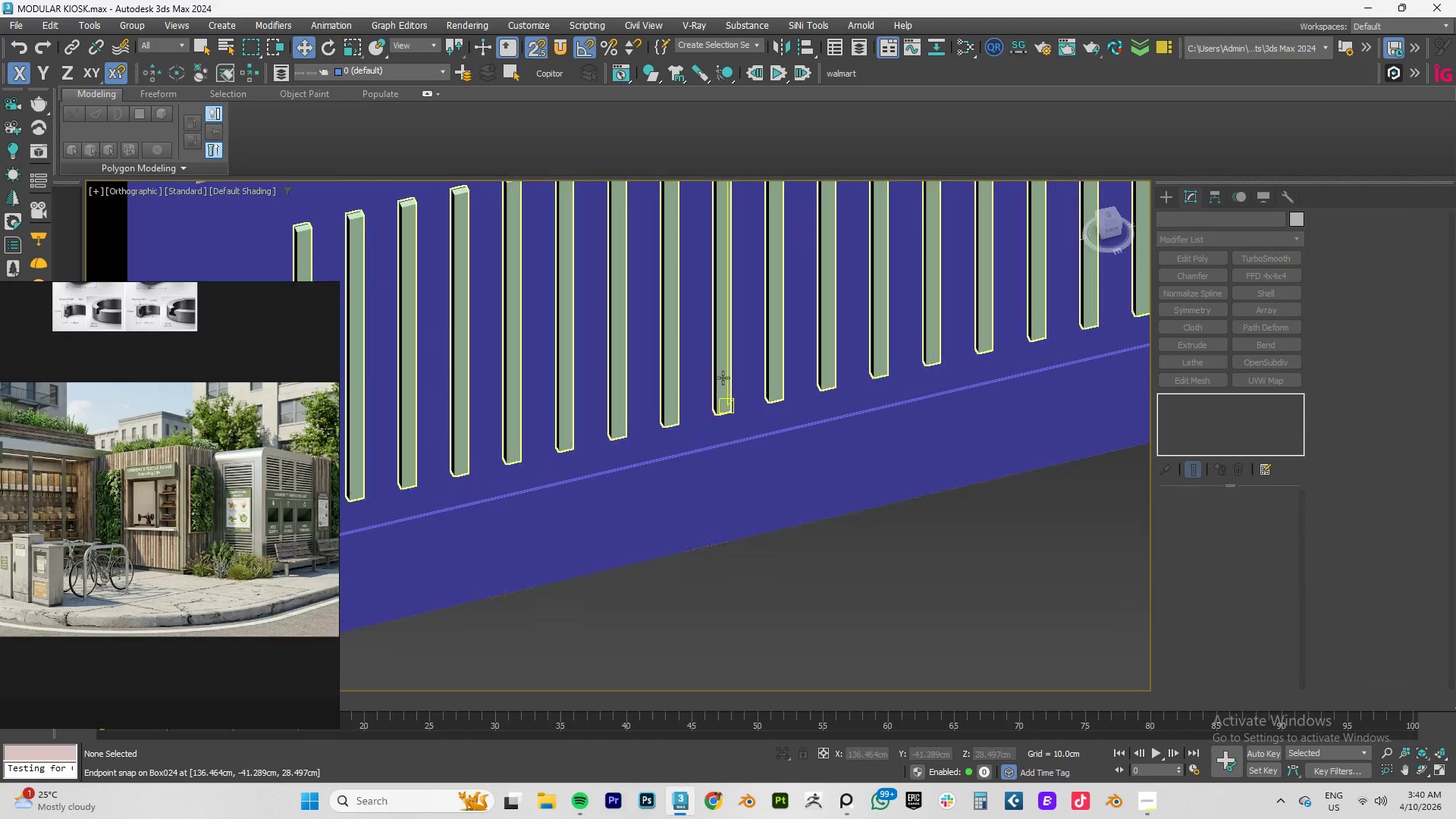 
left_click([723, 378])
 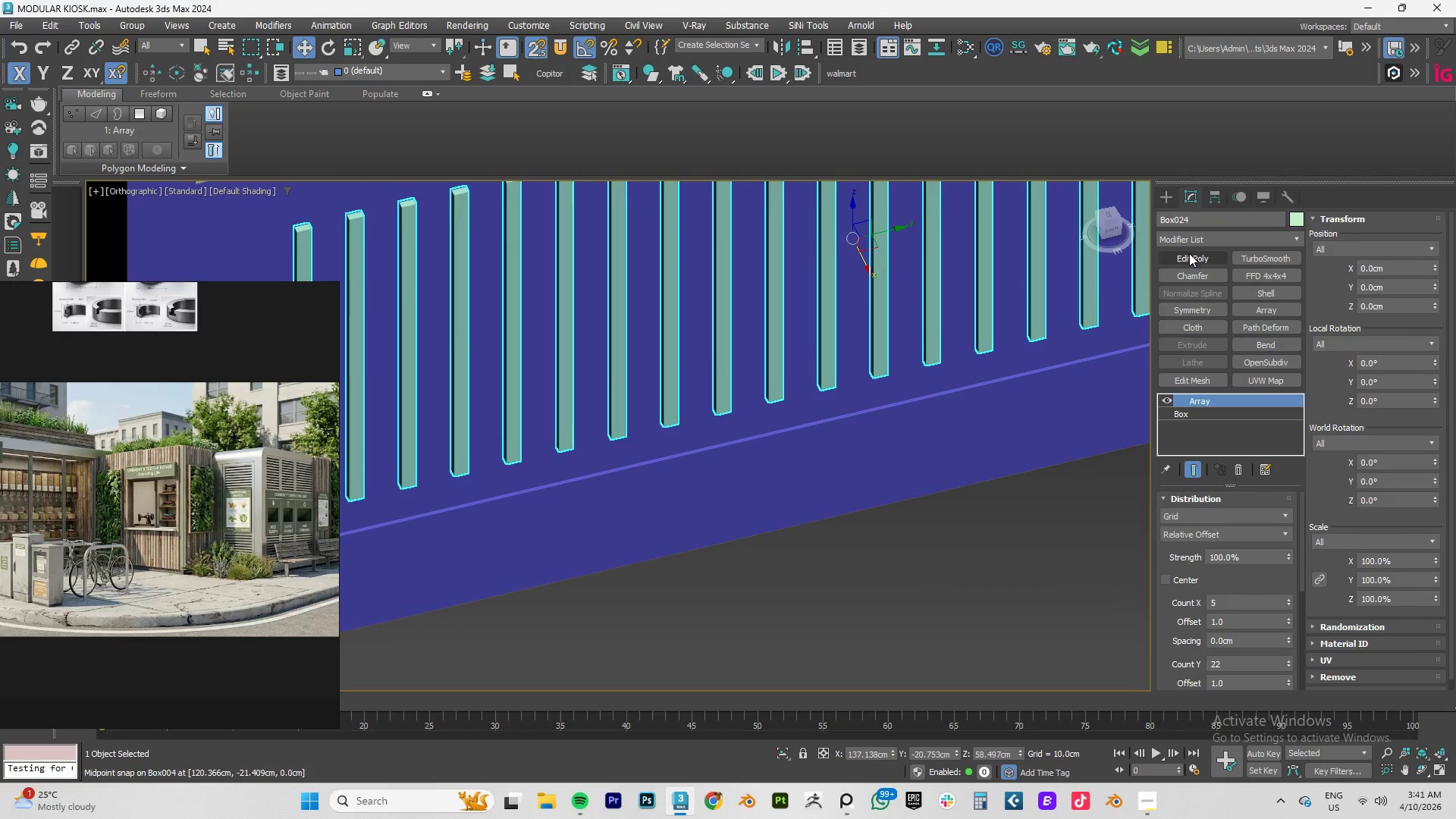 
left_click([1188, 256])
 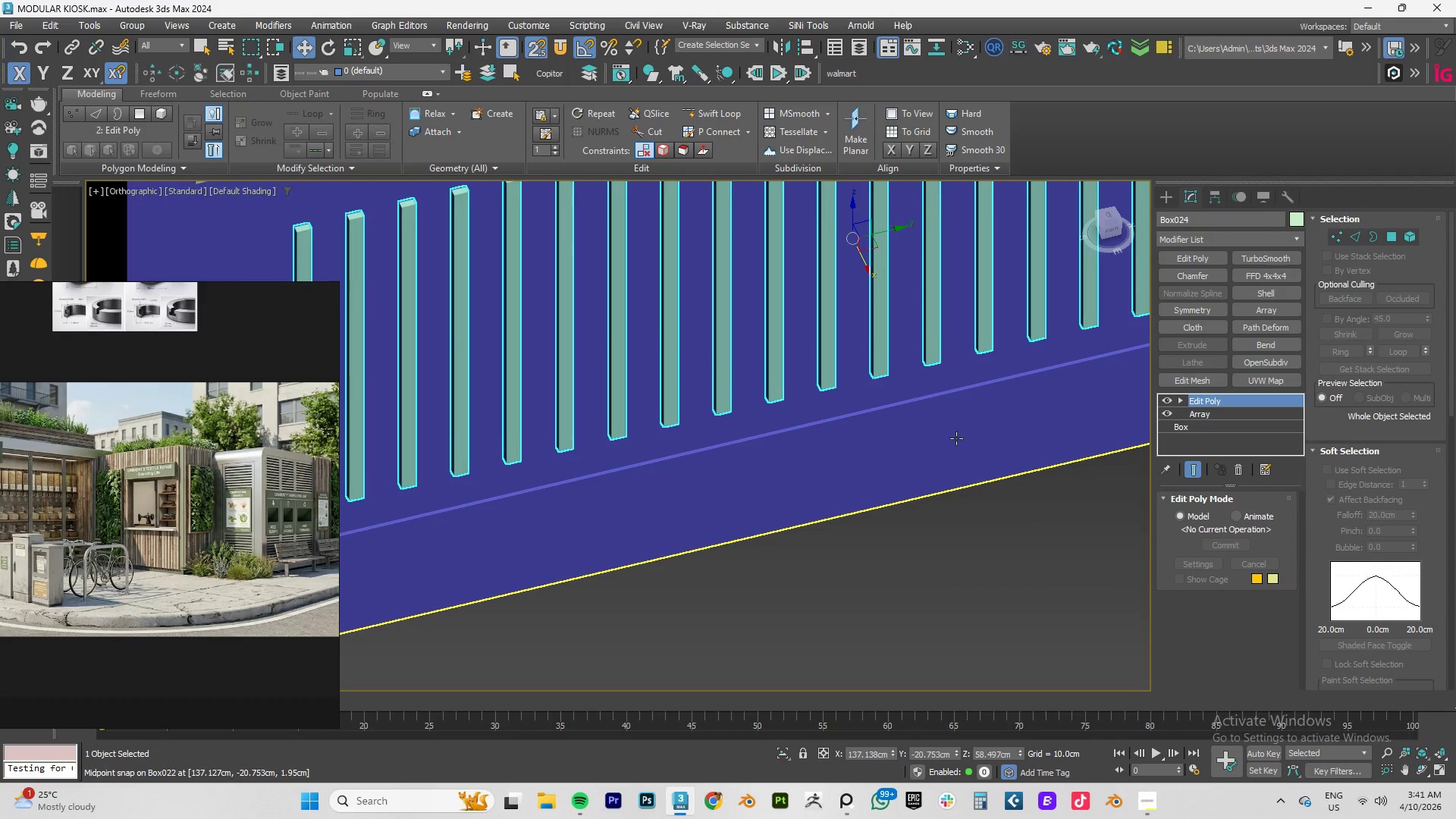 
left_click([866, 474])
 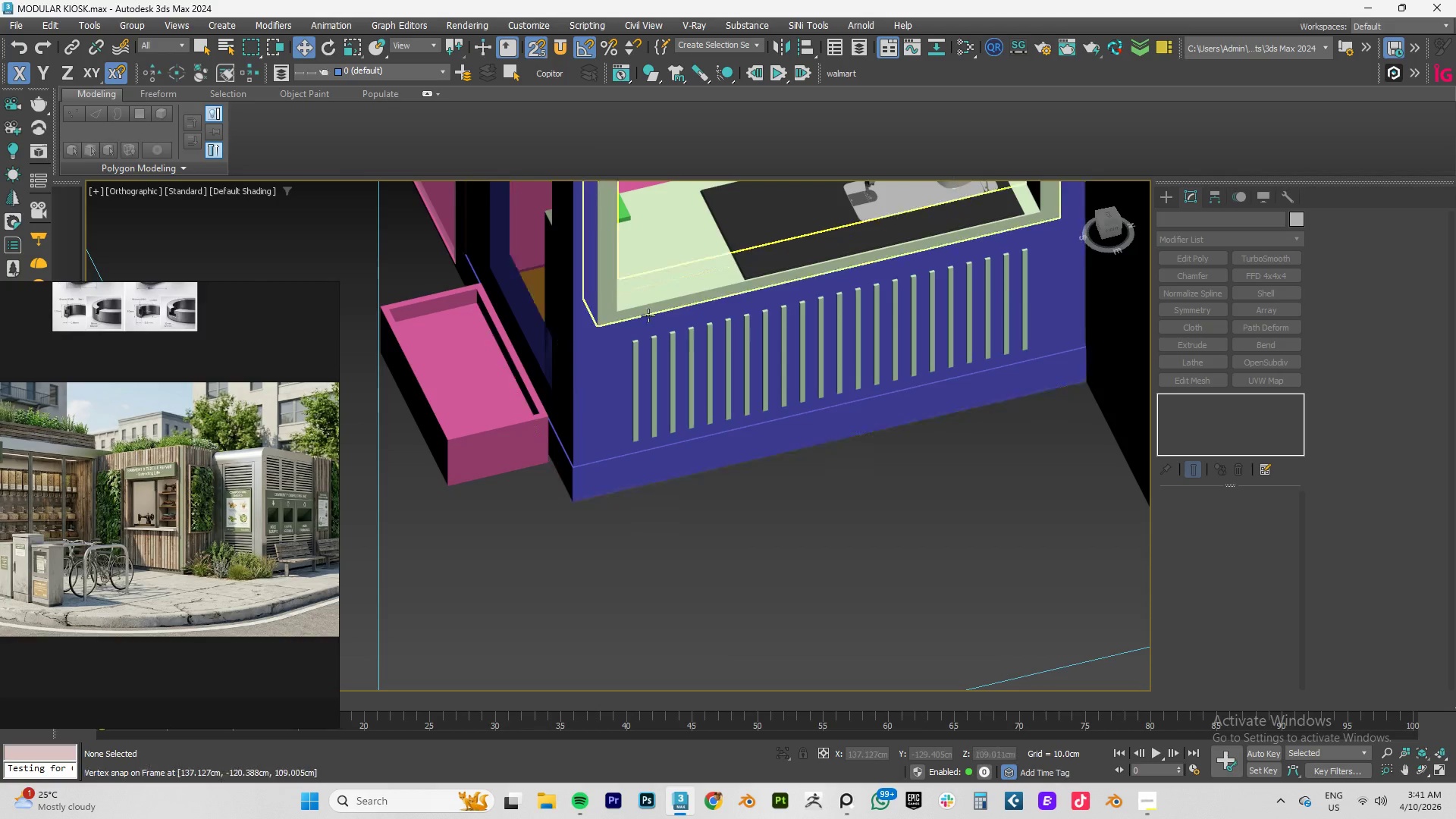 
scroll: coordinate [817, 403], scroll_direction: down, amount: 3.0
 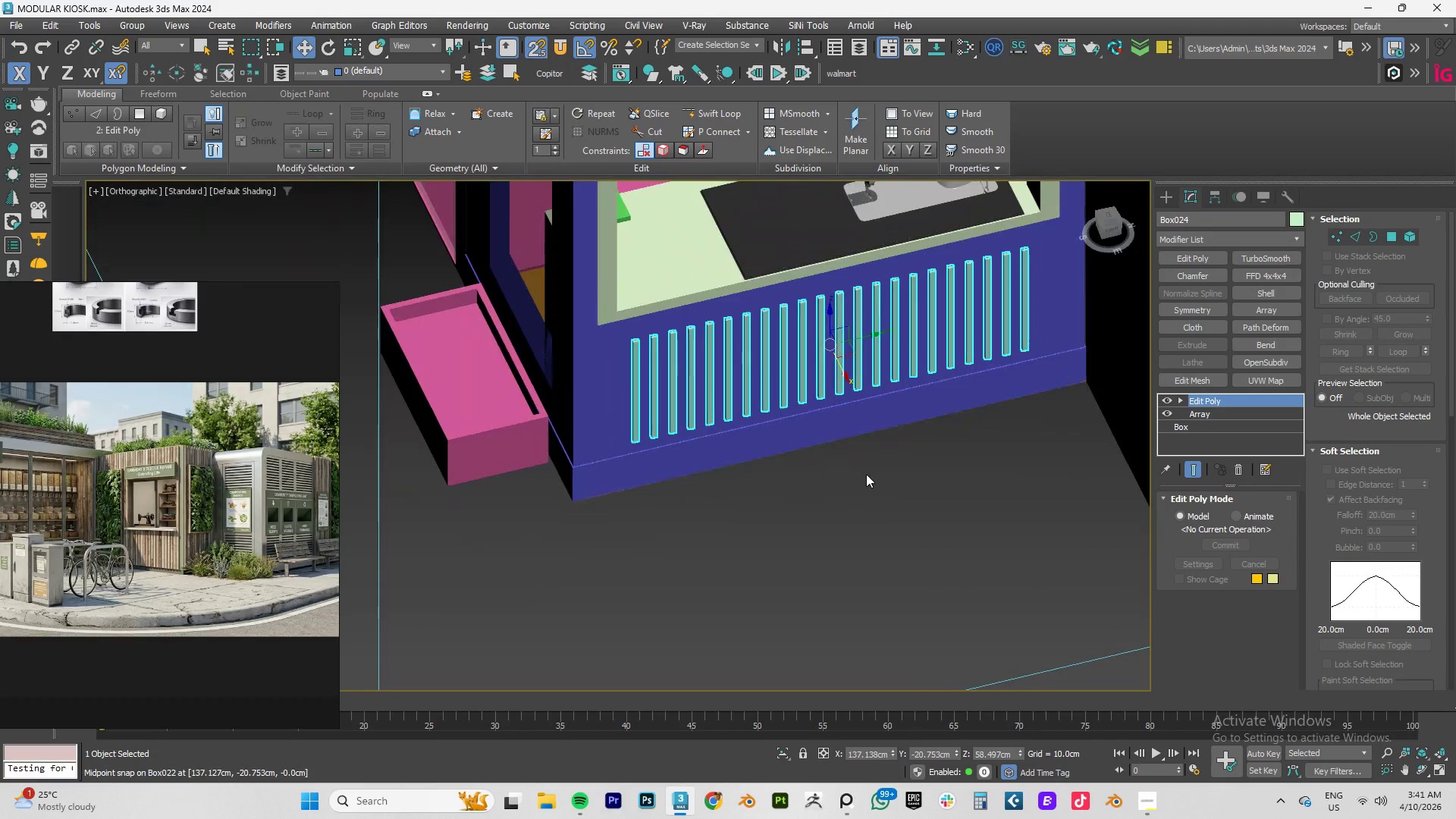 
scroll: coordinate [586, 352], scroll_direction: up, amount: 6.0
 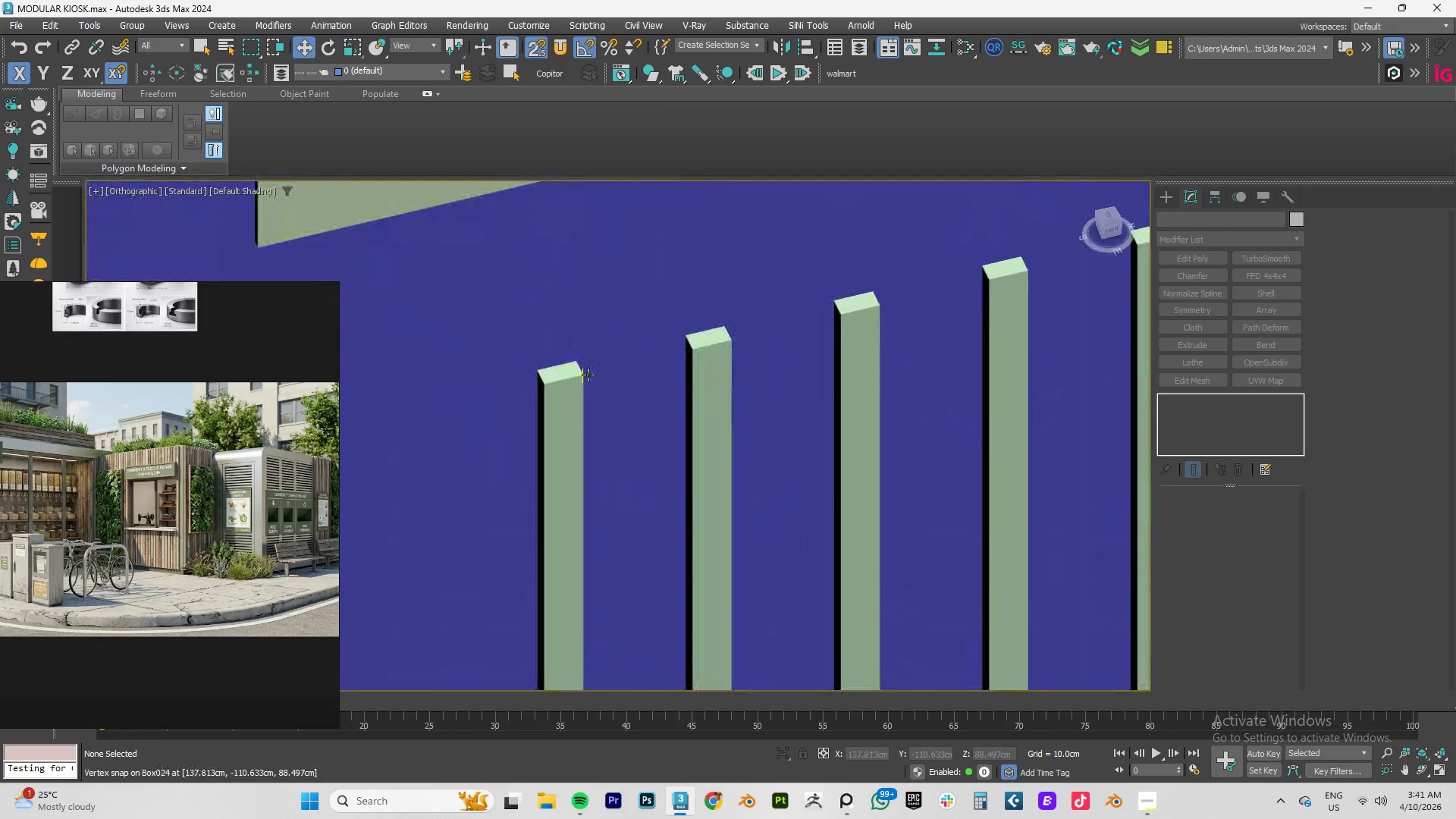 
key(S)
 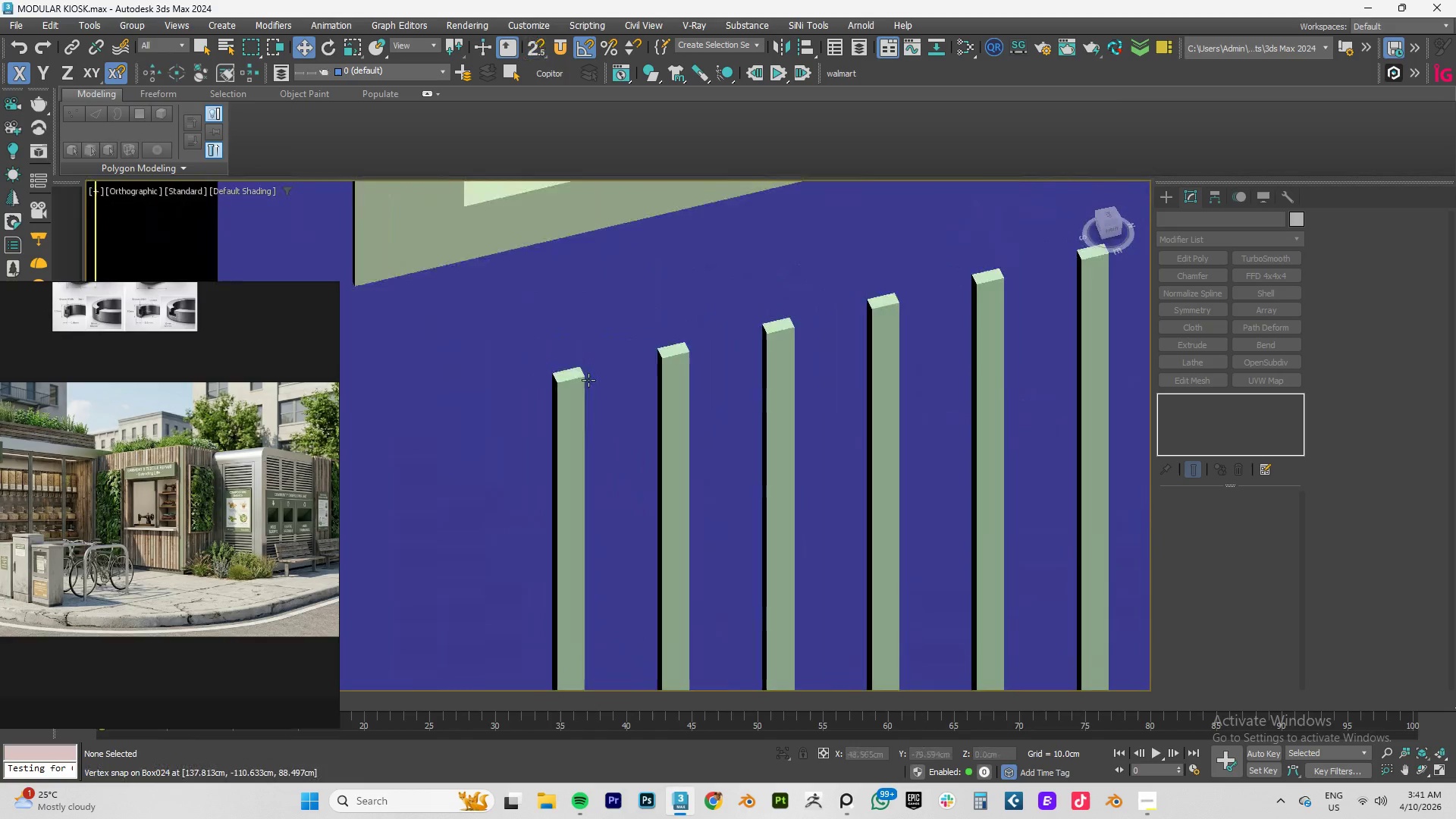 
scroll: coordinate [588, 380], scroll_direction: down, amount: 3.0
 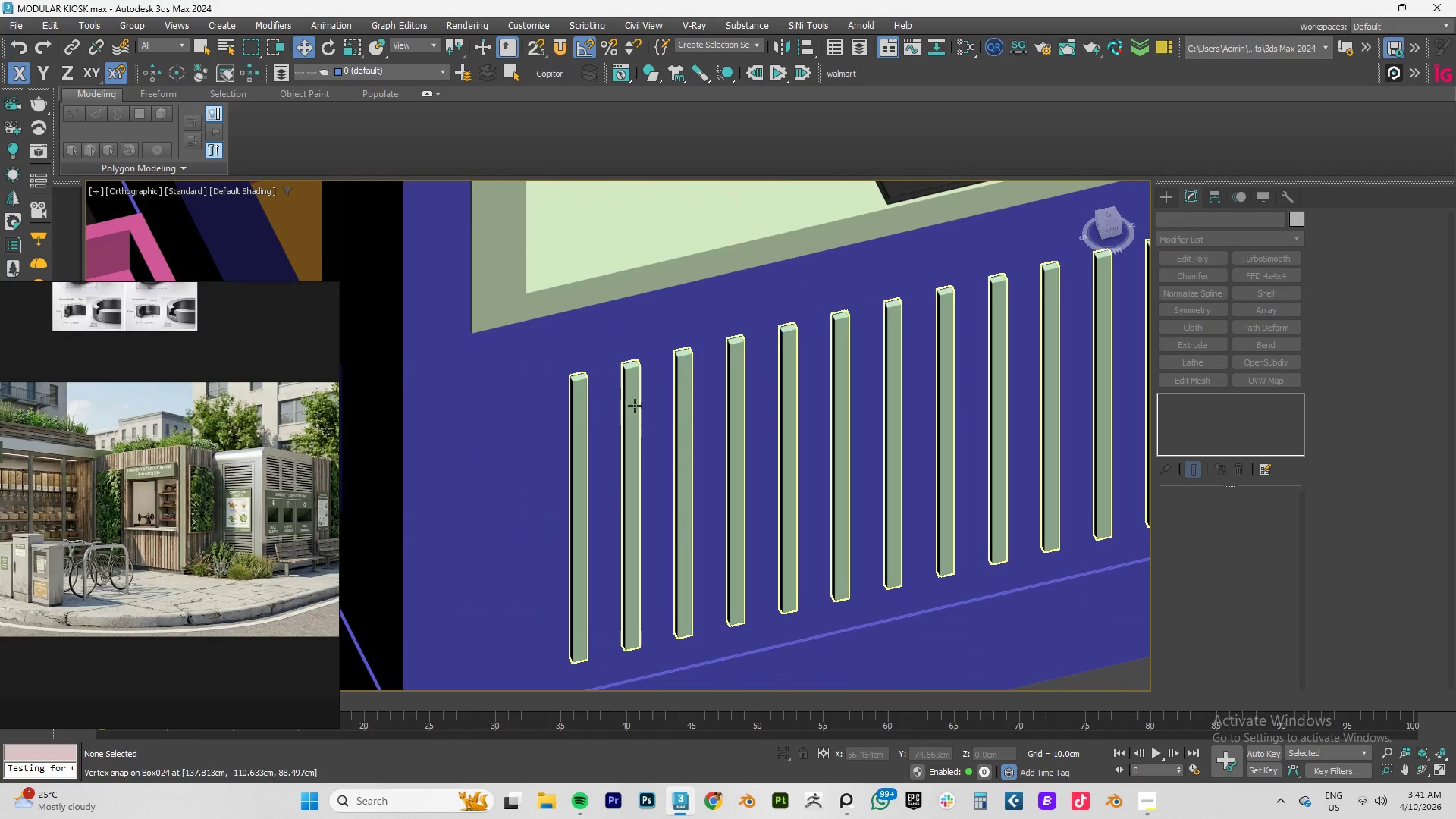 
left_click([635, 406])
 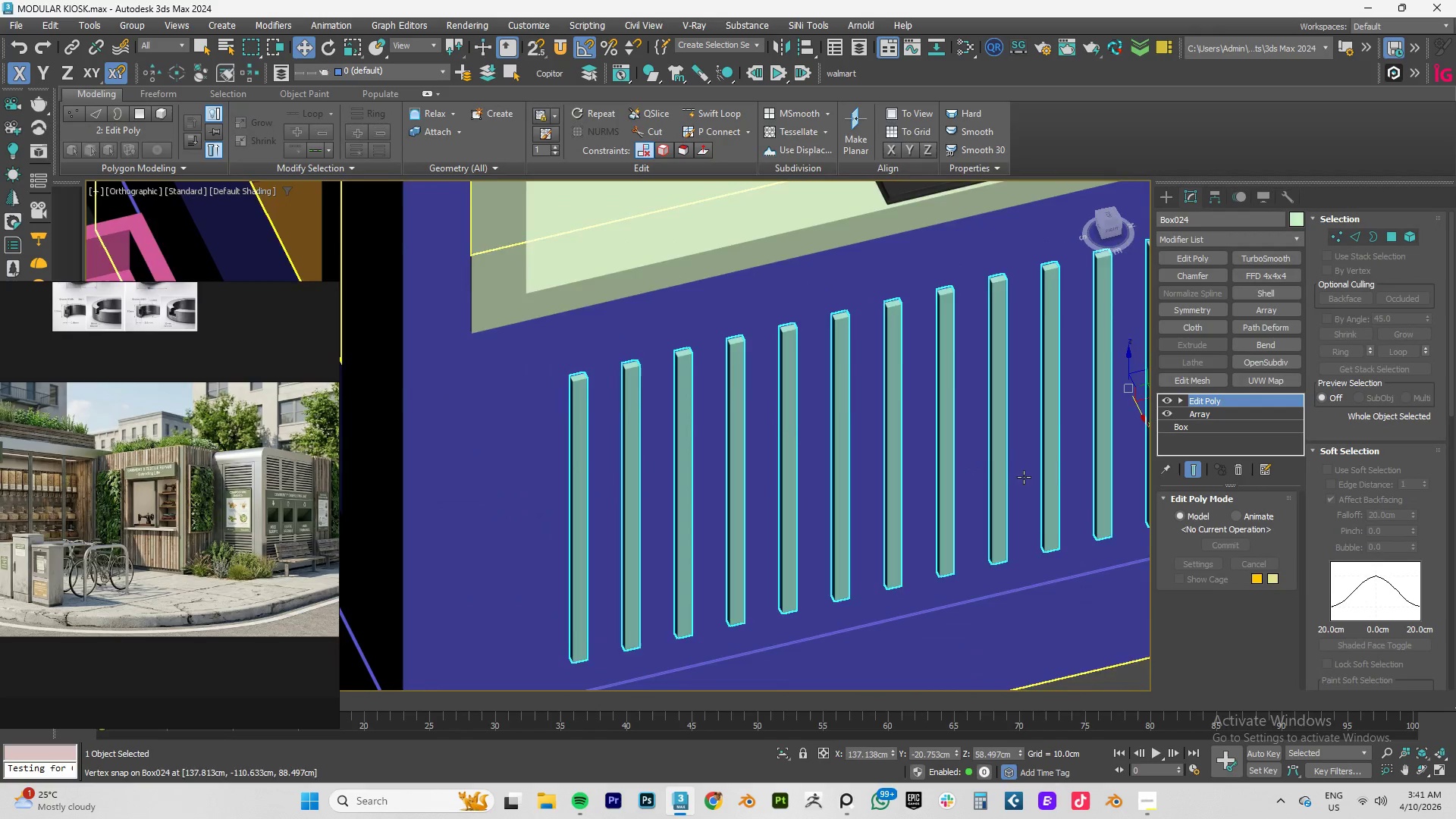 
scroll: coordinate [1003, 469], scroll_direction: down, amount: 2.0
 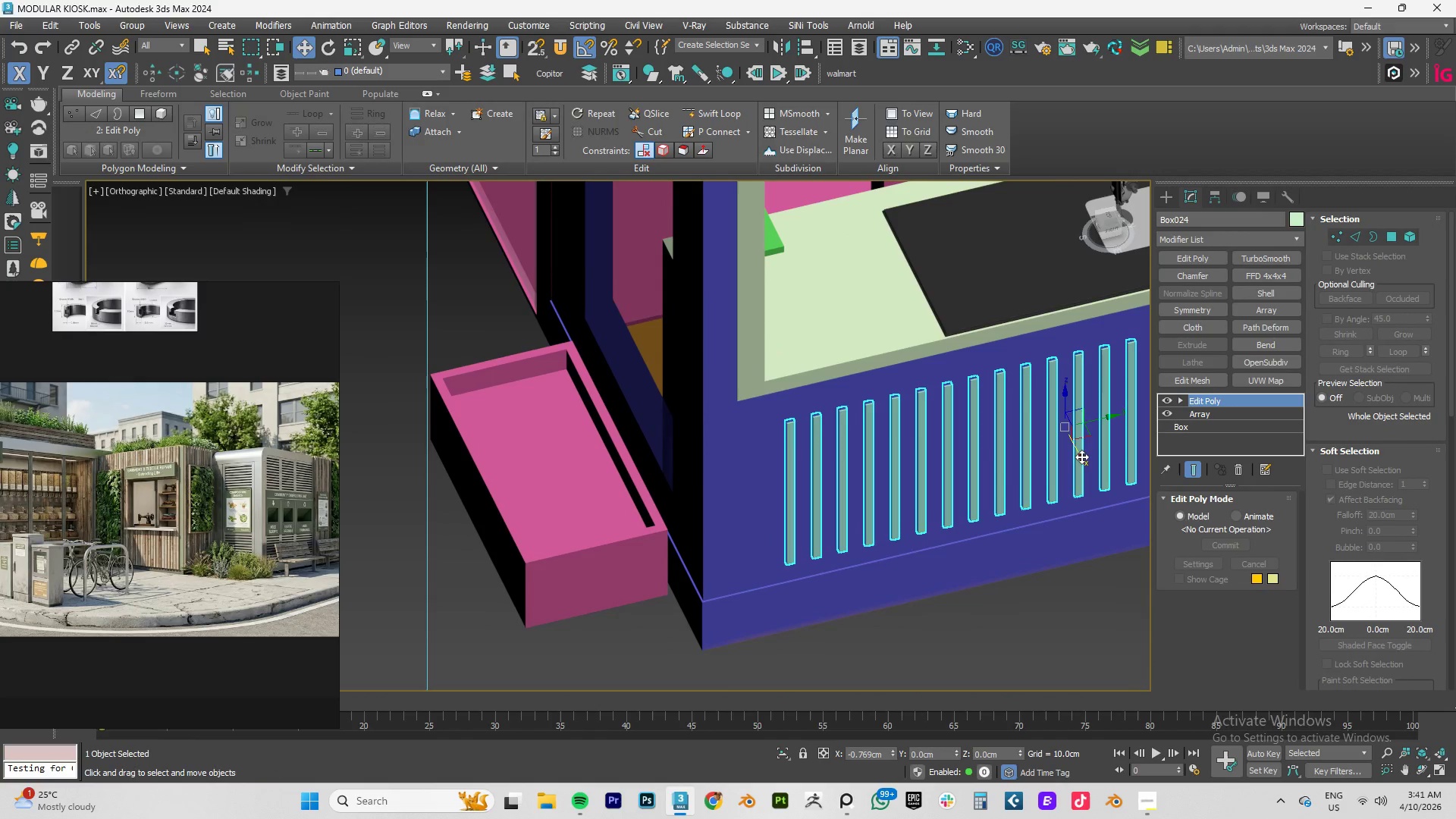 
scroll: coordinate [798, 438], scroll_direction: up, amount: 4.0
 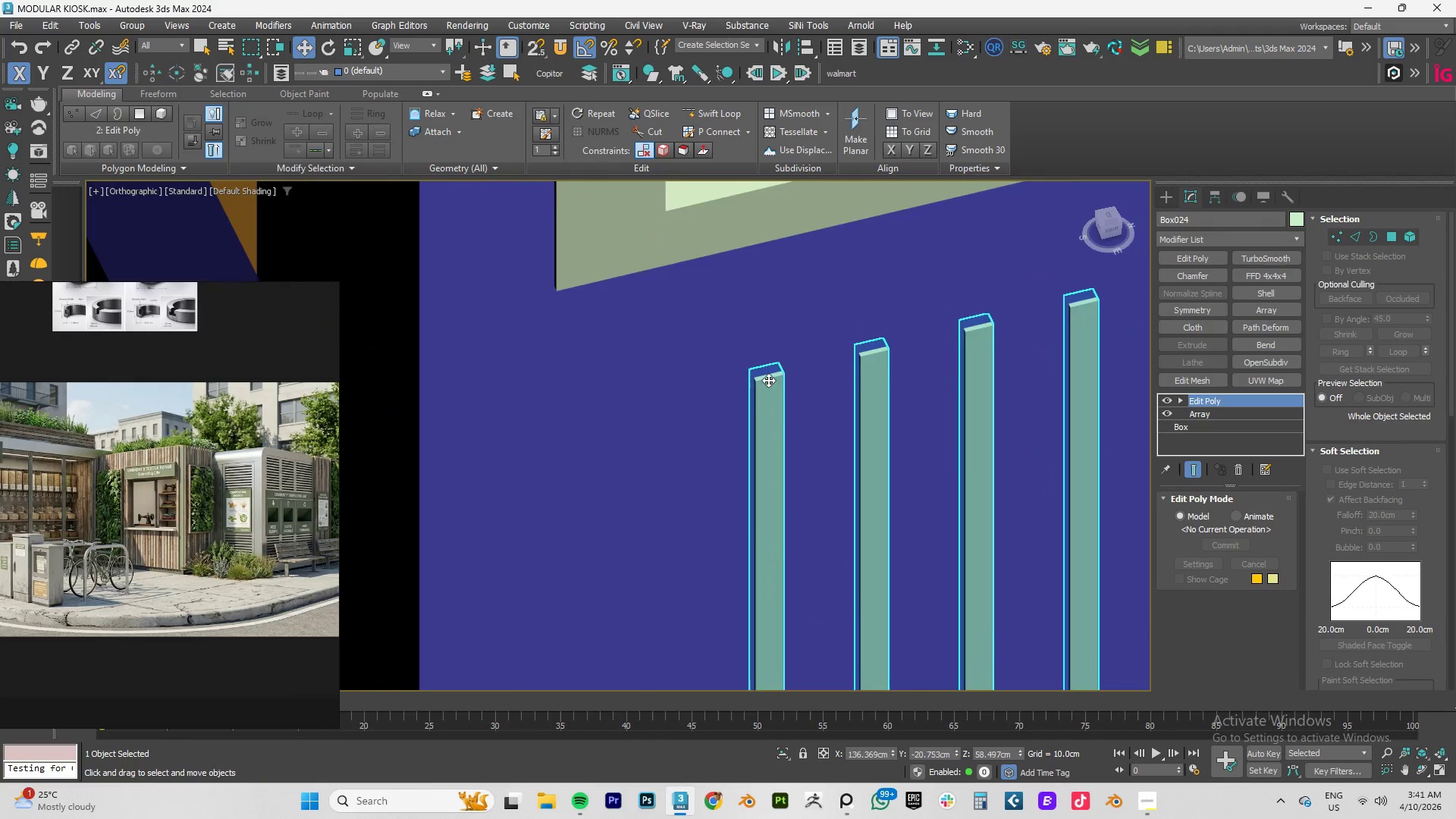 
scroll: coordinate [768, 380], scroll_direction: down, amount: 4.0
 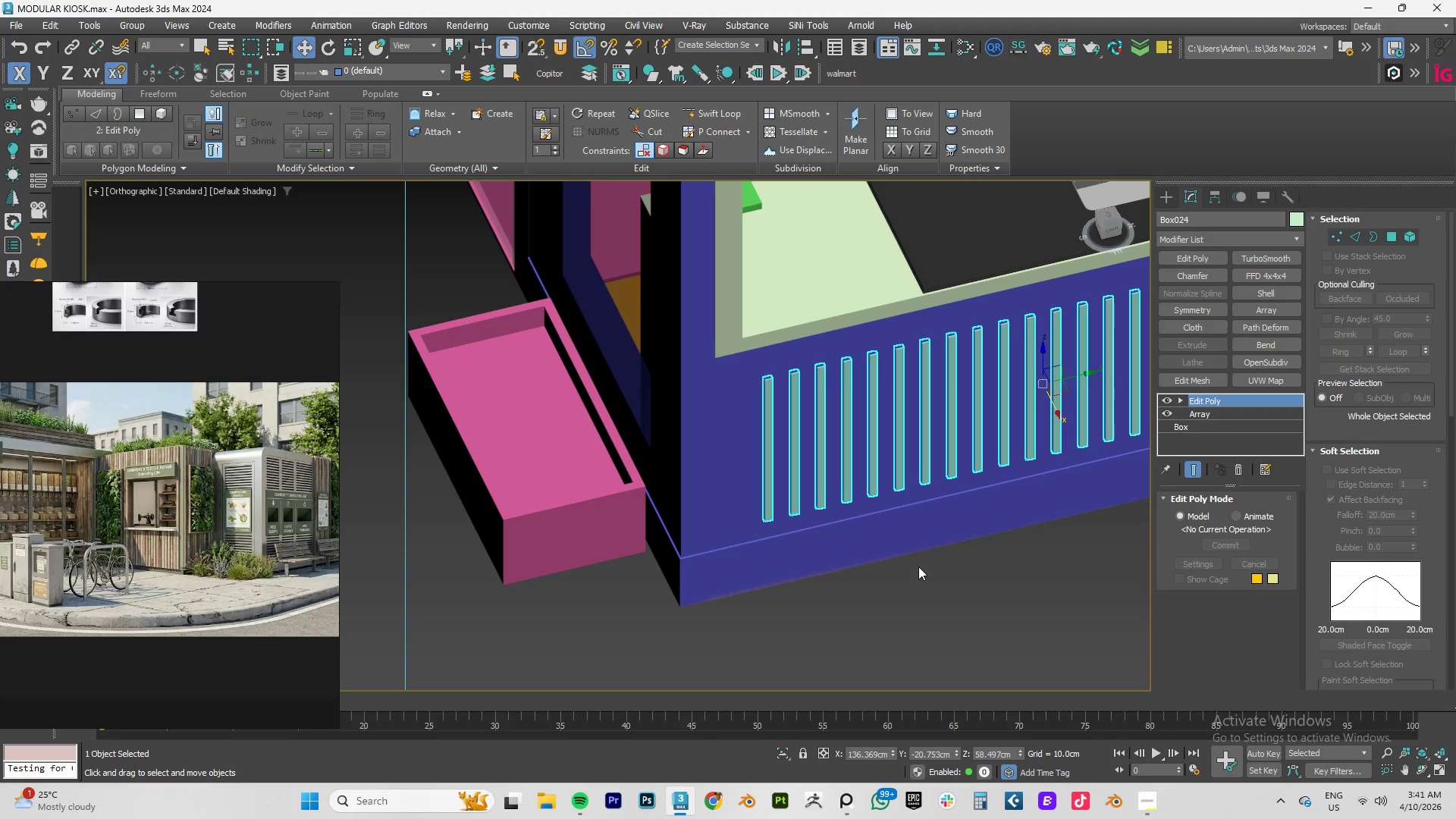 
left_click([918, 579])
 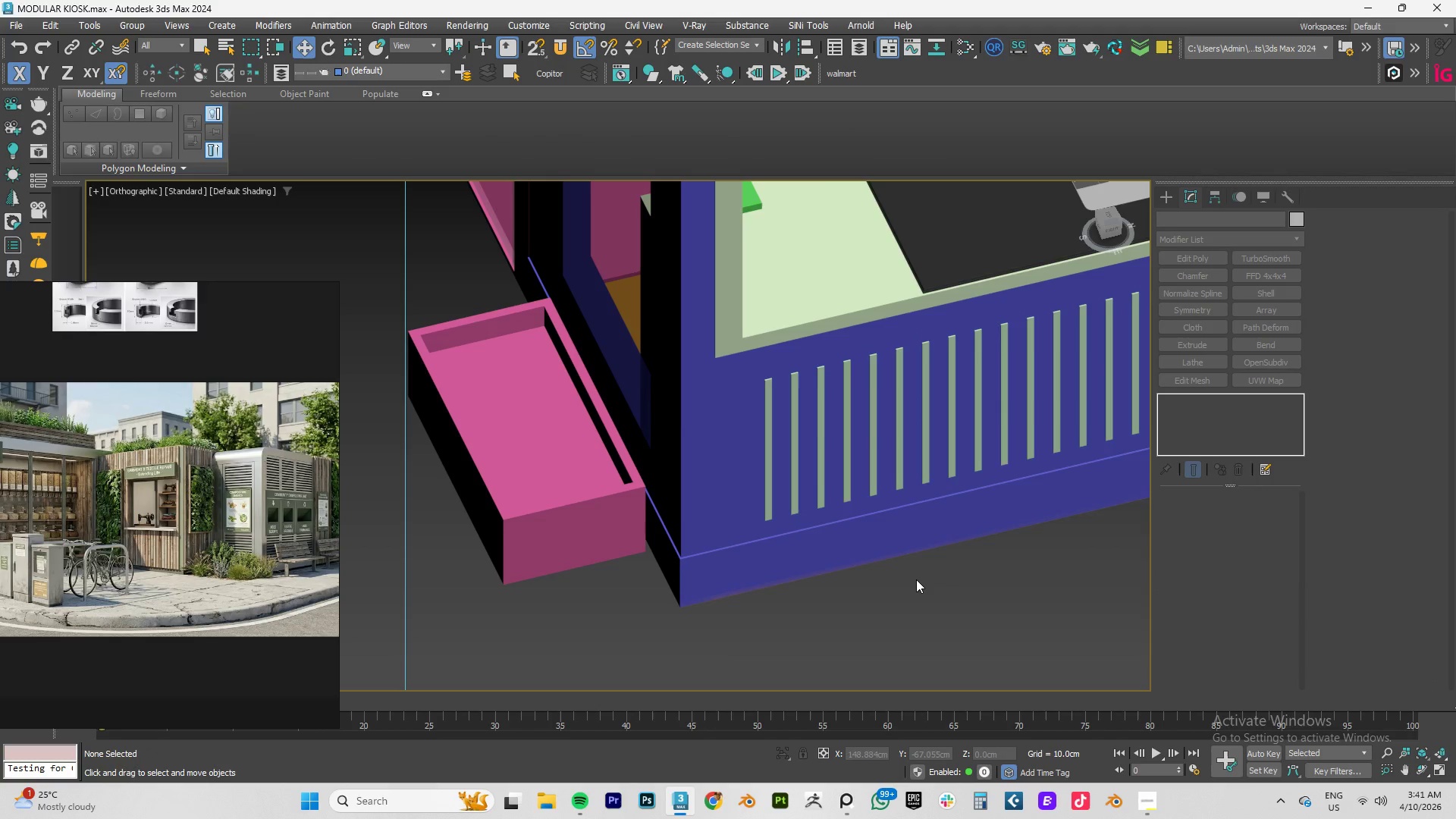 
wait(6.55)
 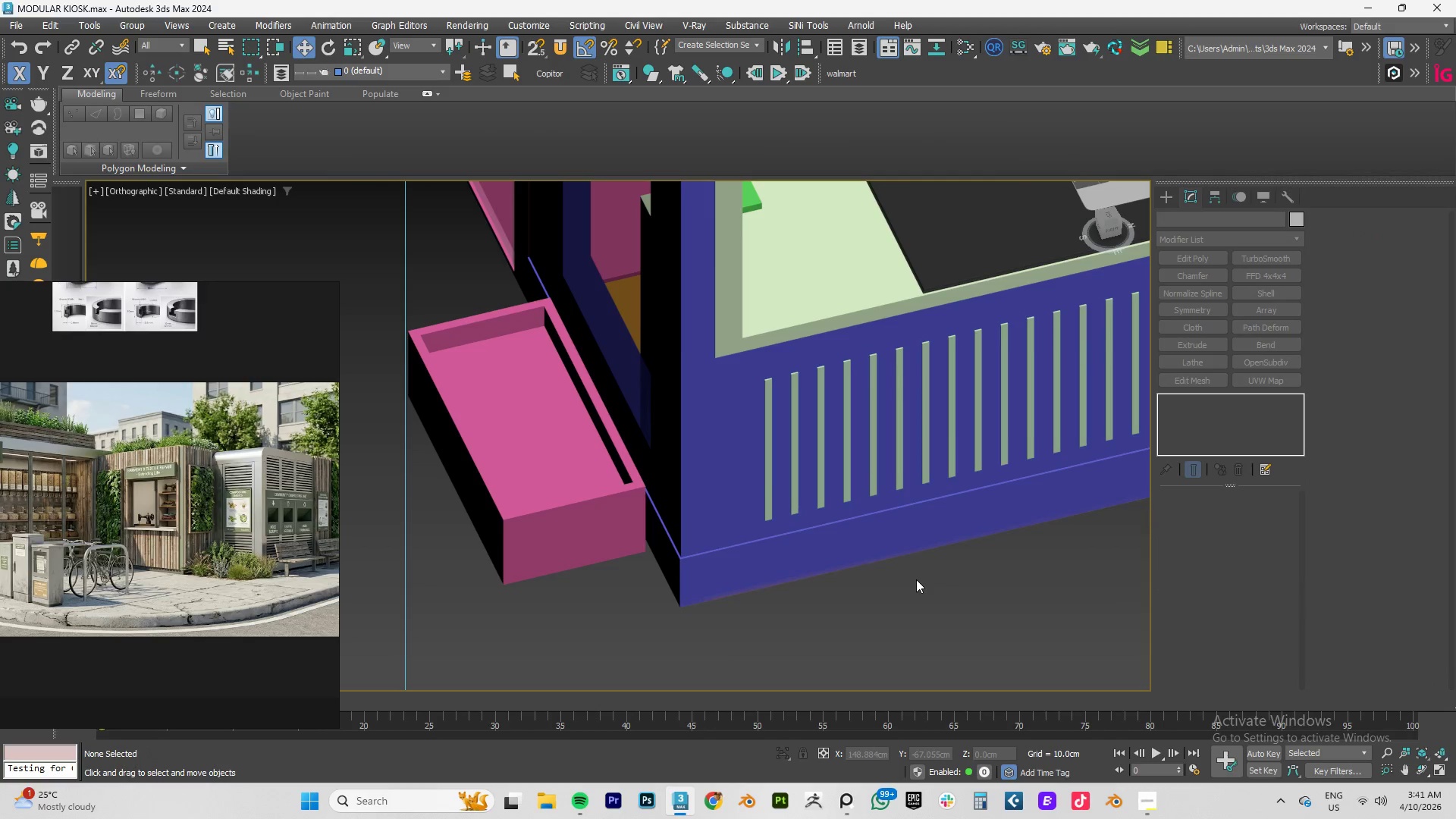 
scroll: coordinate [755, 492], scroll_direction: down, amount: 3.0
 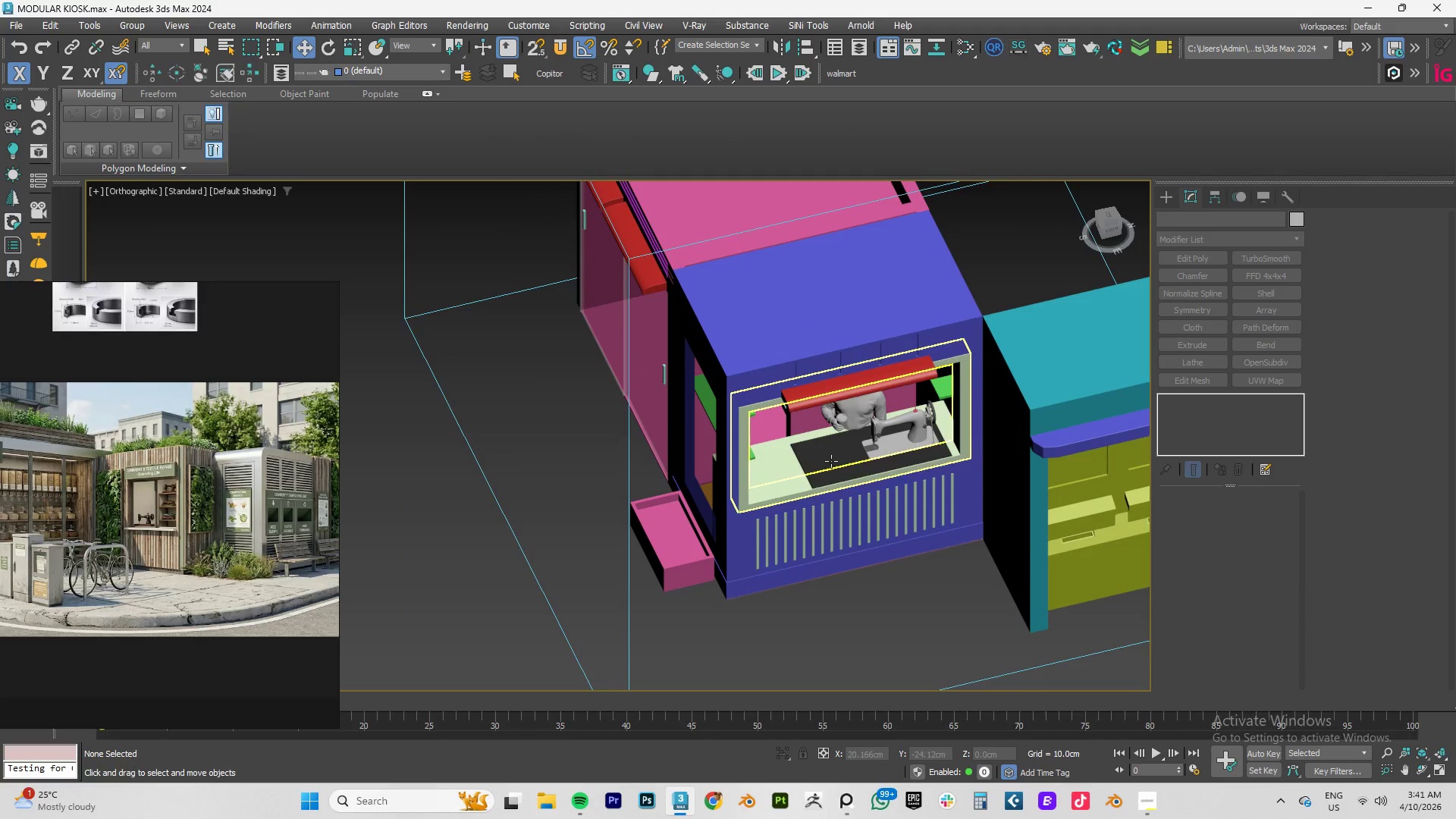 
scroll: coordinate [843, 351], scroll_direction: up, amount: 3.0
 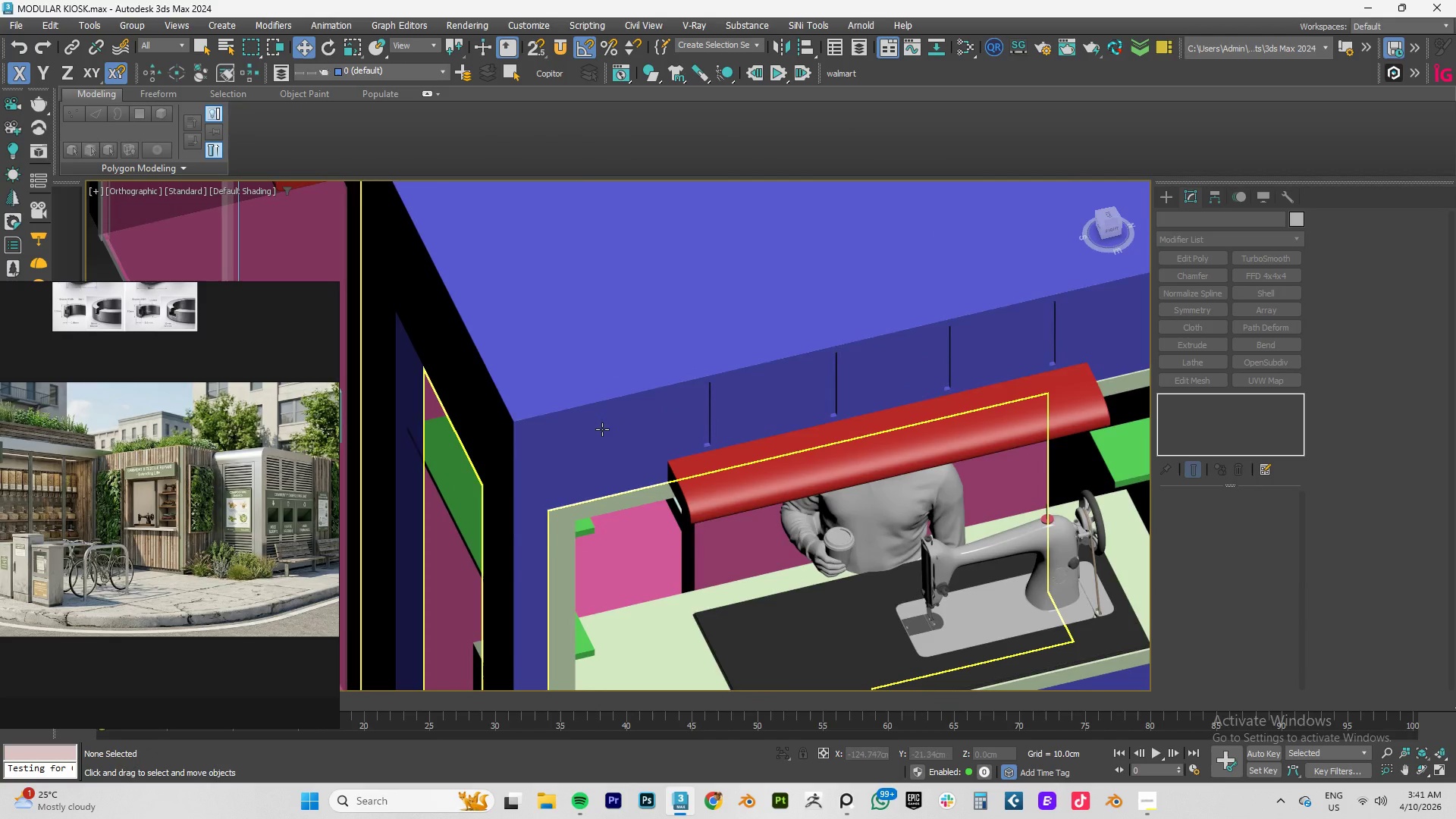 
key(F4)
 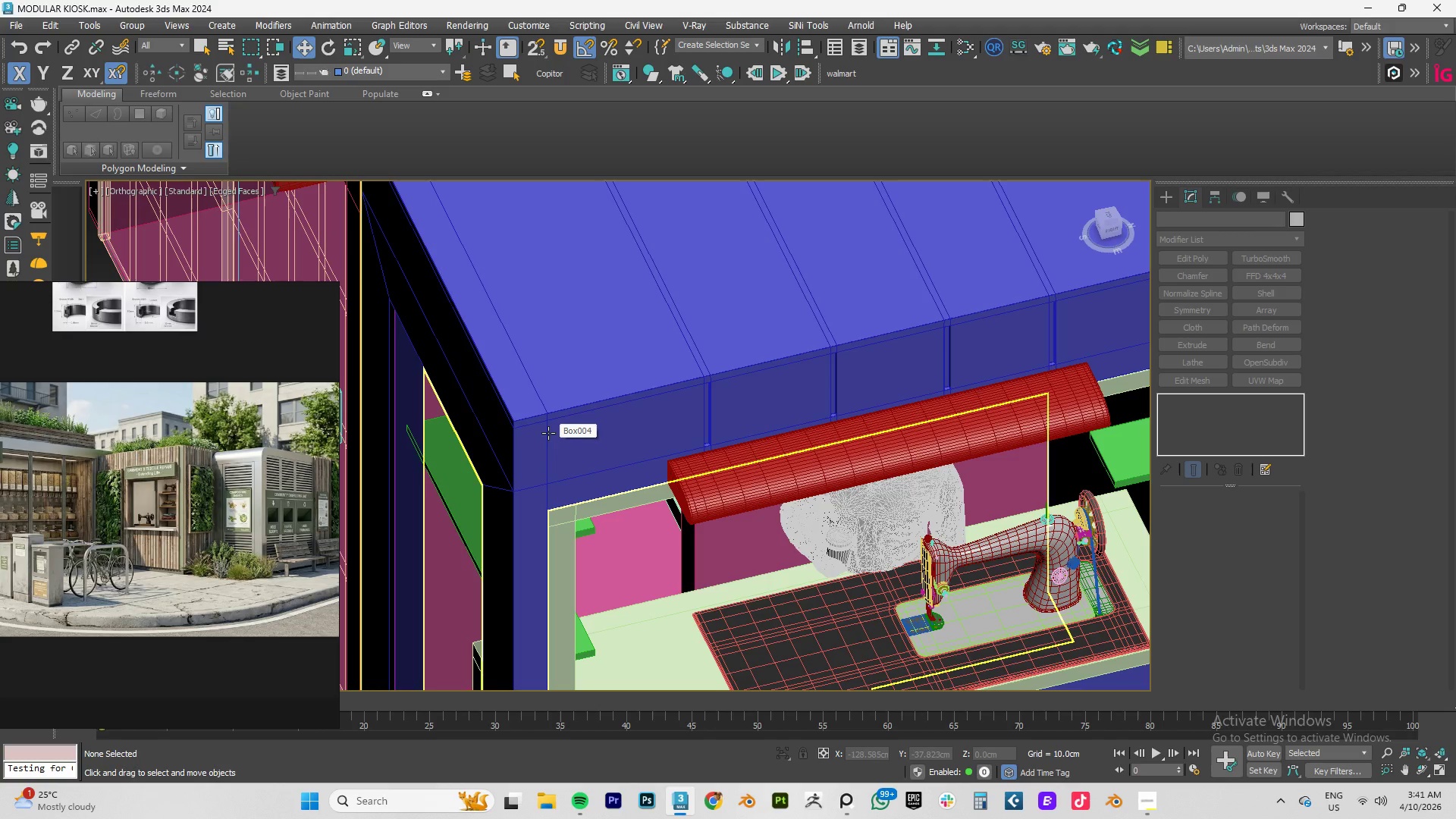 
wait(6.41)
 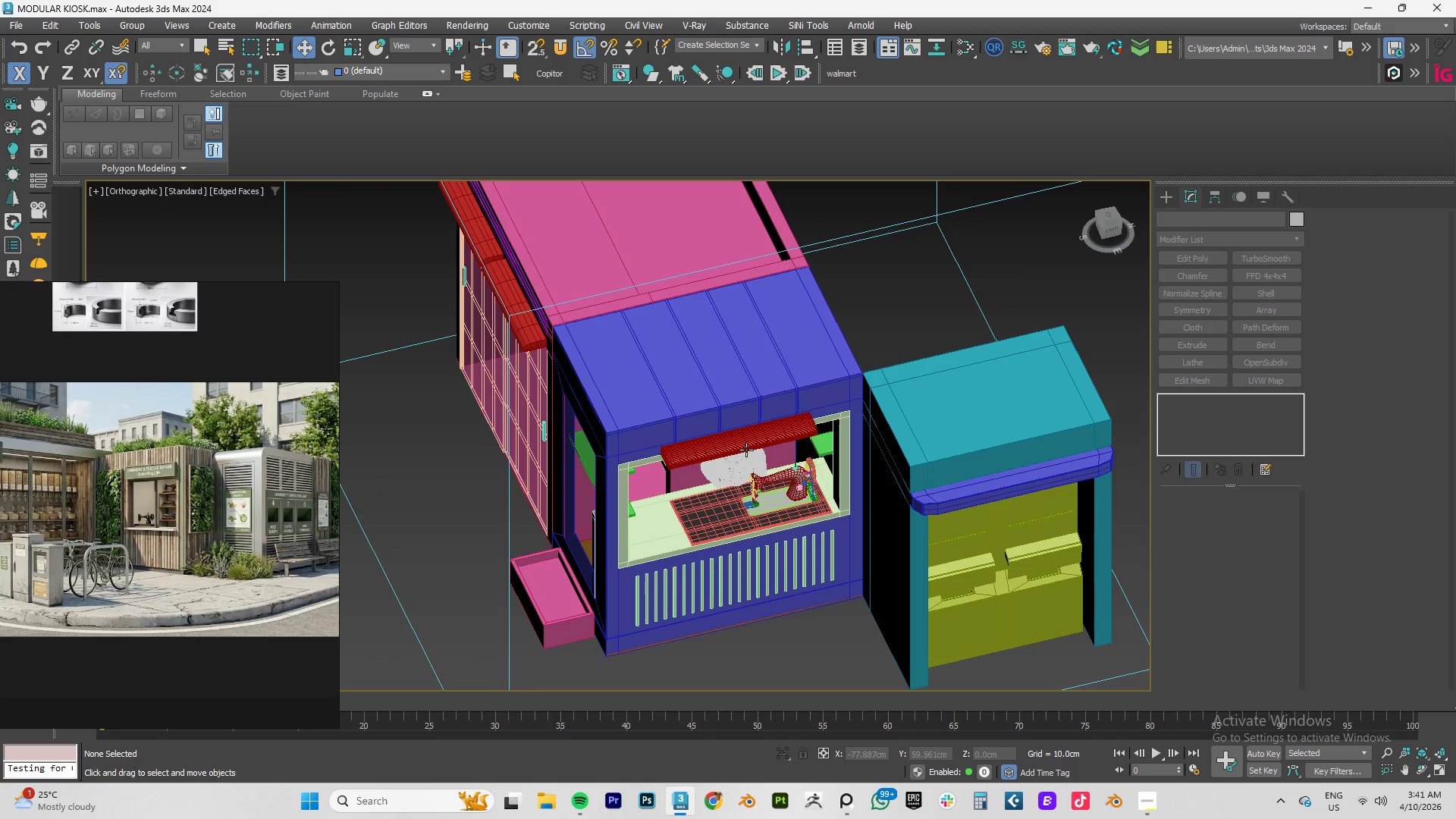 
hold_key(key=AltLeft, duration=0.8)
 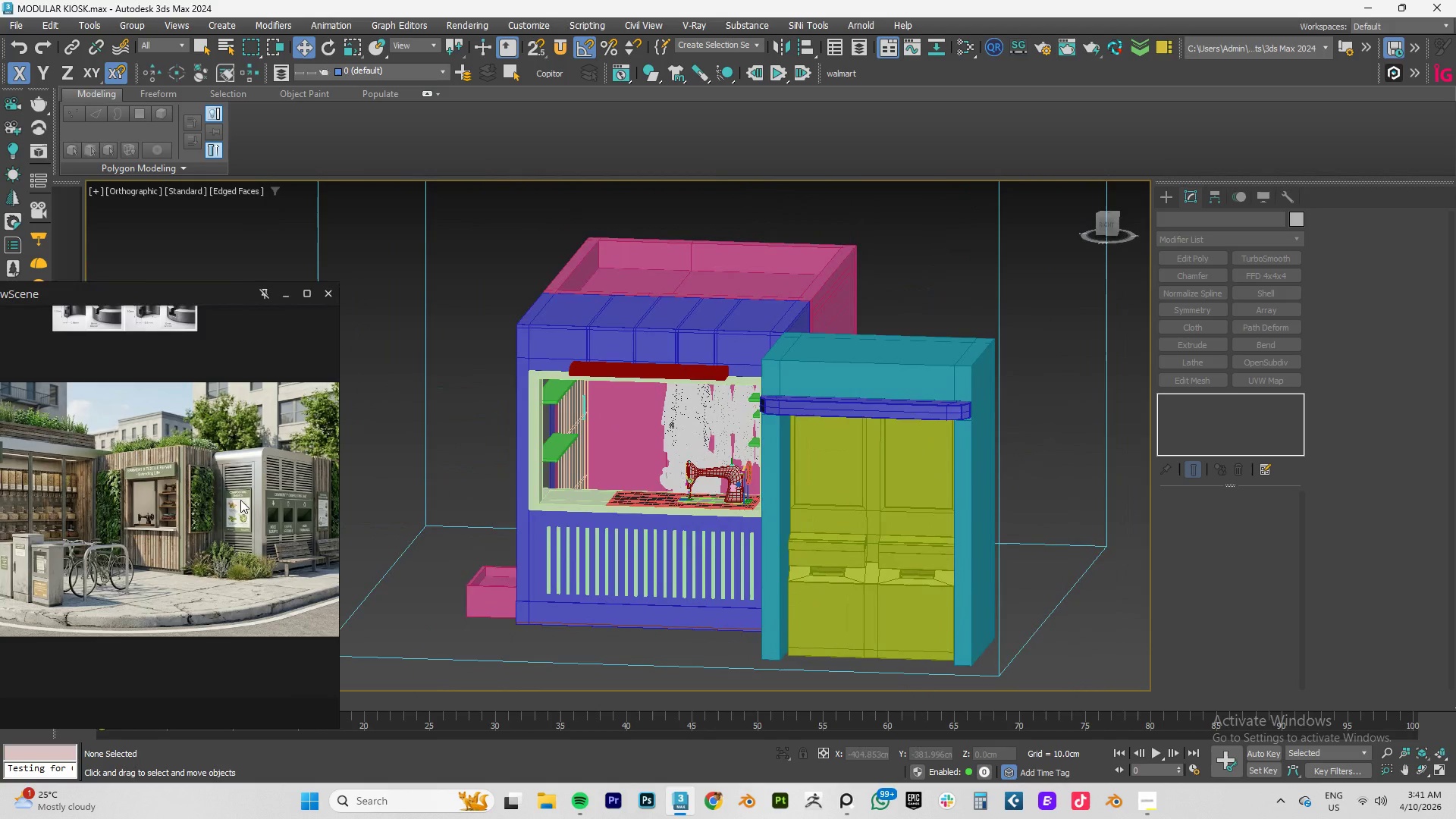 
scroll: coordinate [238, 497], scroll_direction: down, amount: 8.0
 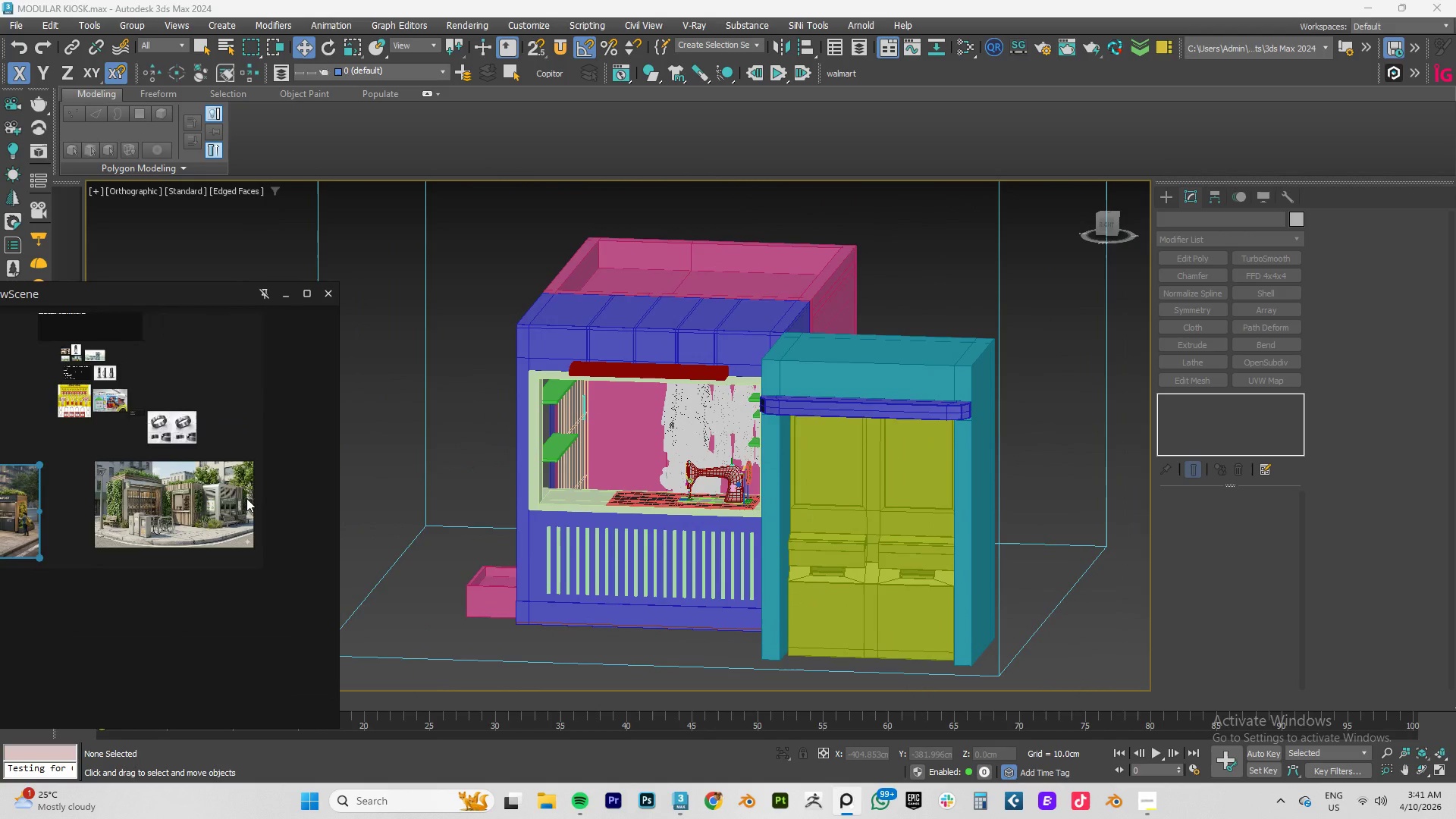 
scroll: coordinate [212, 500], scroll_direction: up, amount: 5.0
 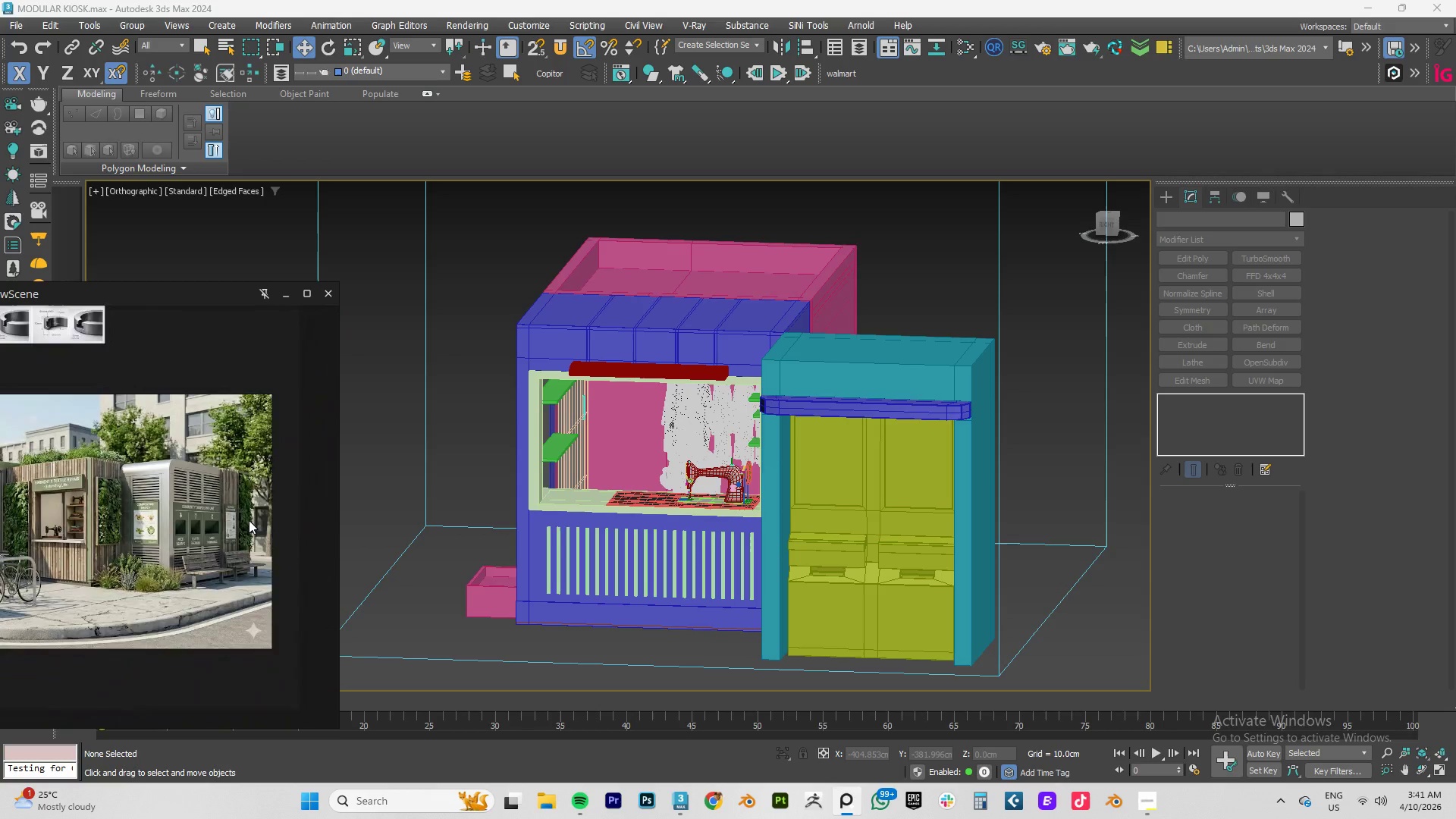 
scroll: coordinate [245, 522], scroll_direction: down, amount: 2.0
 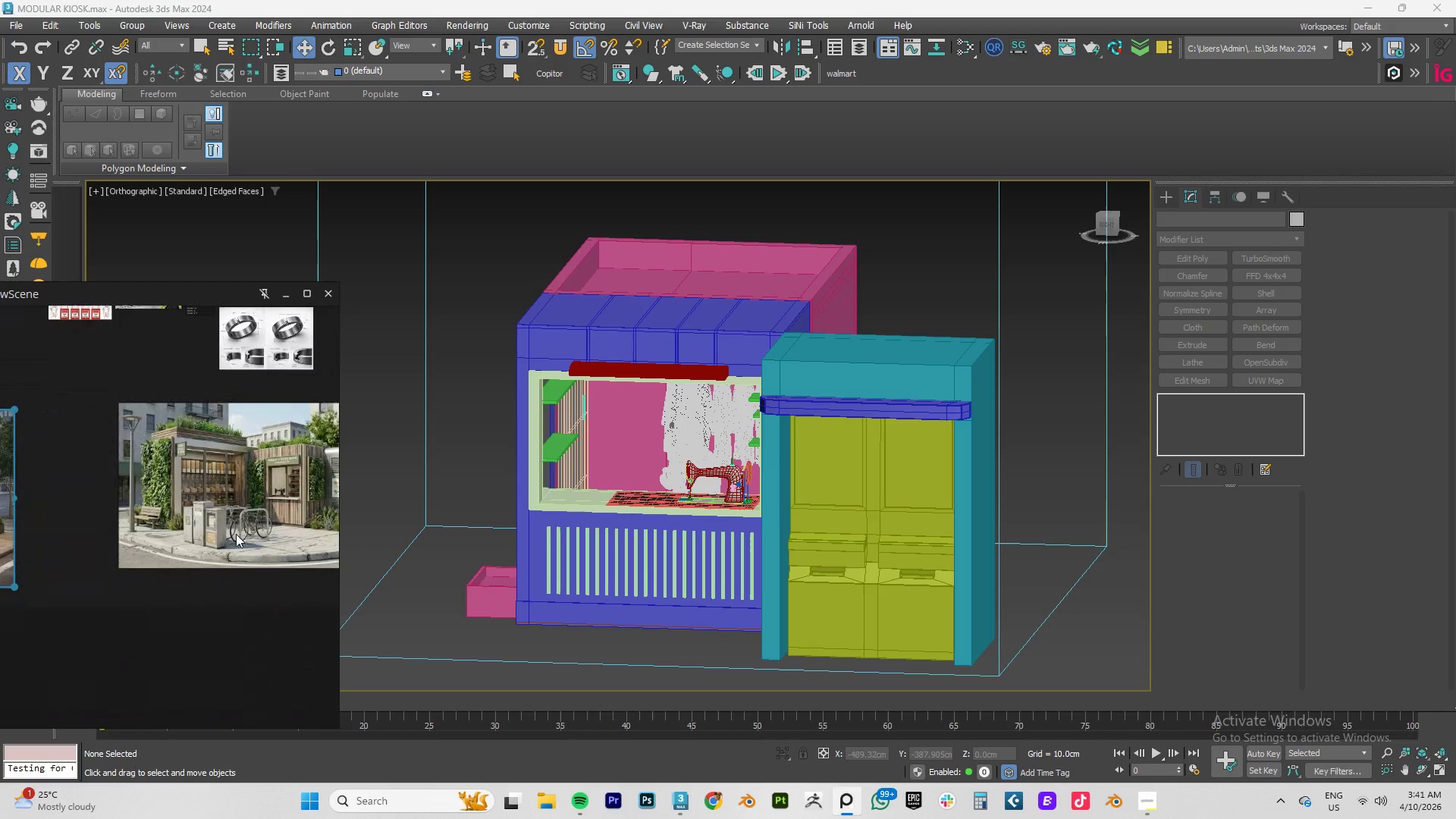 
scroll: coordinate [190, 543], scroll_direction: up, amount: 8.0
 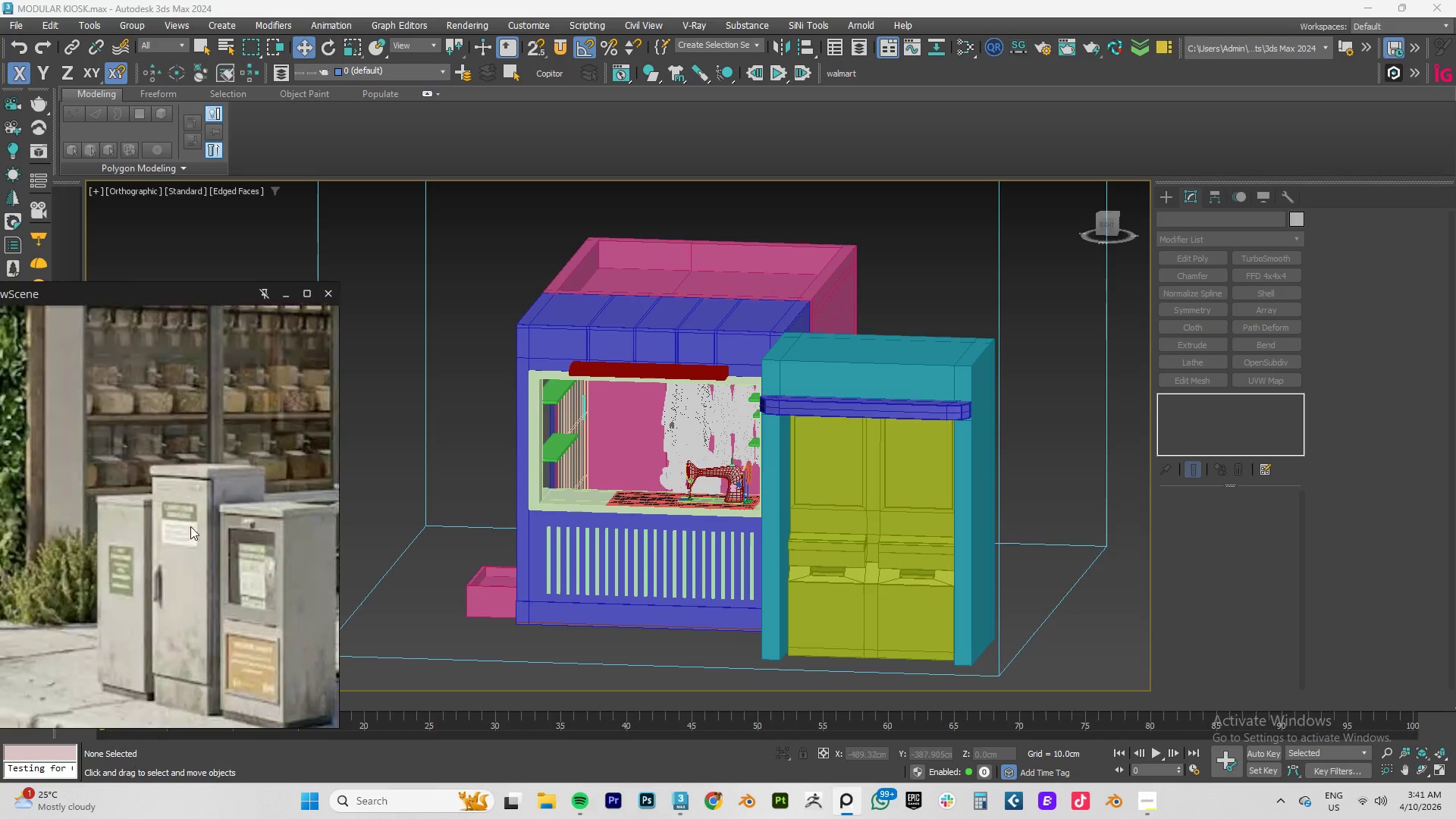 
scroll: coordinate [190, 524], scroll_direction: down, amount: 6.0
 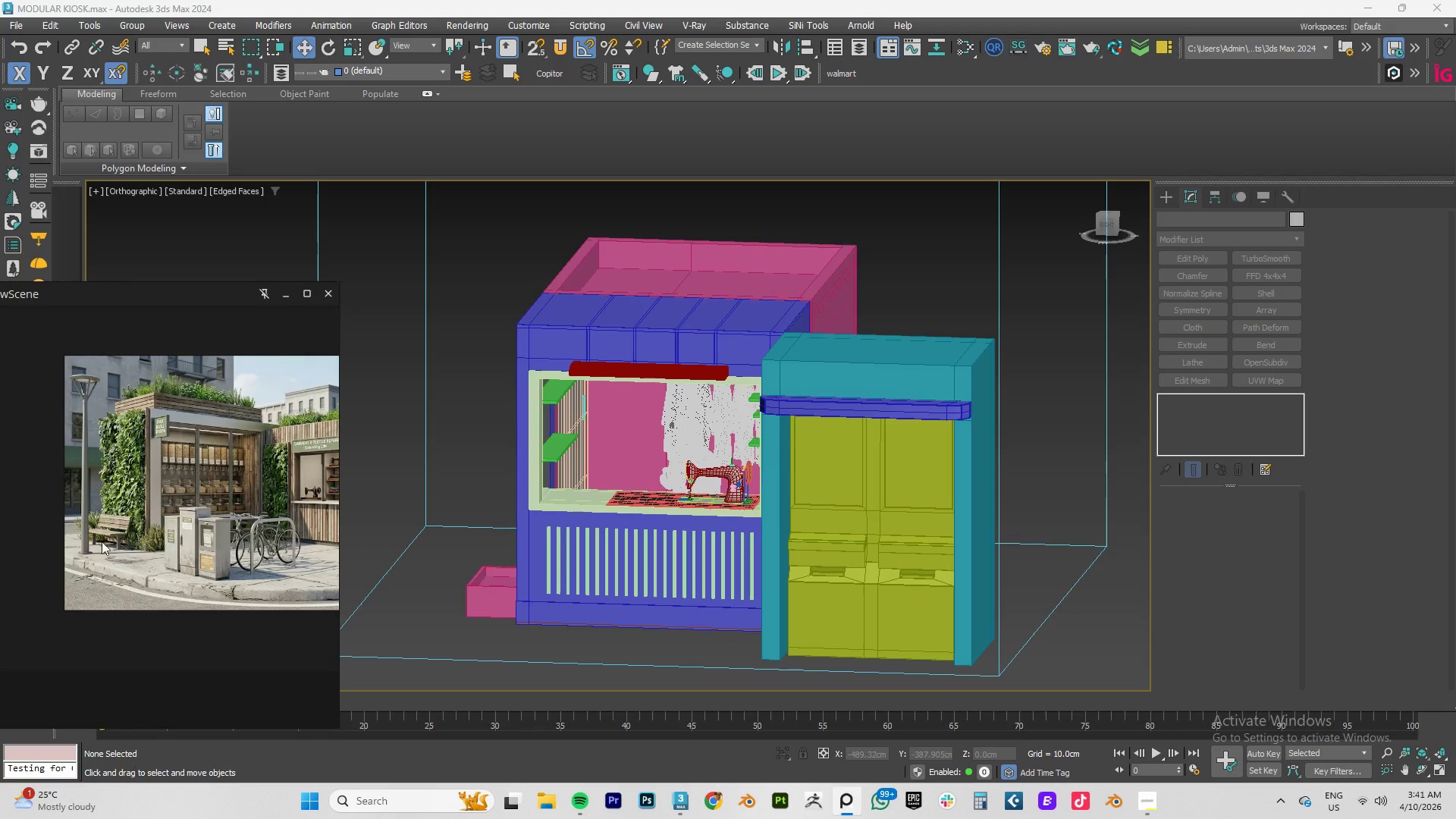 
scroll: coordinate [99, 533], scroll_direction: up, amount: 3.0
 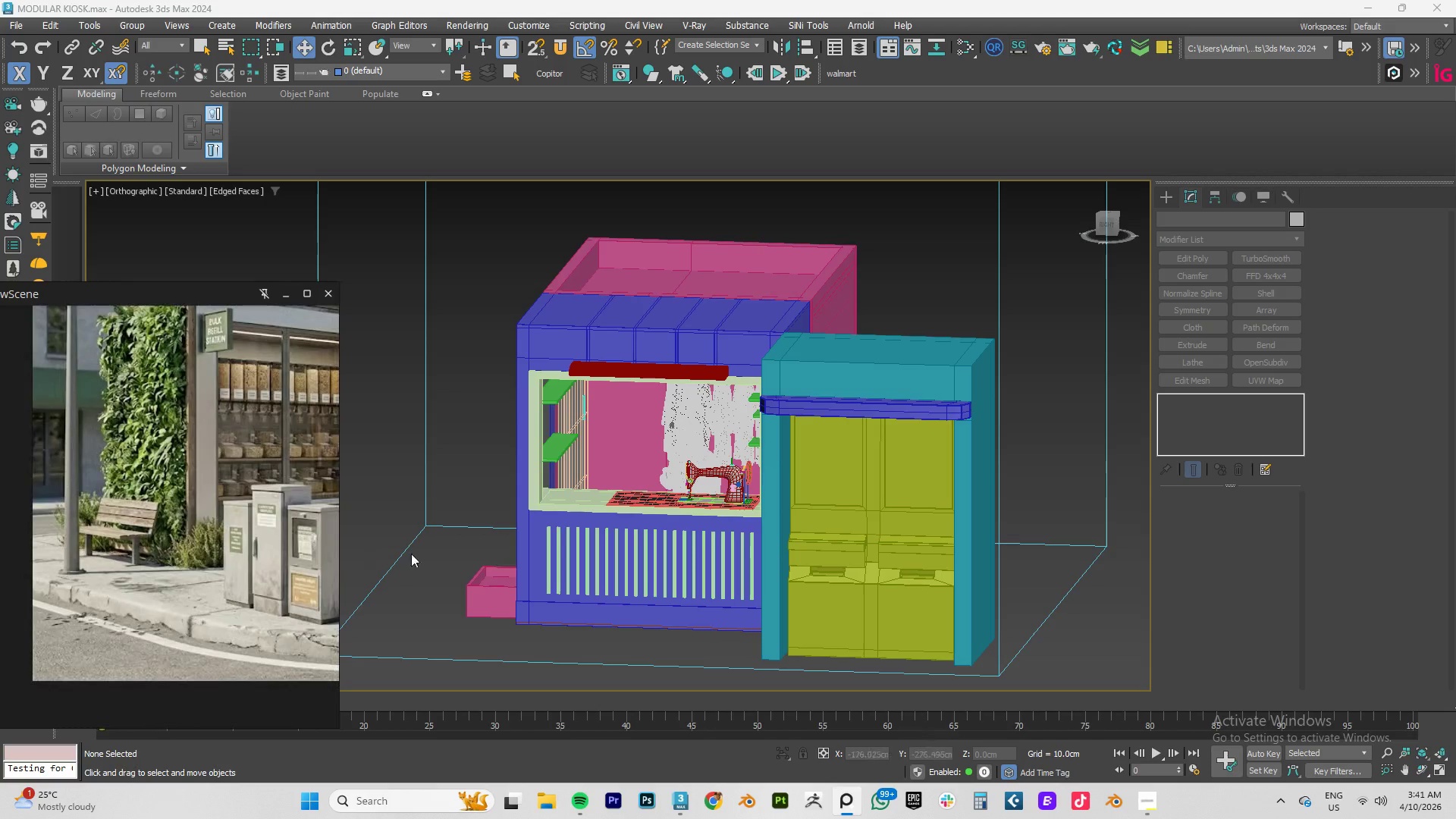 
hold_key(key=AltLeft, duration=1.5)
 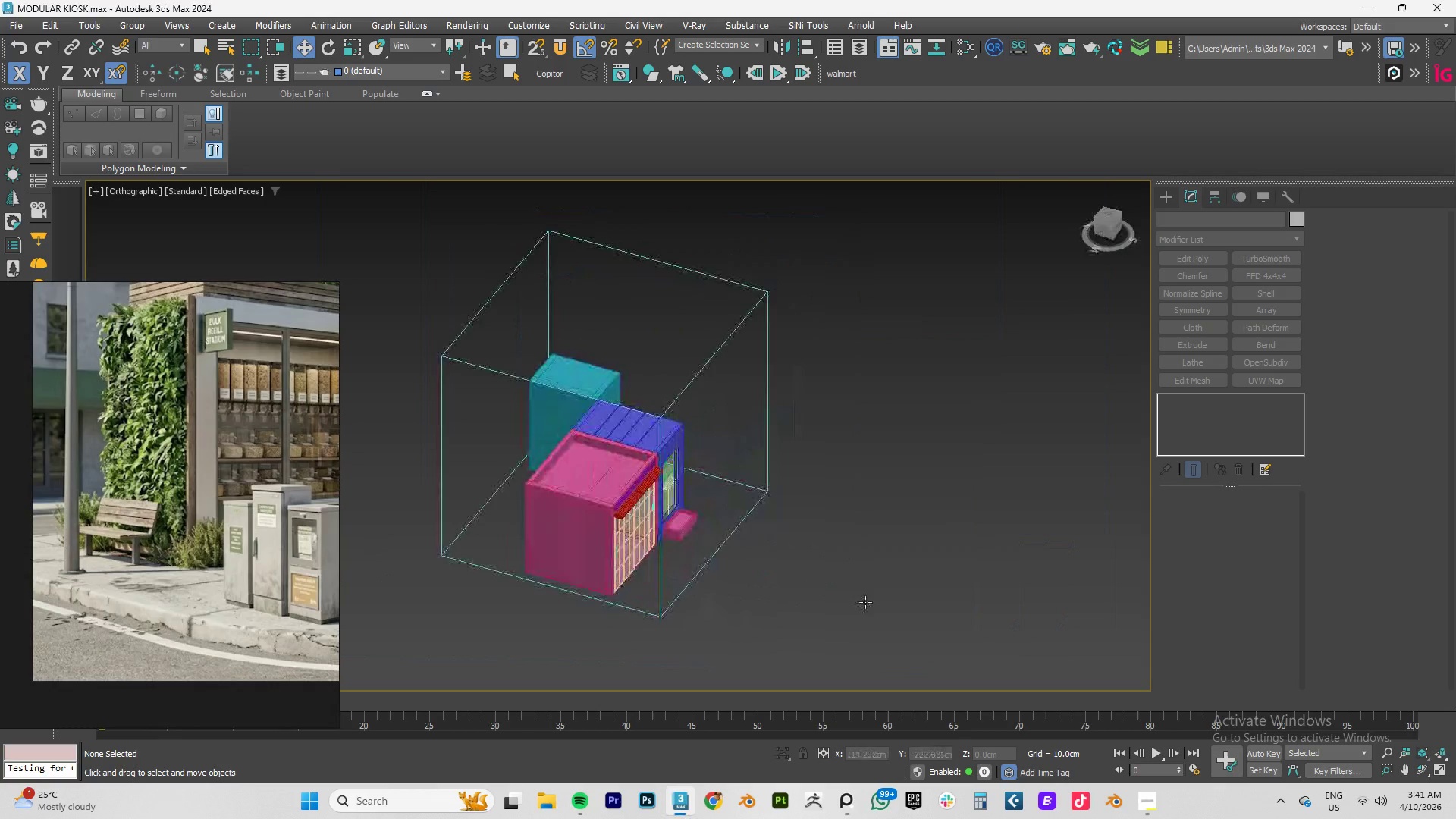 
scroll: coordinate [616, 565], scroll_direction: down, amount: 3.0
 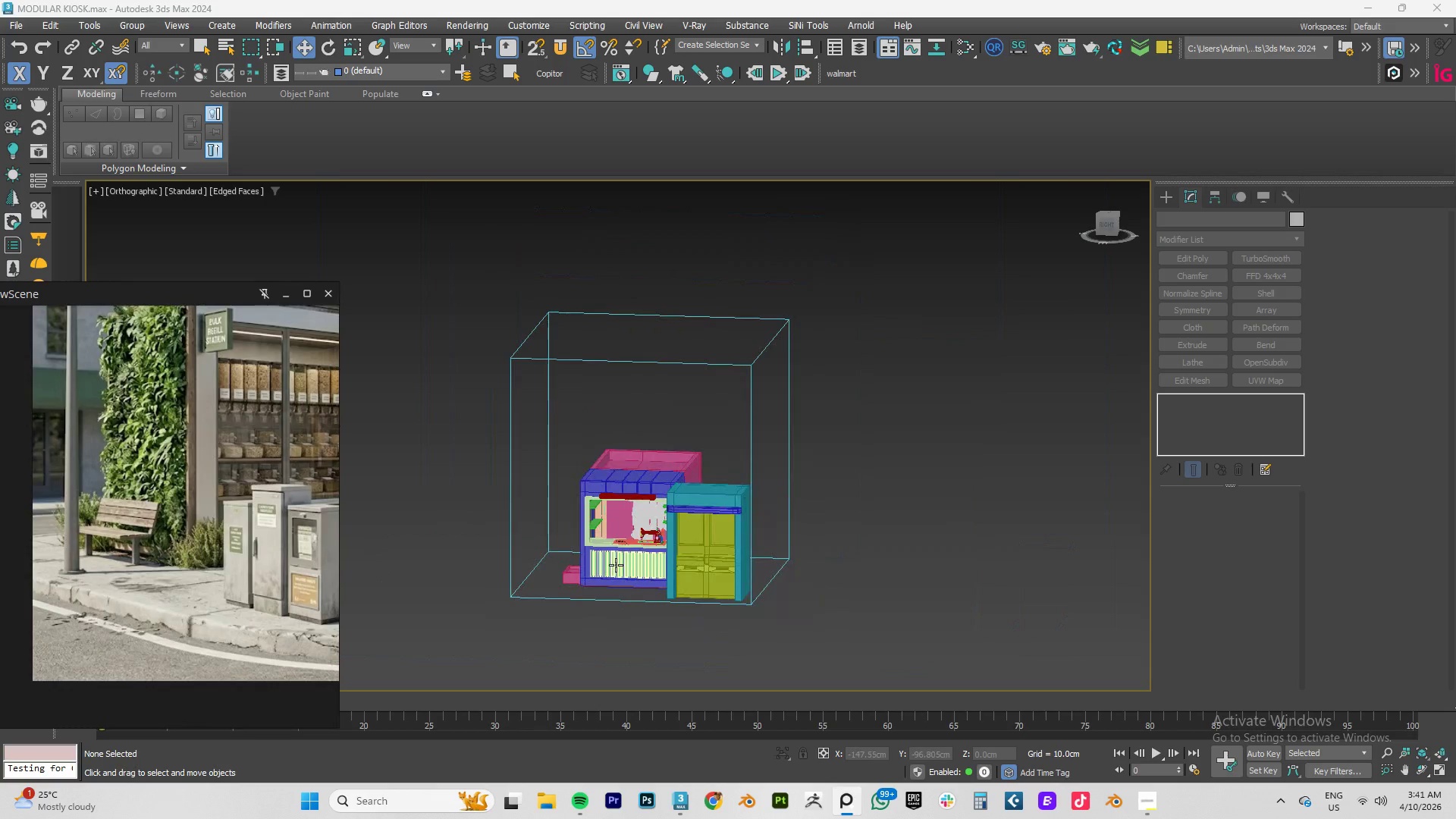 
hold_key(key=AltLeft, duration=1.52)
 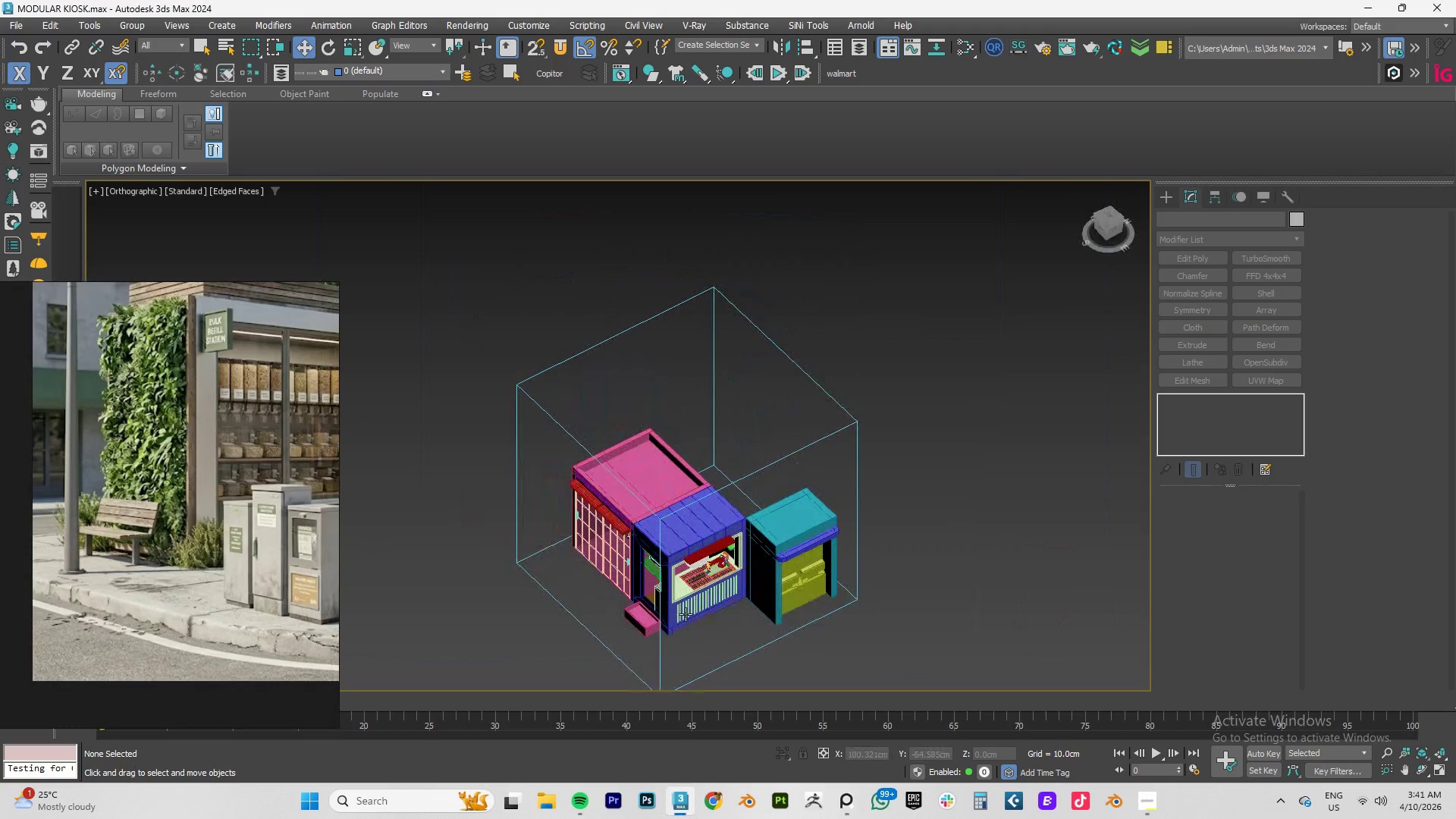 
hold_key(key=AltLeft, duration=1.41)
 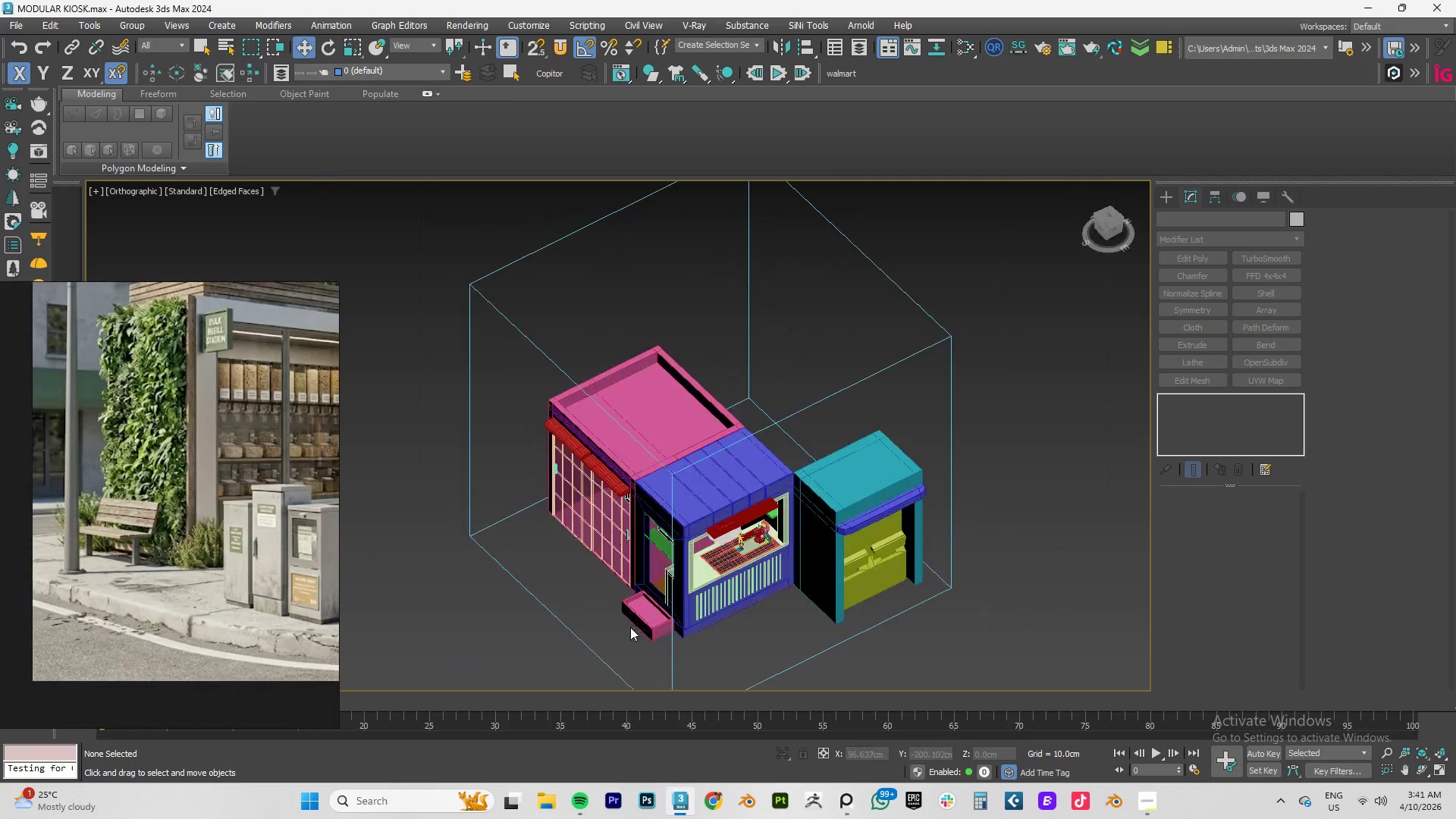 
scroll: coordinate [630, 627], scroll_direction: up, amount: 3.0
 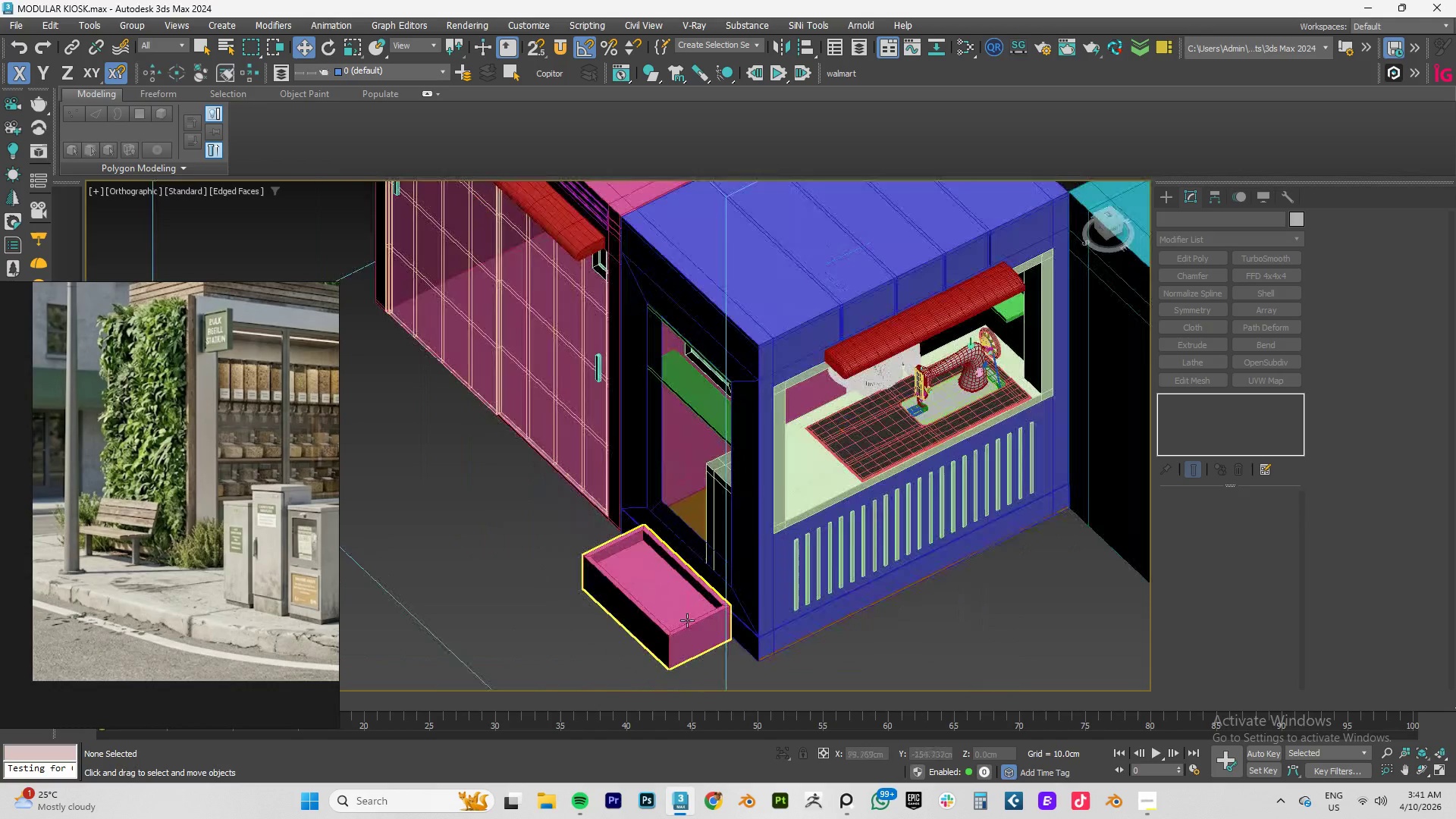 
hold_key(key=AltLeft, duration=0.83)
 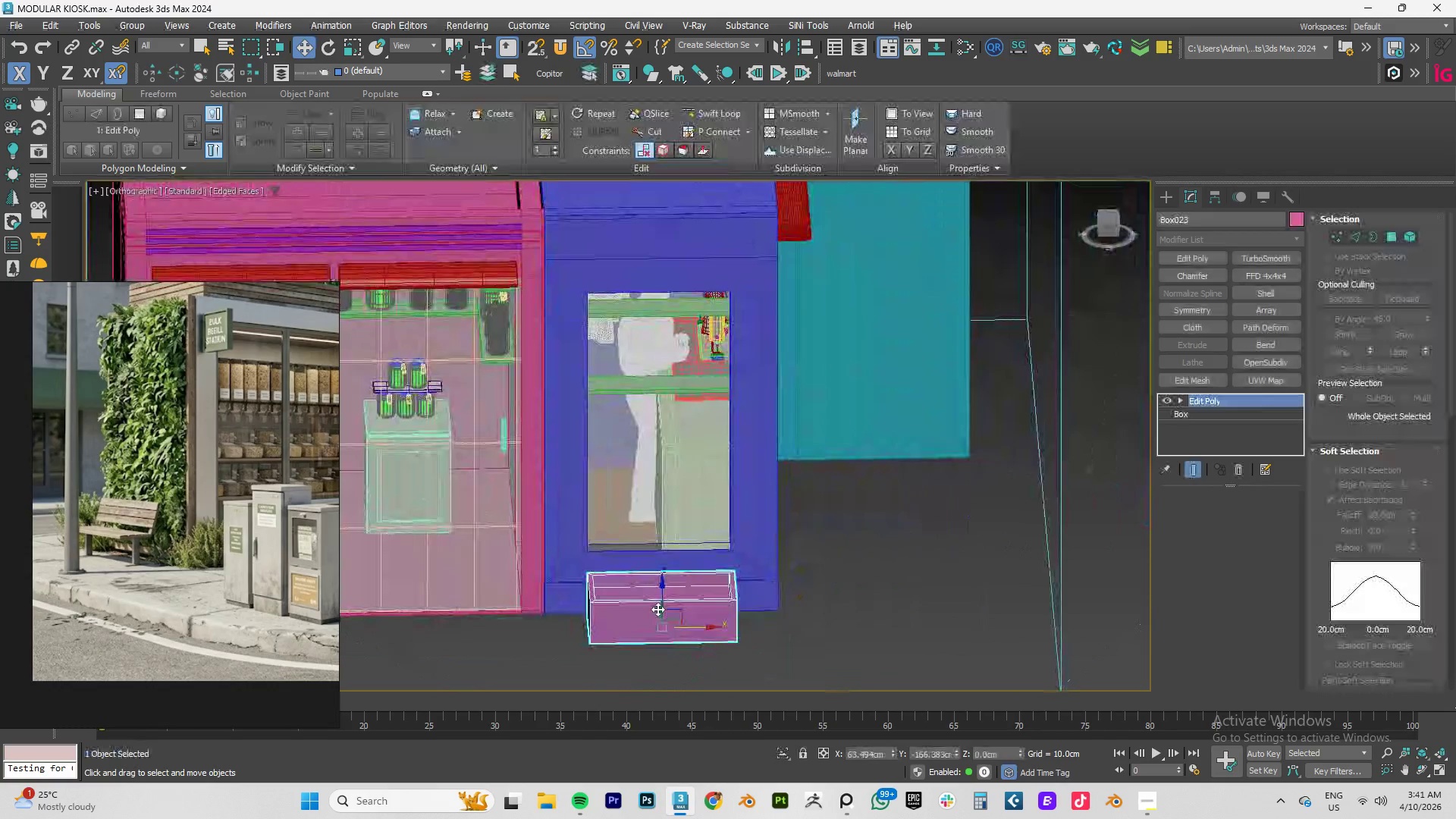 
scroll: coordinate [687, 620], scroll_direction: up, amount: 1.0
 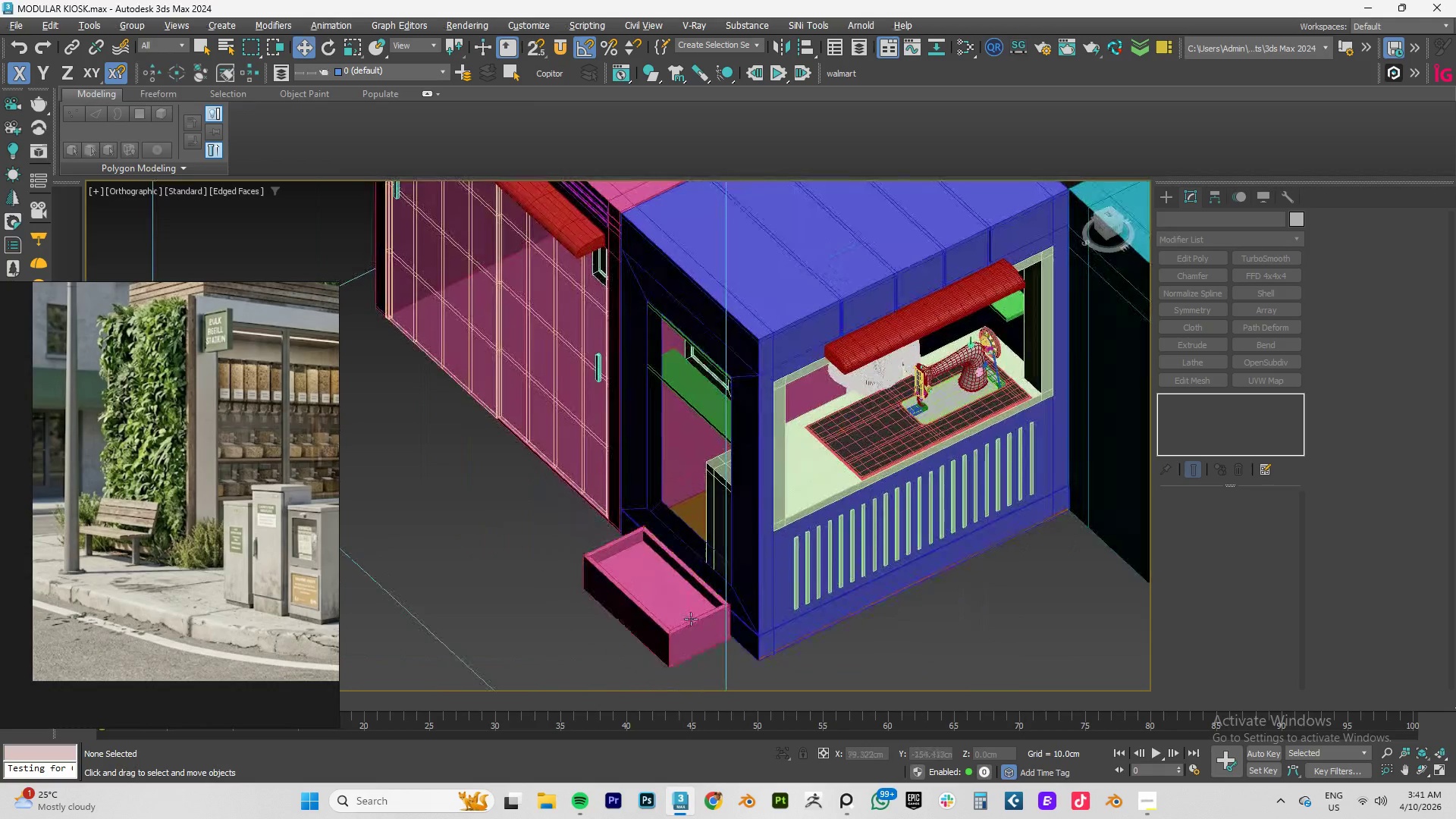 
hold_key(key=AltLeft, duration=3.81)
left_click([657, 609])
 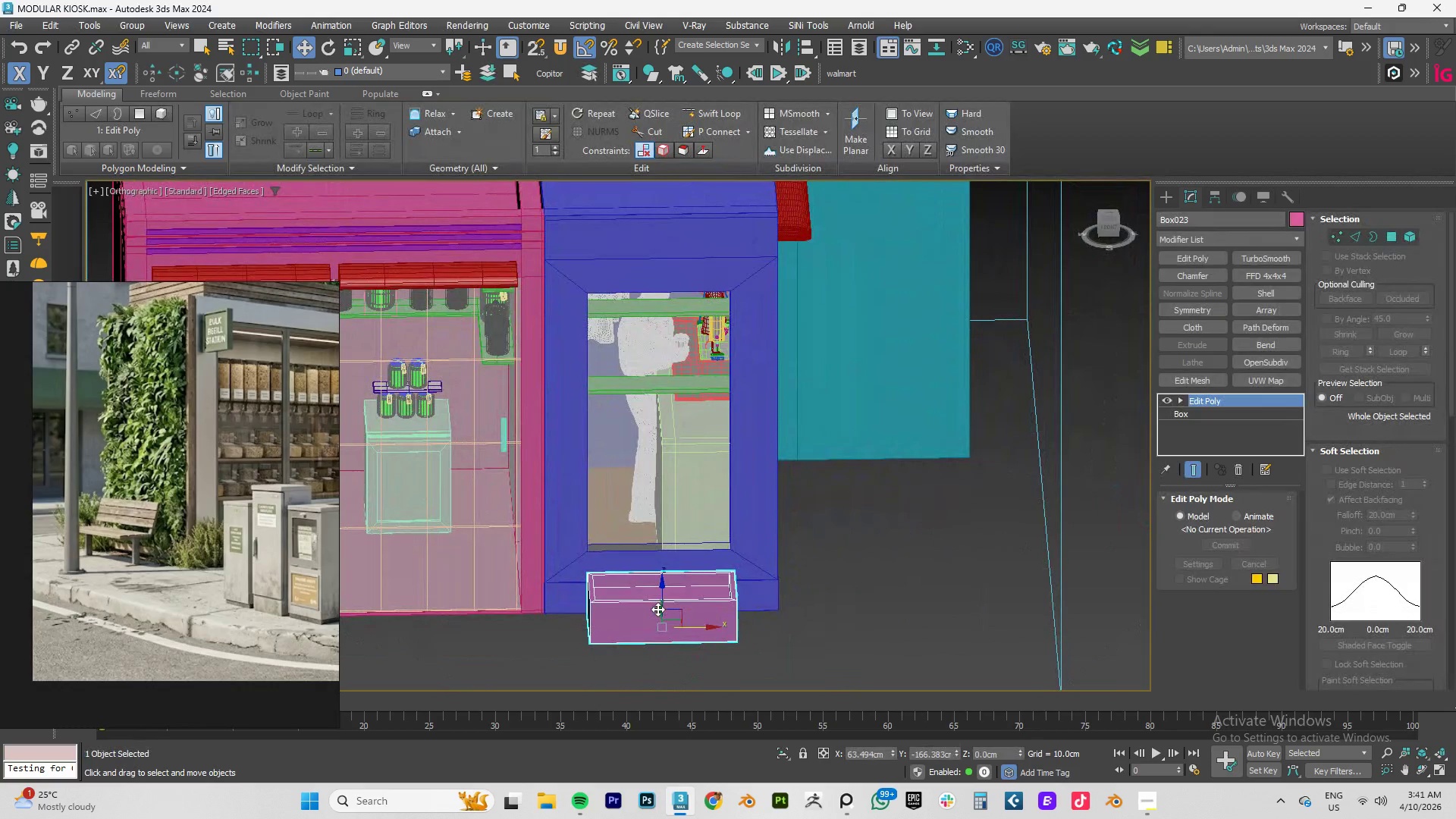 
key(R)
 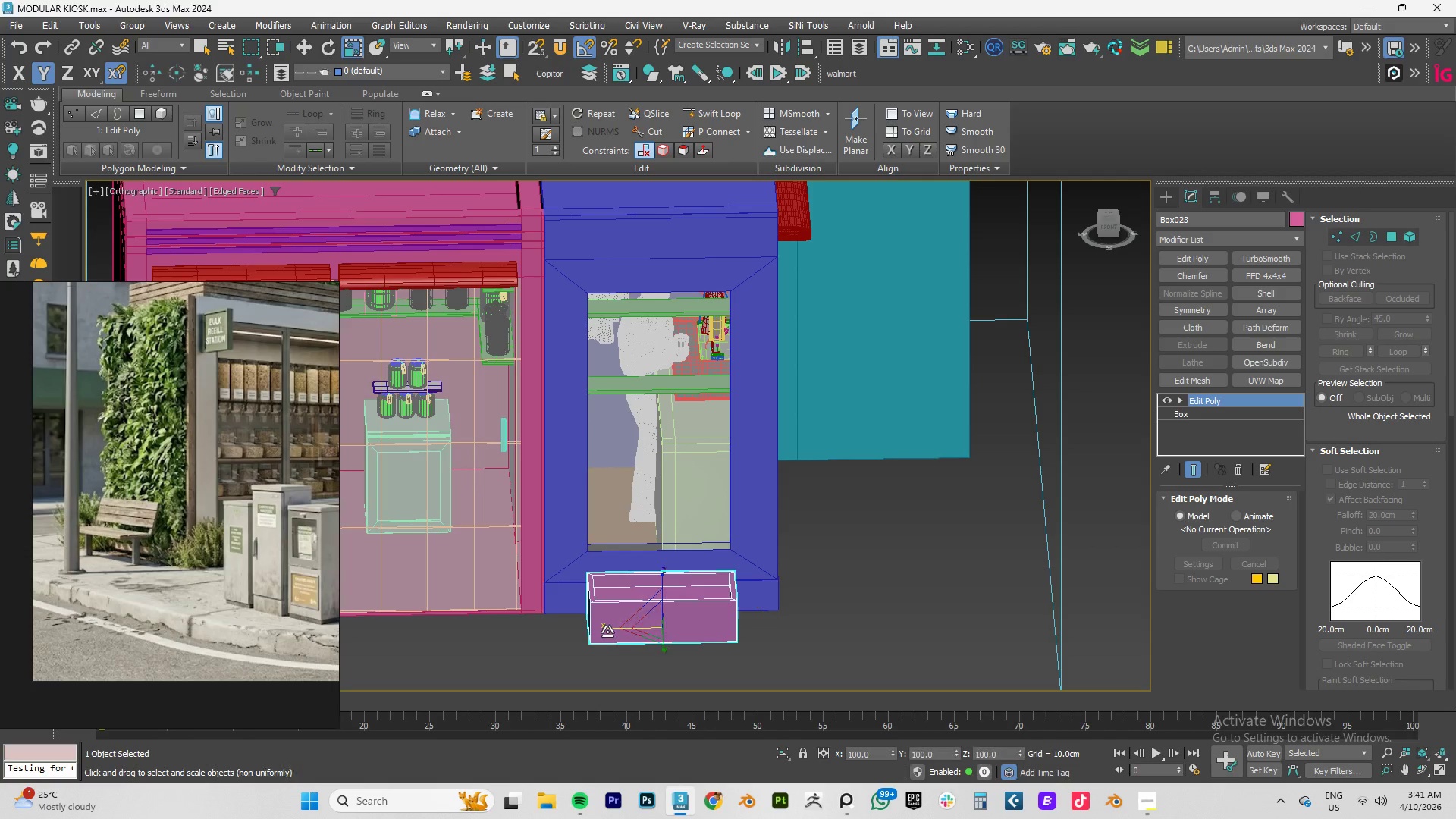 
left_click_drag(start_coordinate=[607, 632], to_coordinate=[620, 628])
 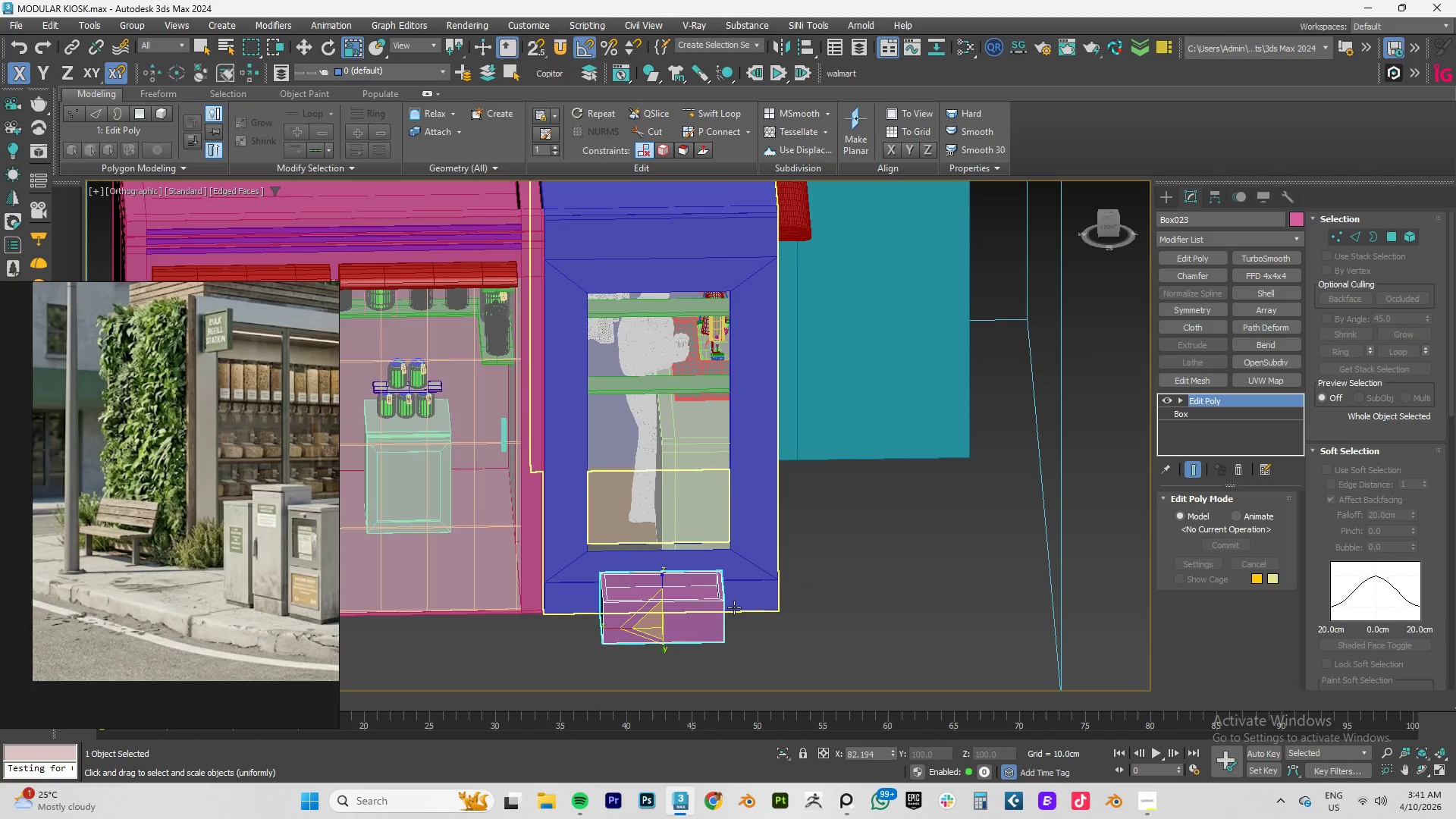 
type(fz)
 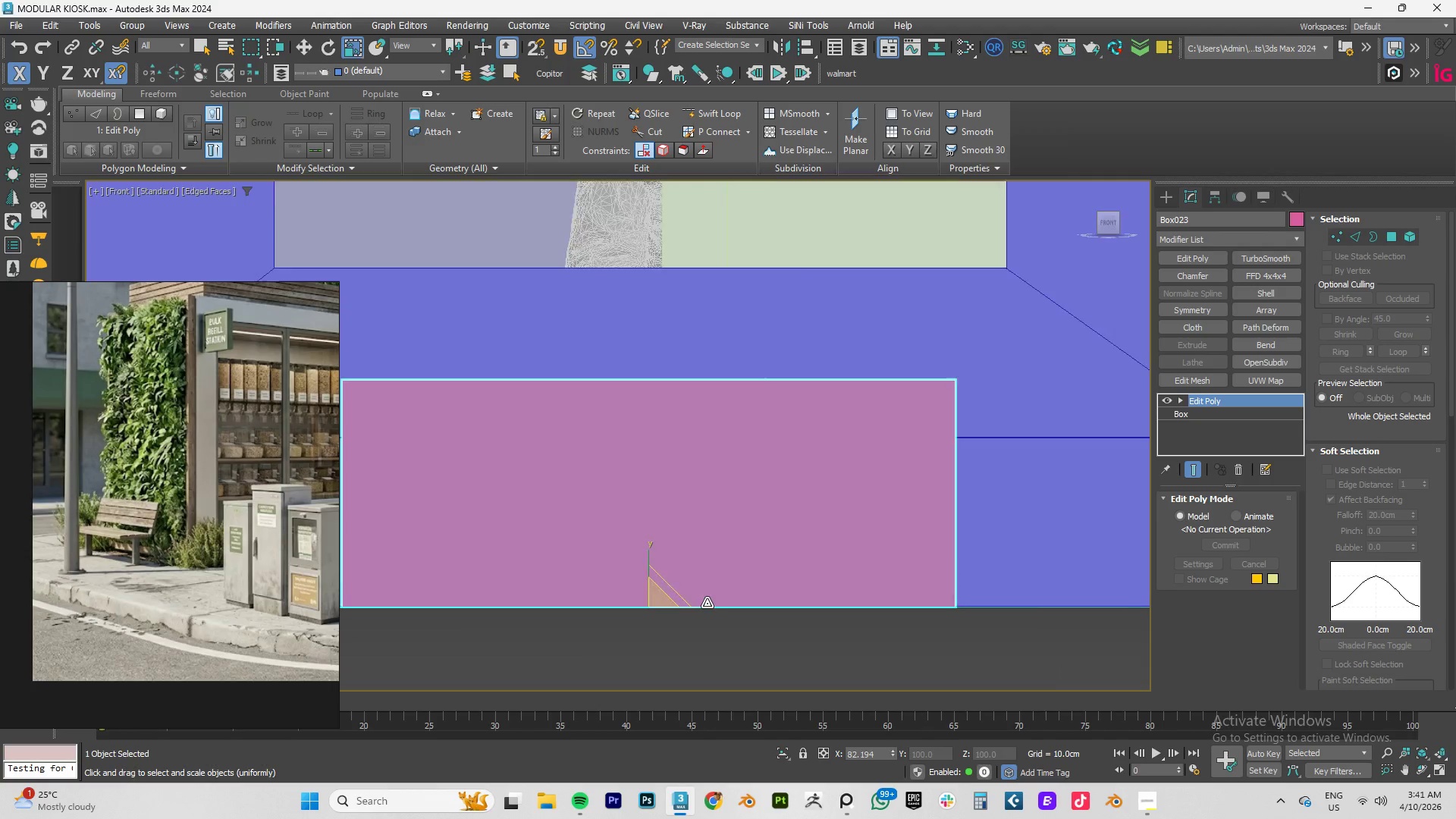 
scroll: coordinate [707, 603], scroll_direction: down, amount: 4.0
 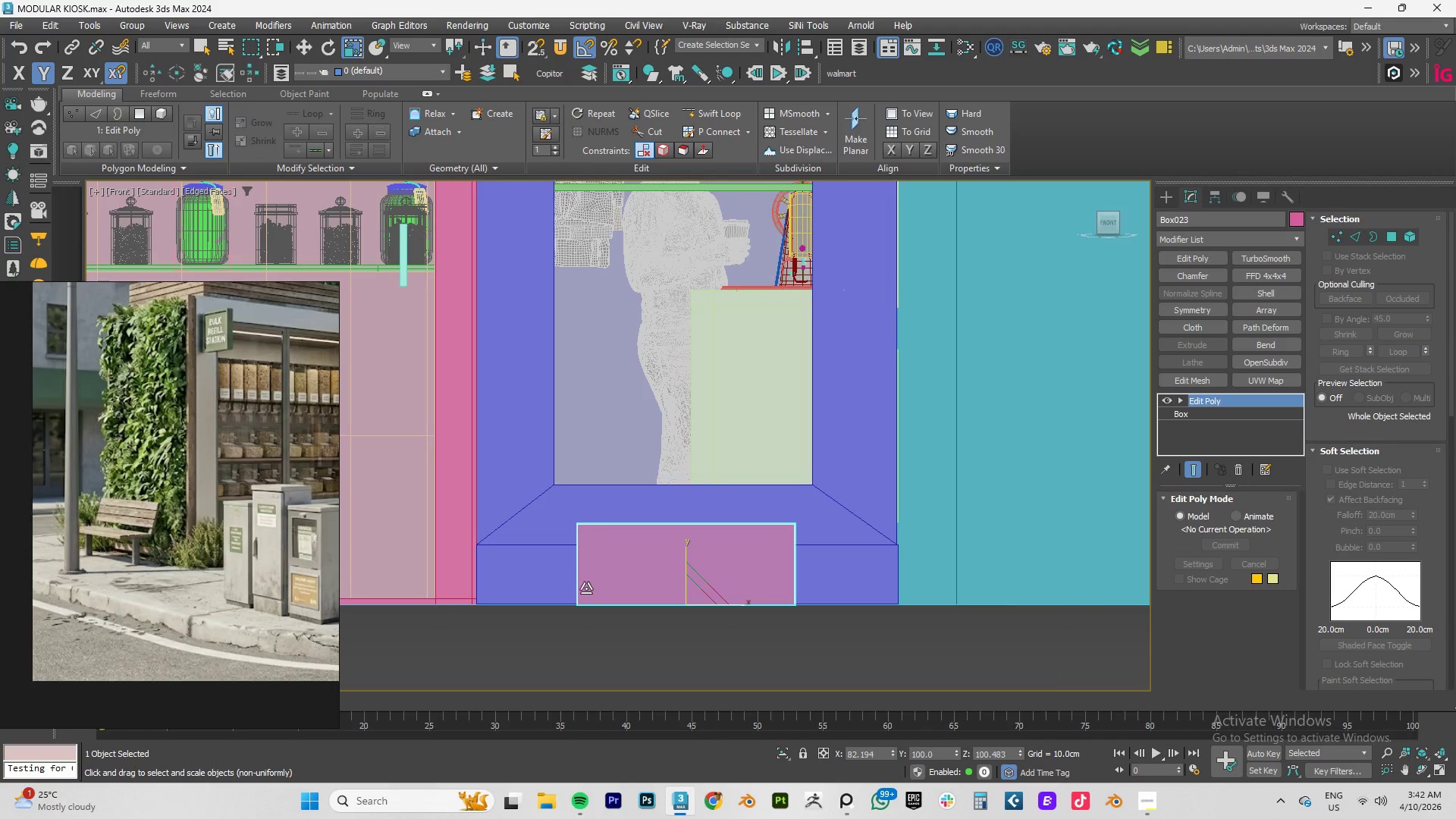 
left_click_drag(start_coordinate=[740, 605], to_coordinate=[736, 607])
 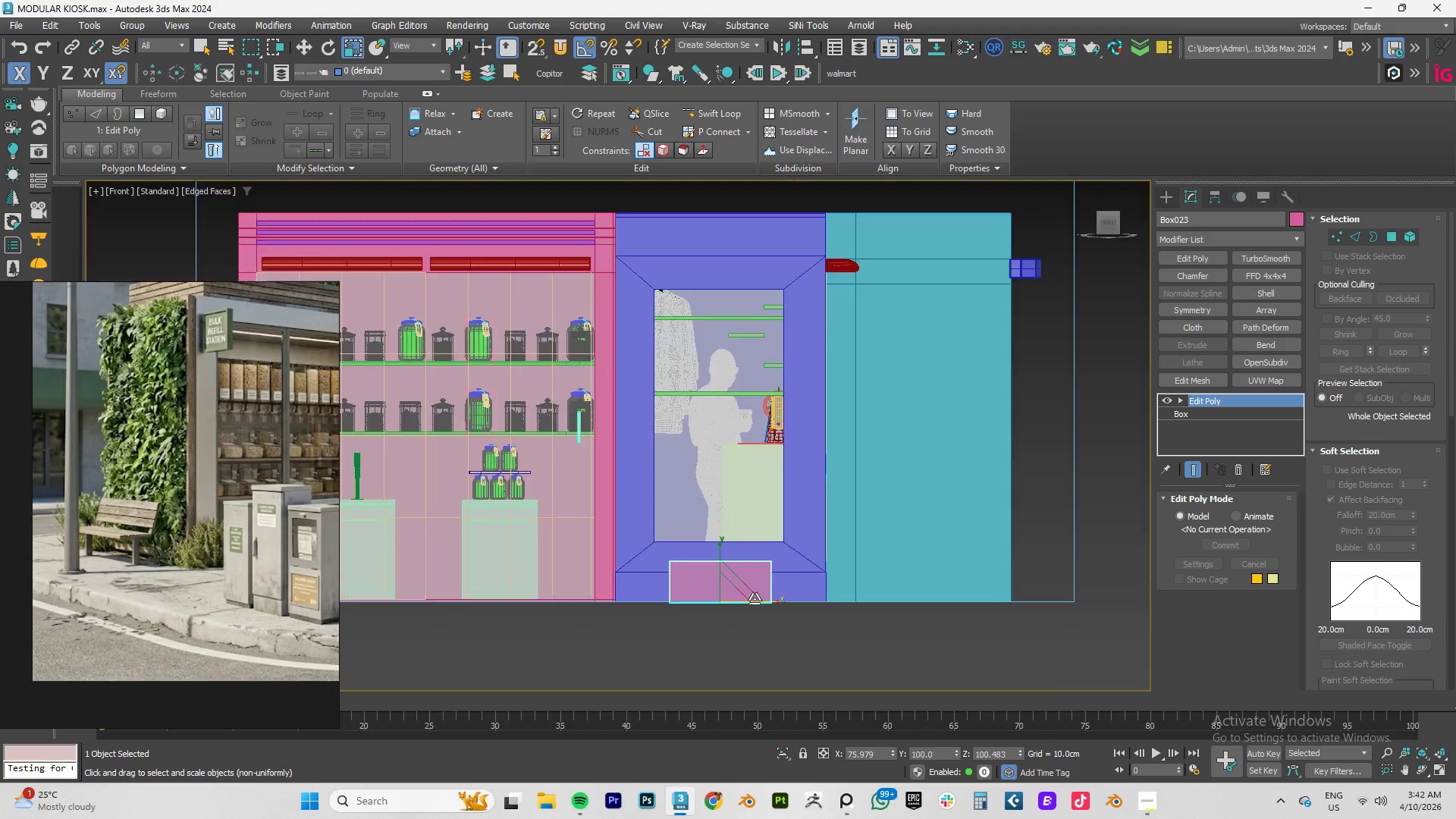 
hold_key(key=AltLeft, duration=0.78)
 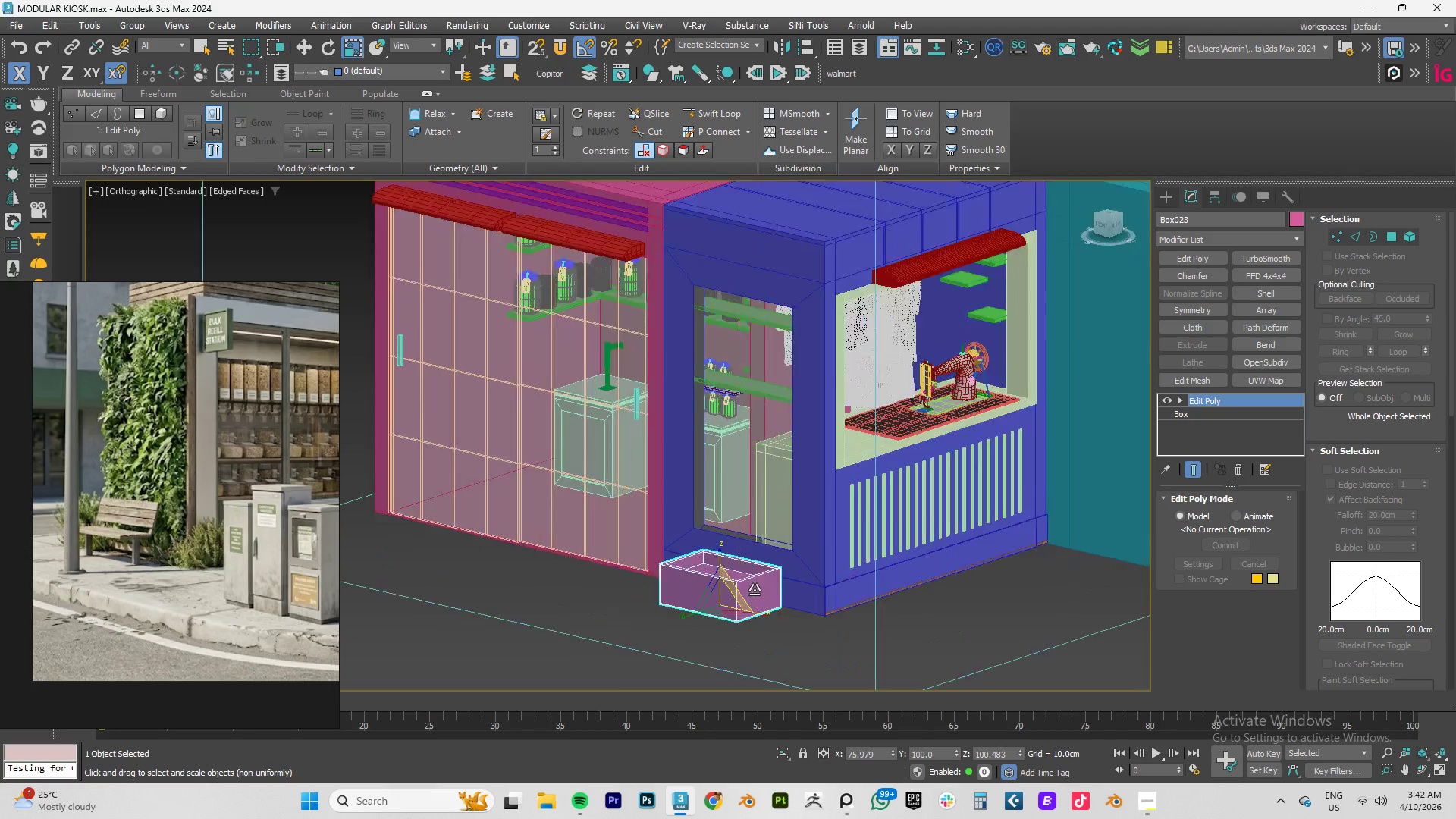 
scroll: coordinate [755, 599], scroll_direction: down, amount: 3.0
 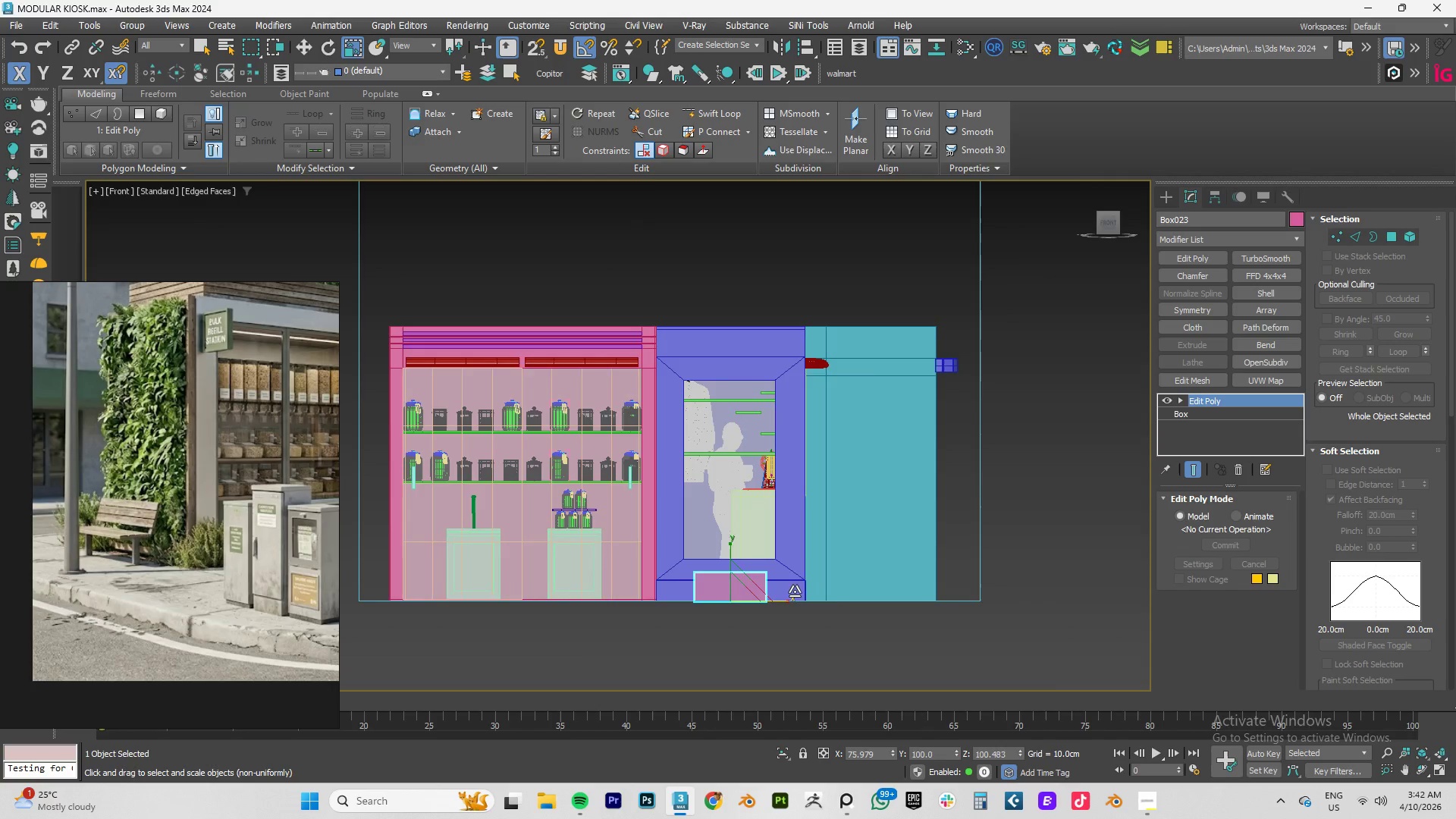 
hold_key(key=AltLeft, duration=0.84)
 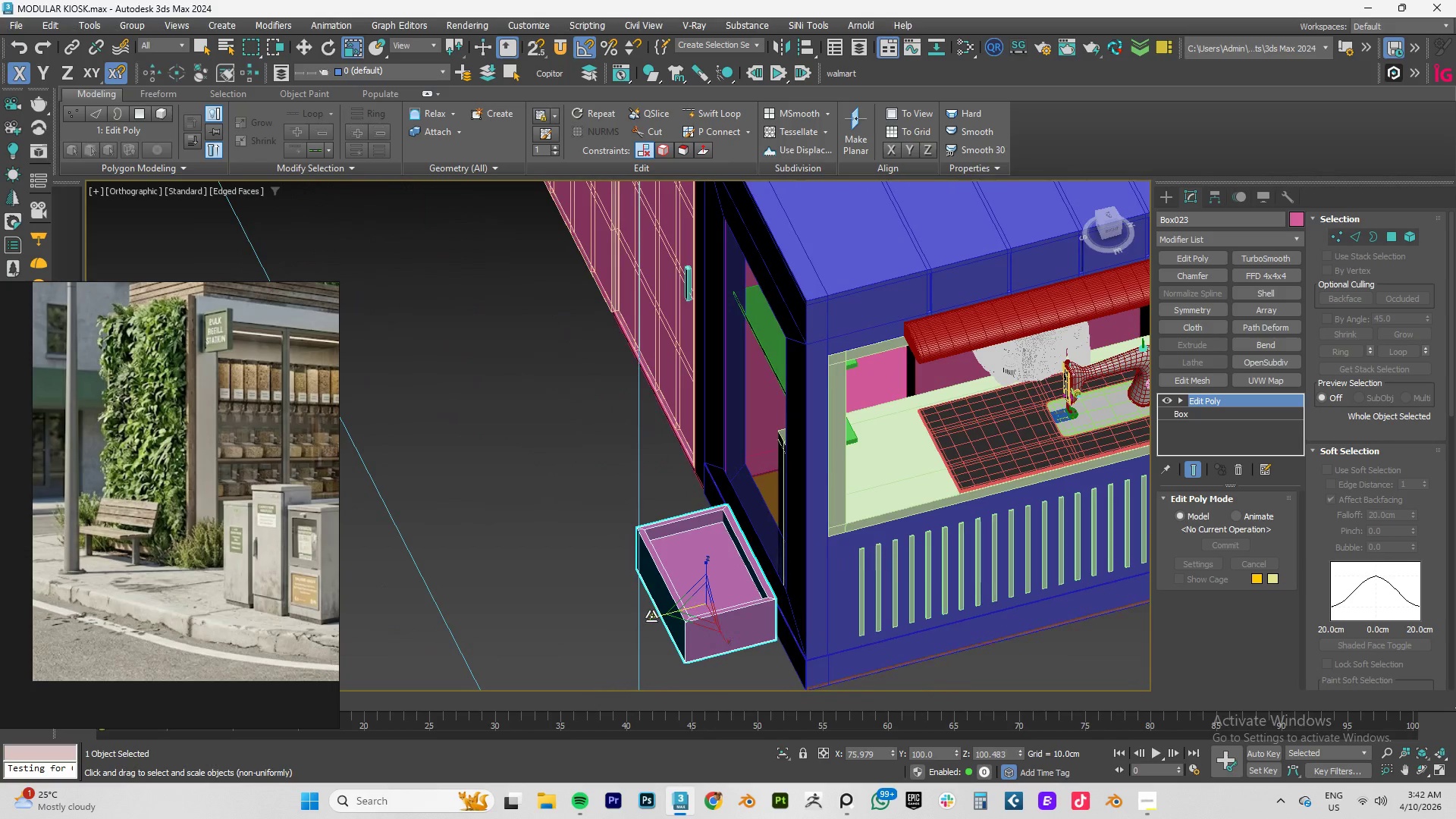 
scroll: coordinate [755, 590], scroll_direction: up, amount: 2.0
 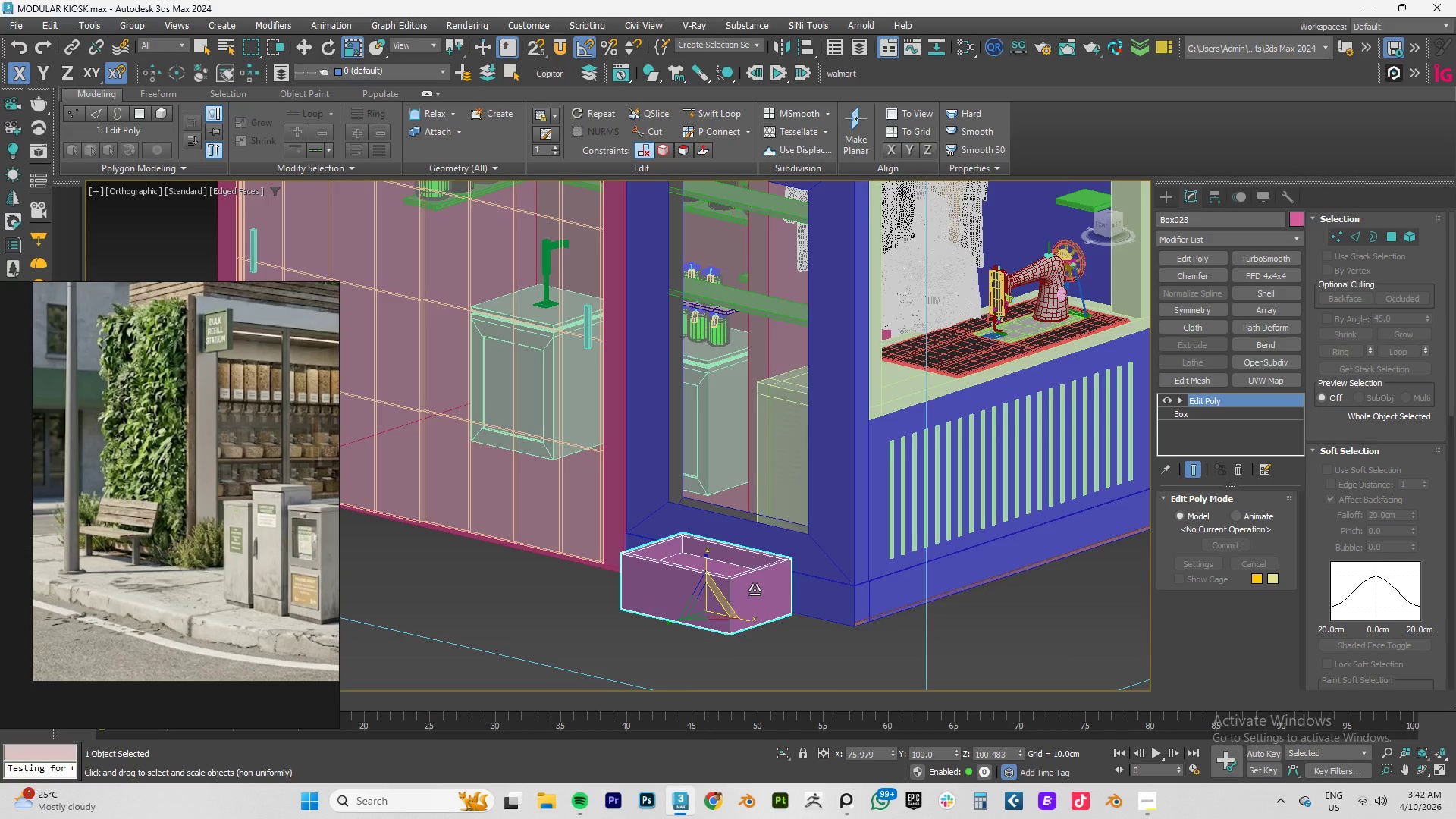 
left_click_drag(start_coordinate=[652, 617], to_coordinate=[676, 609])
 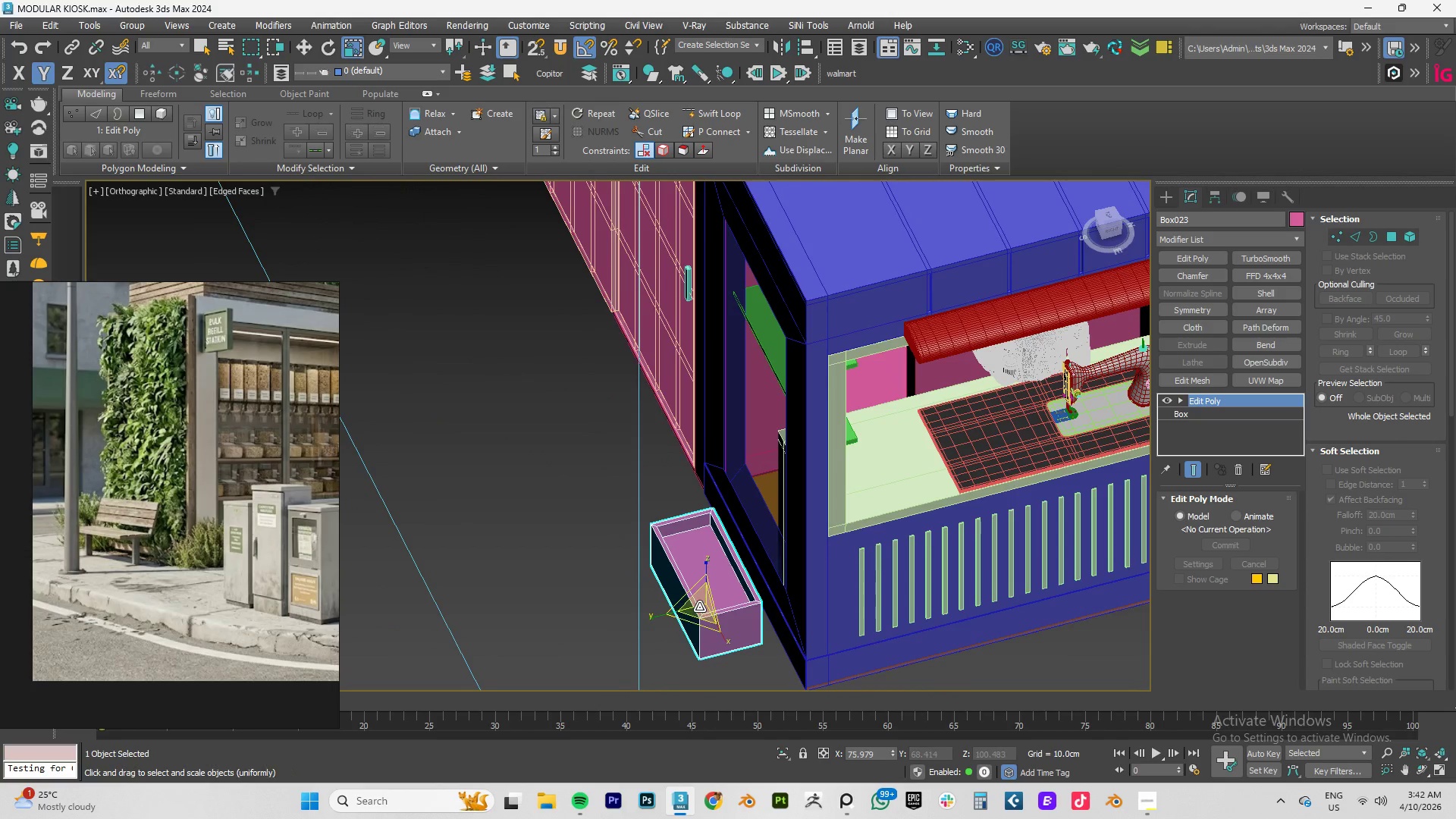 
key(W)
 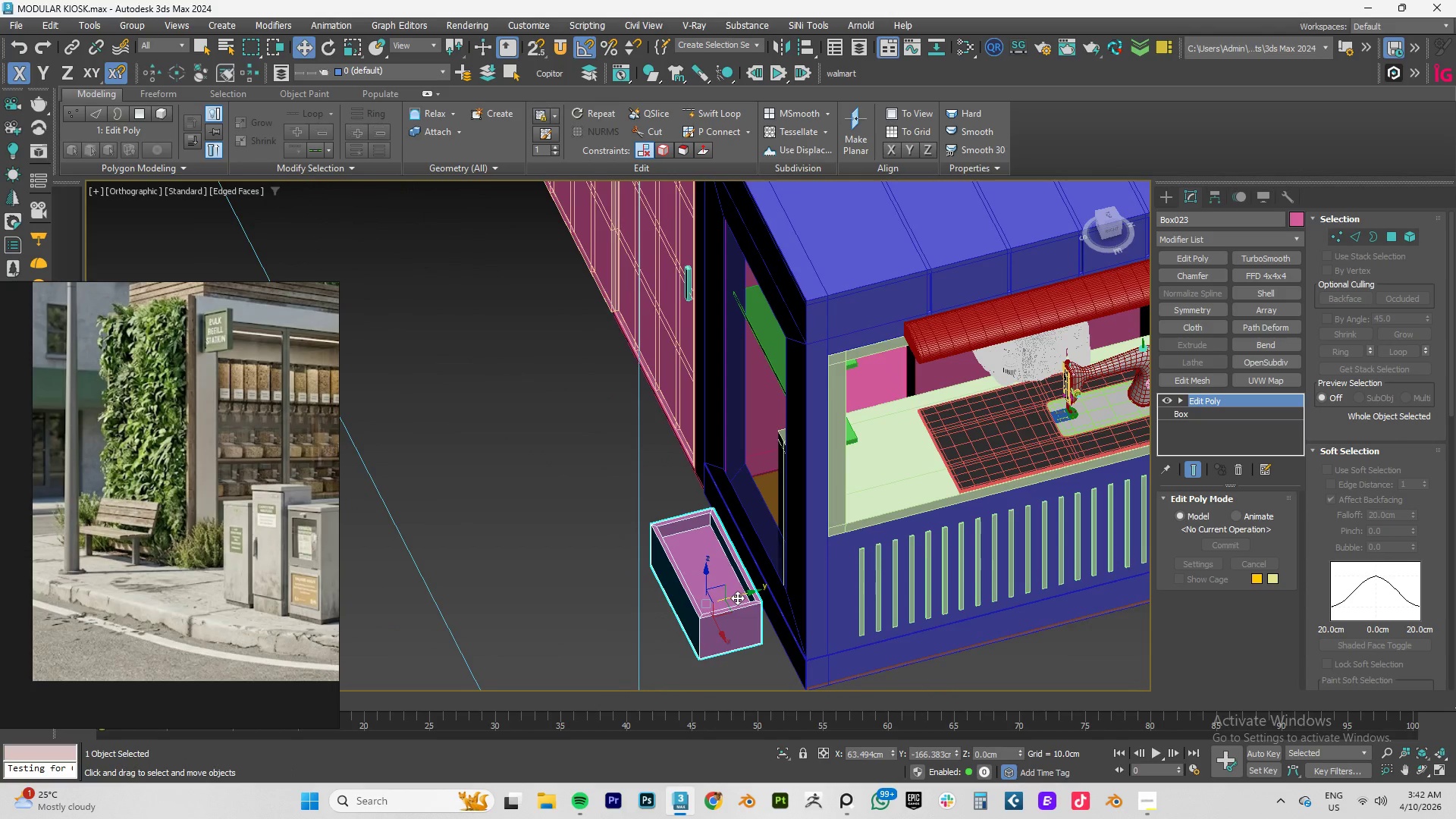 
left_click_drag(start_coordinate=[737, 598], to_coordinate=[752, 592])
 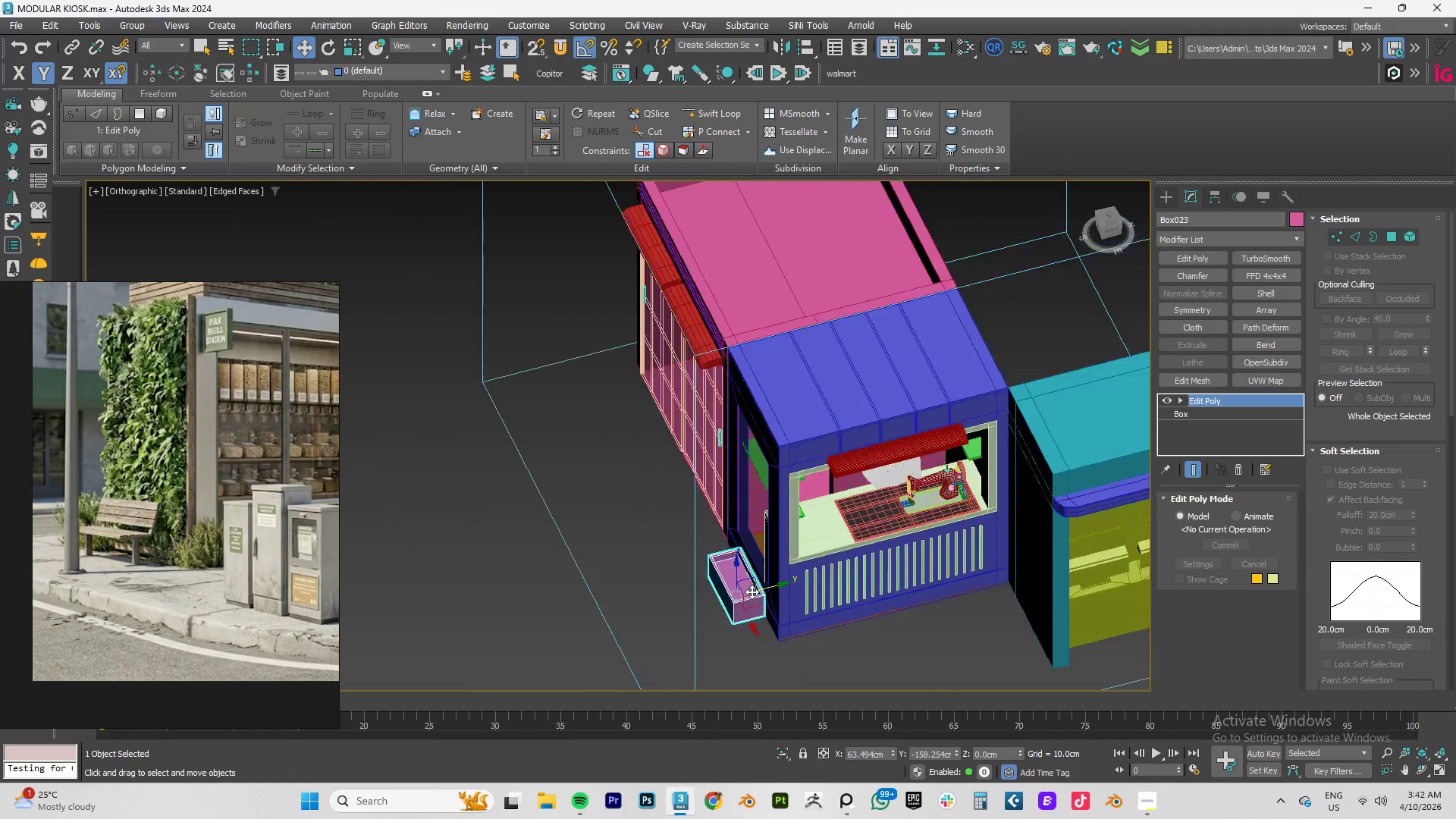 
hold_key(key=AltLeft, duration=1.03)
 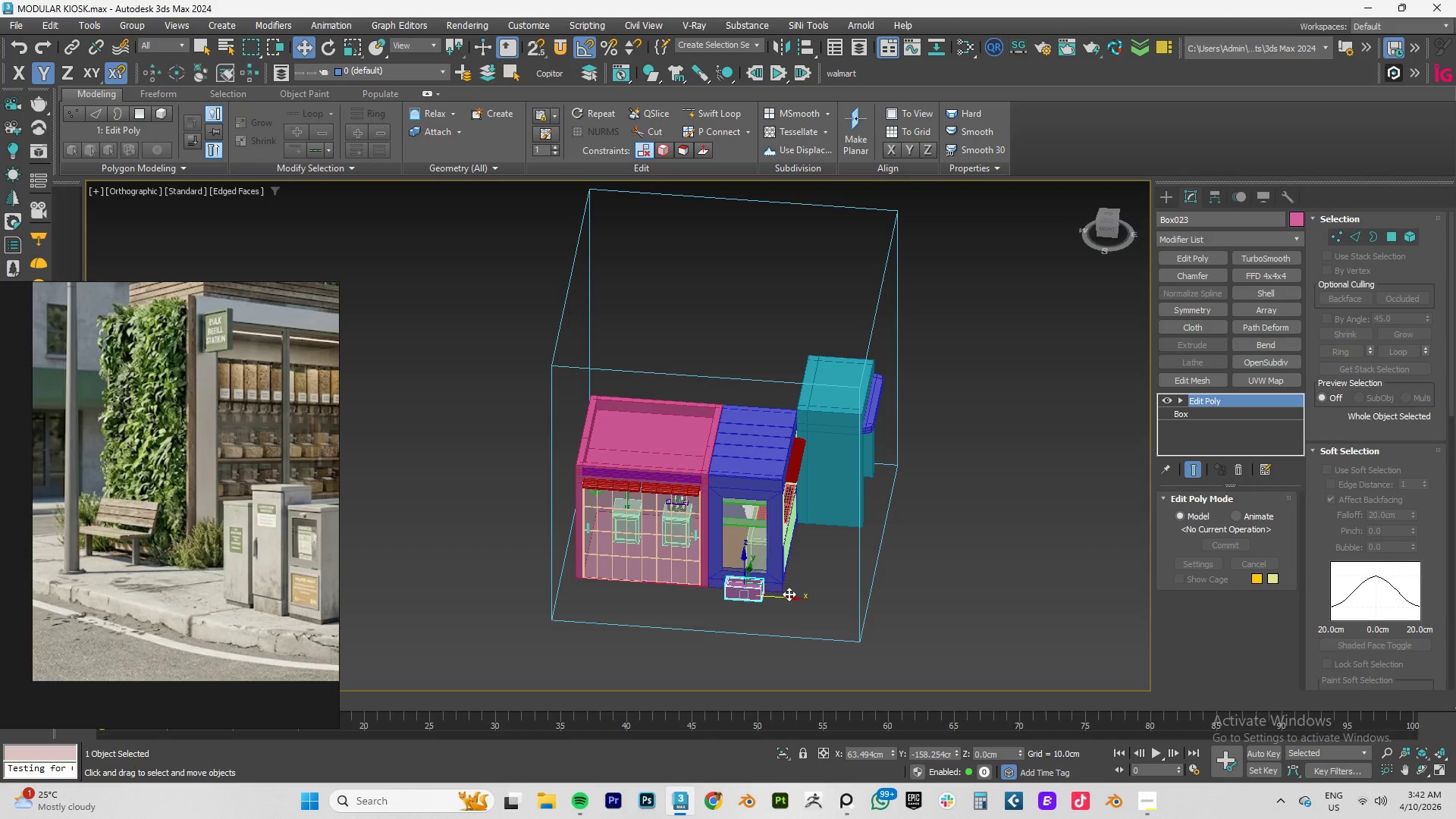 
scroll: coordinate [752, 592], scroll_direction: down, amount: 4.0
 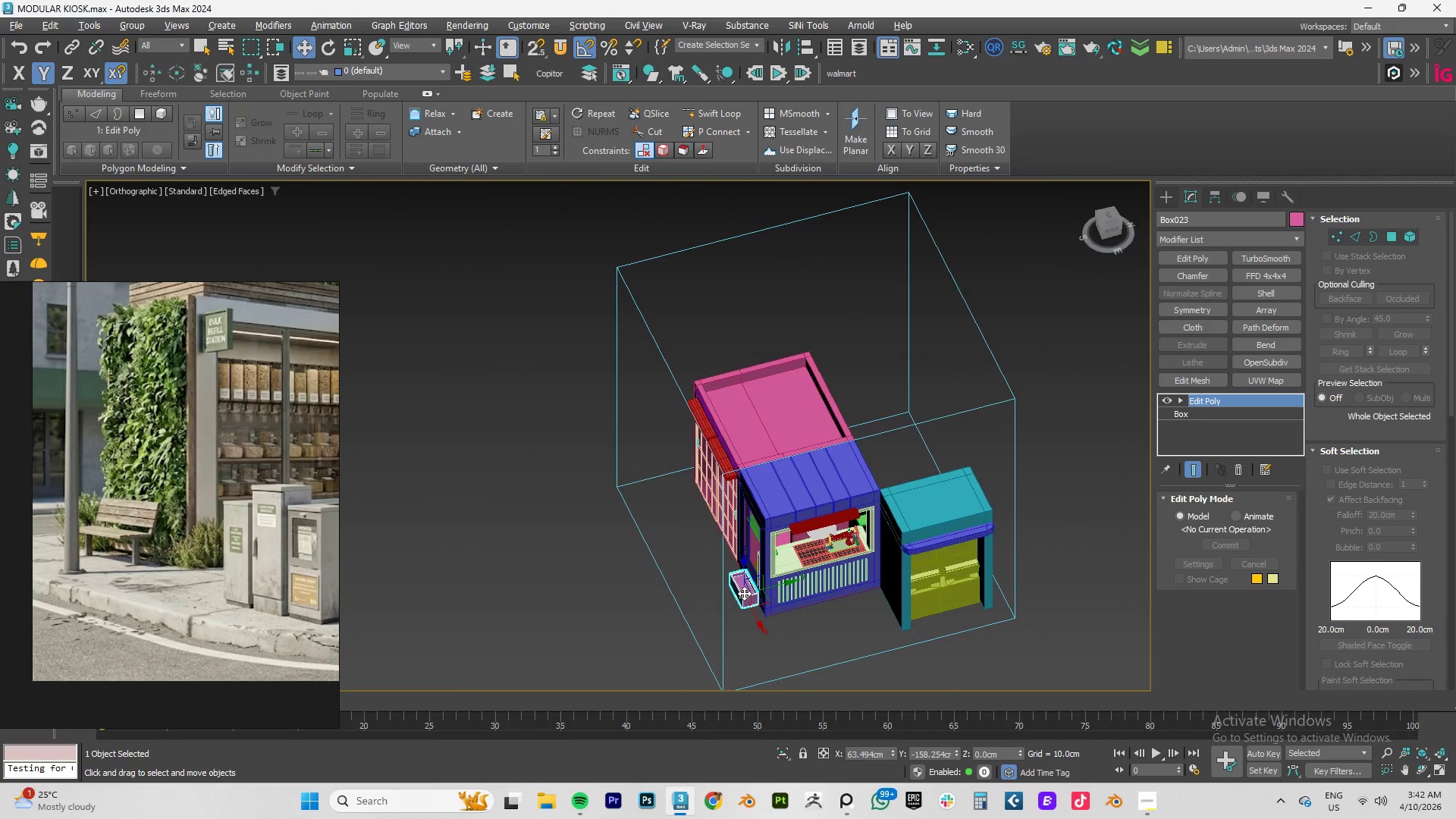 
hold_key(key=AltLeft, duration=1.53)
 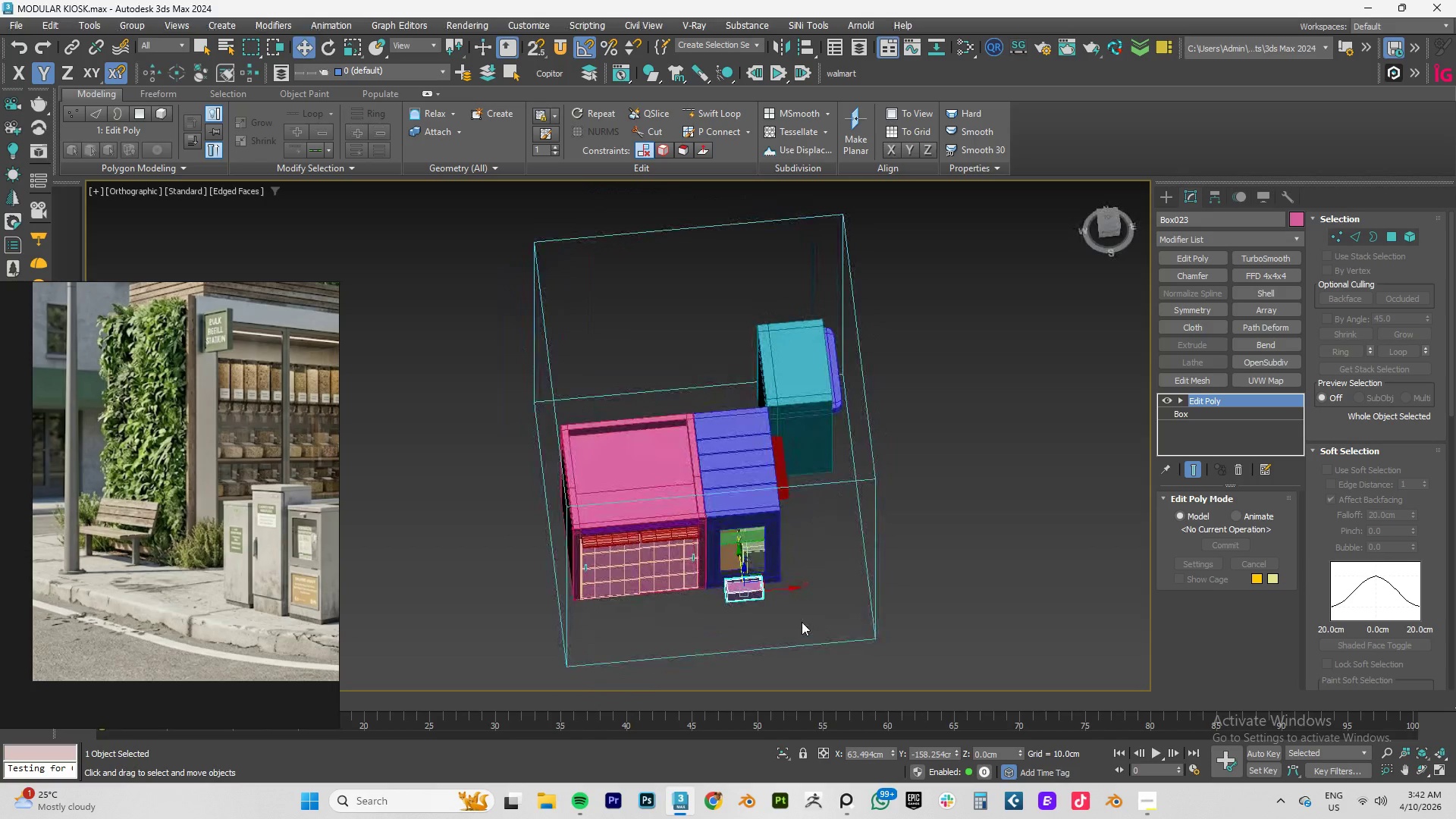 
hold_key(key=AltLeft, duration=0.39)
 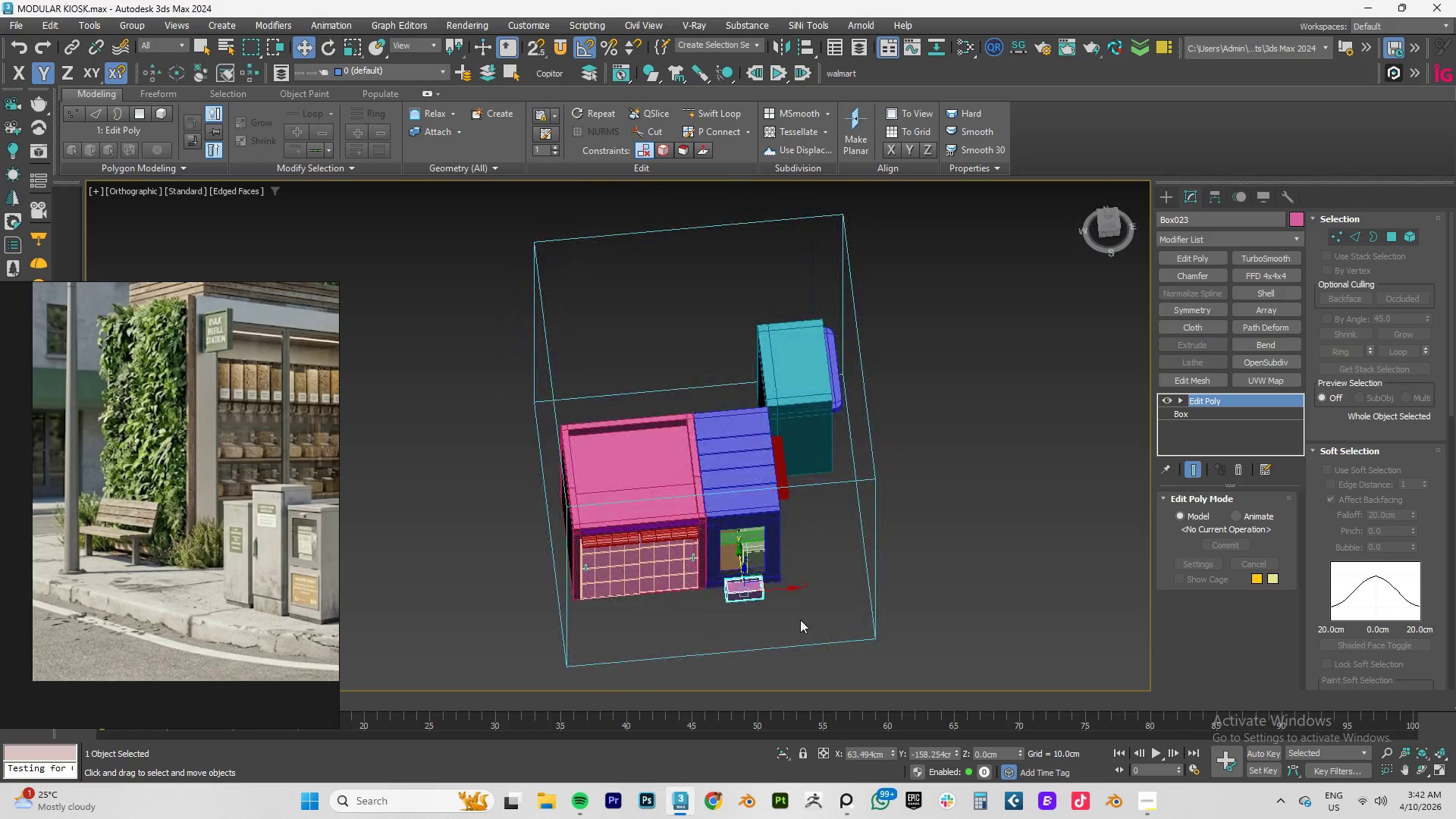 
key(E)
 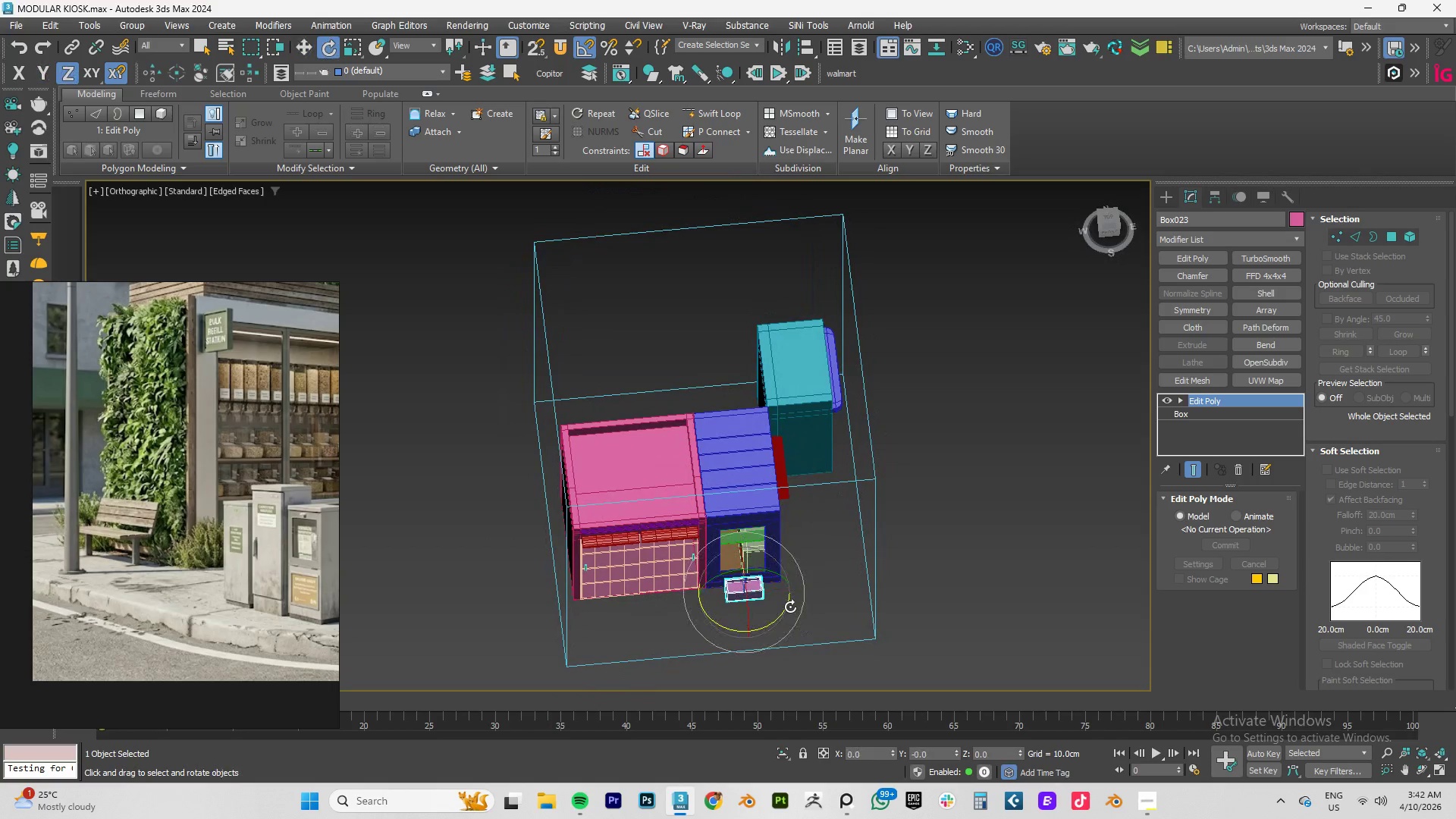 
hold_key(key=ShiftLeft, duration=1.5)
left_click_drag(start_coordinate=[782, 610], to_coordinate=[672, 642])
 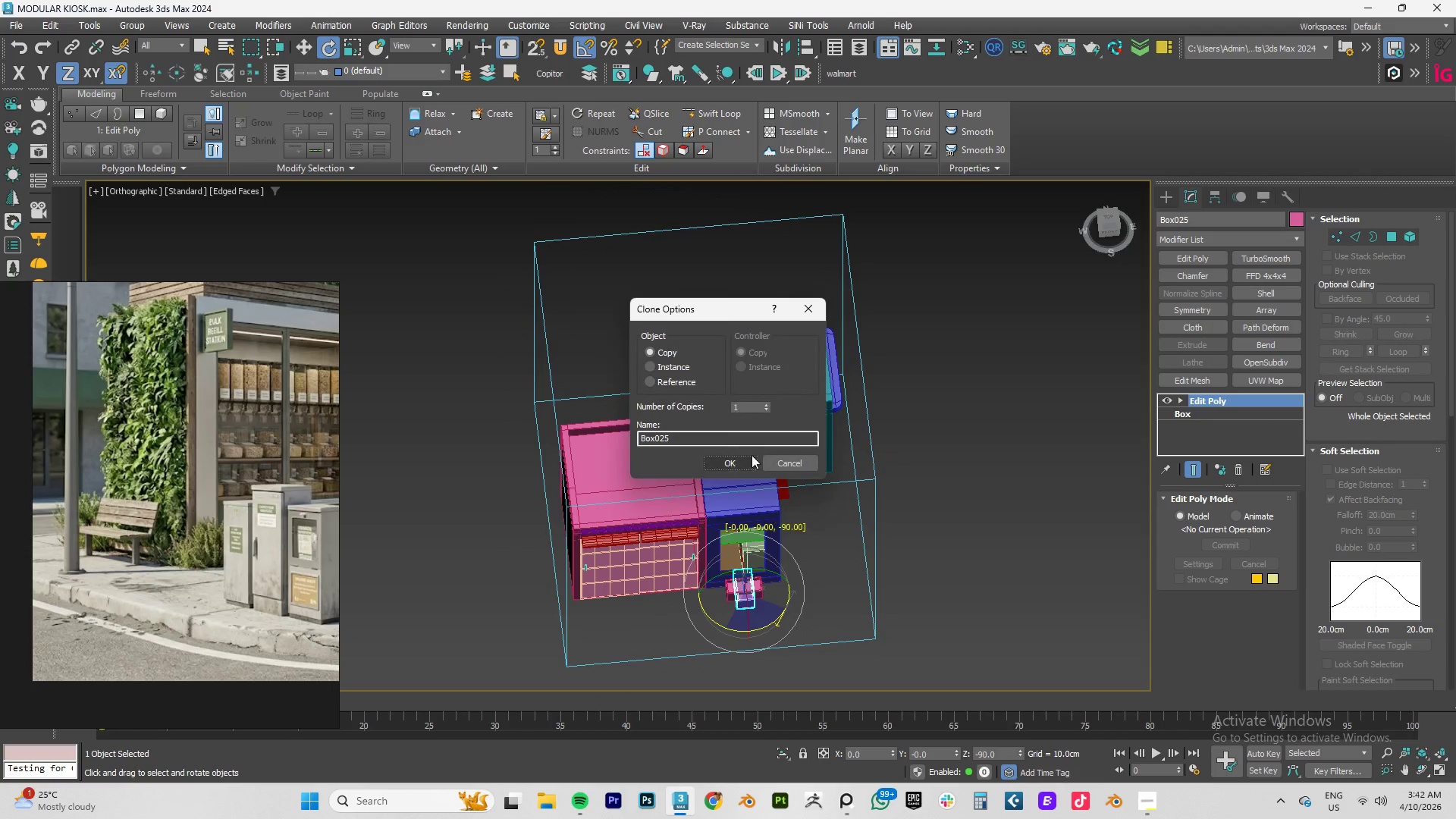 
hold_key(key=ShiftLeft, duration=1.51)
 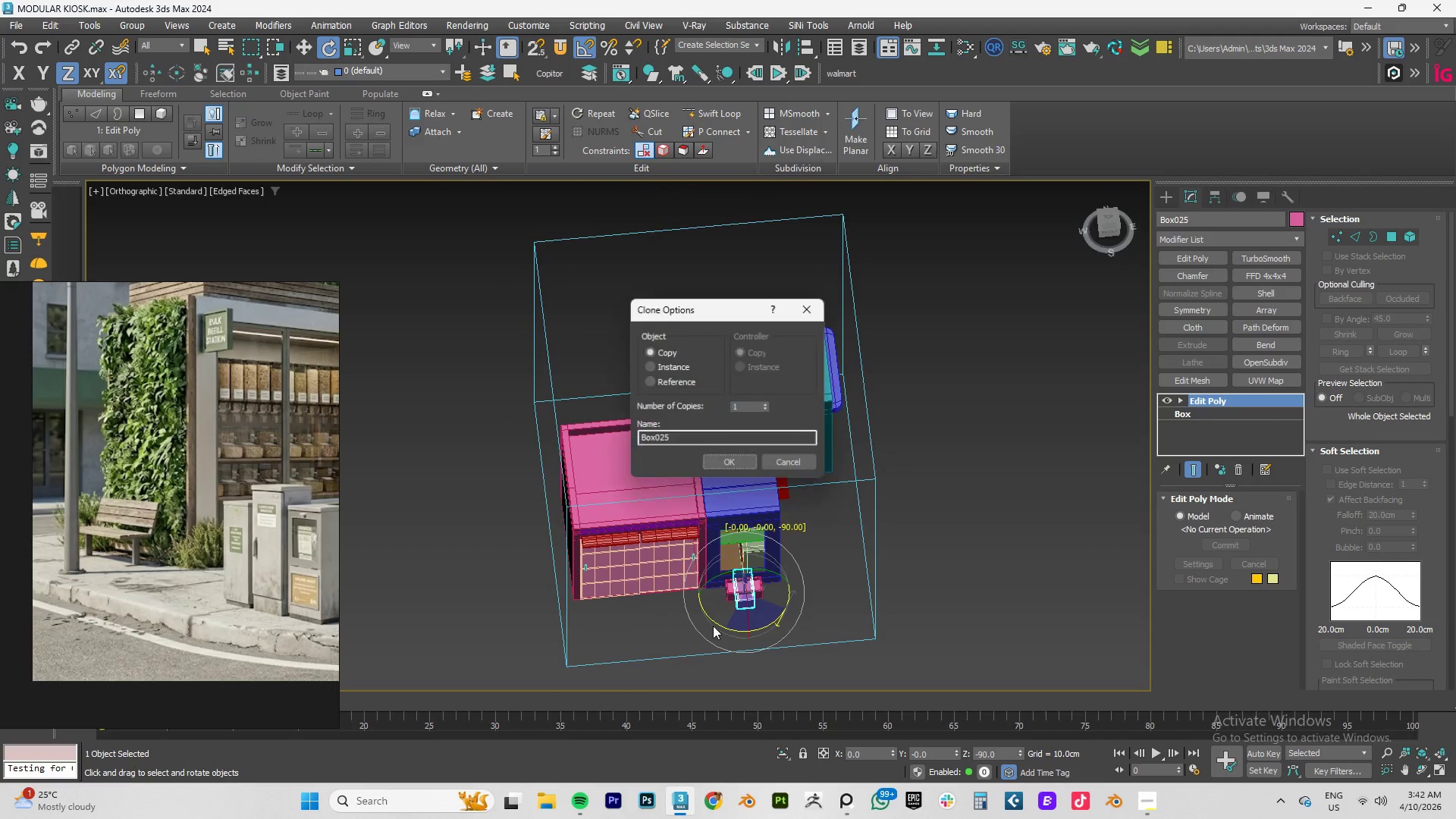 
hold_key(key=ShiftLeft, duration=0.52)
 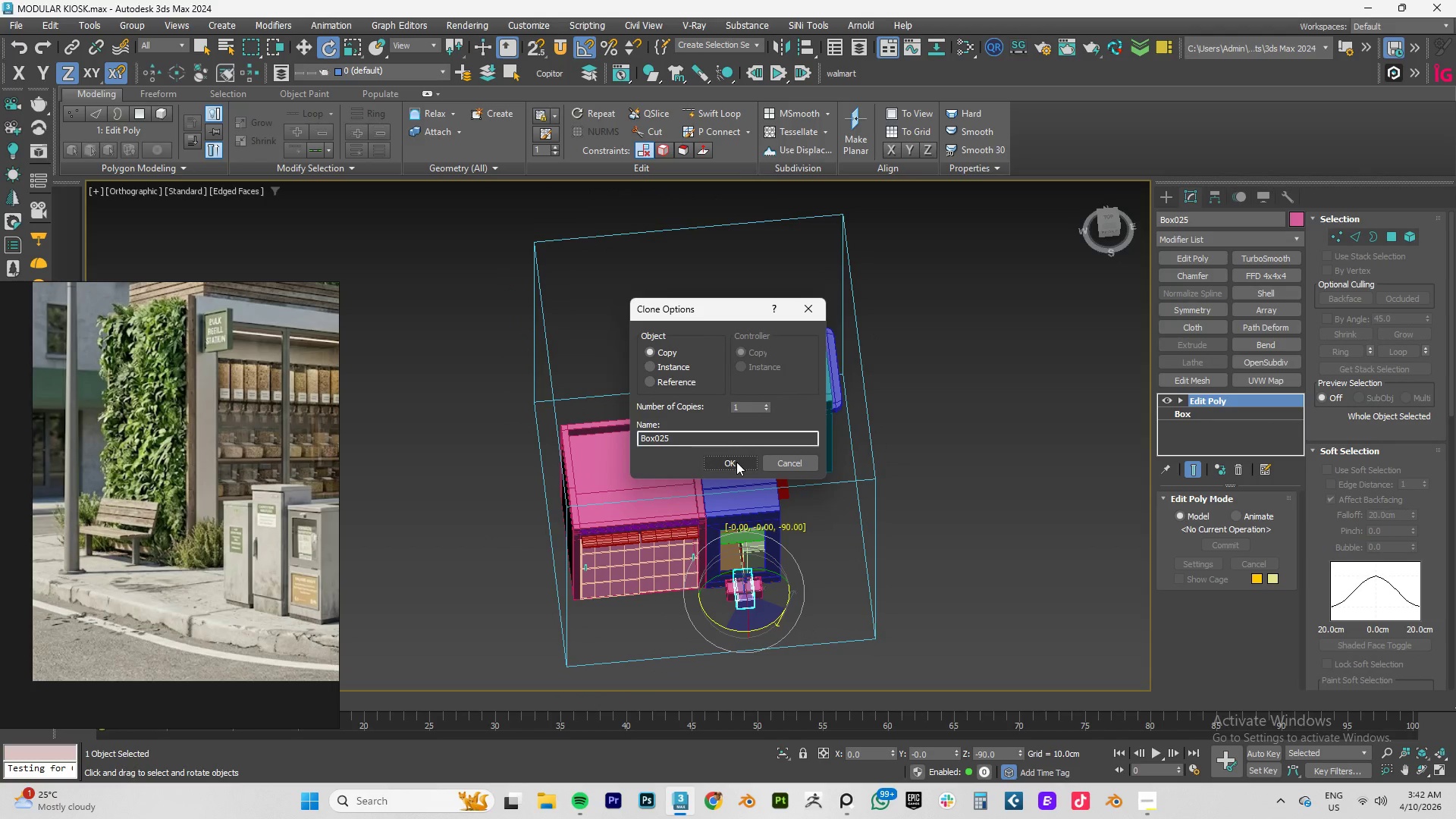 
left_click([736, 462])
 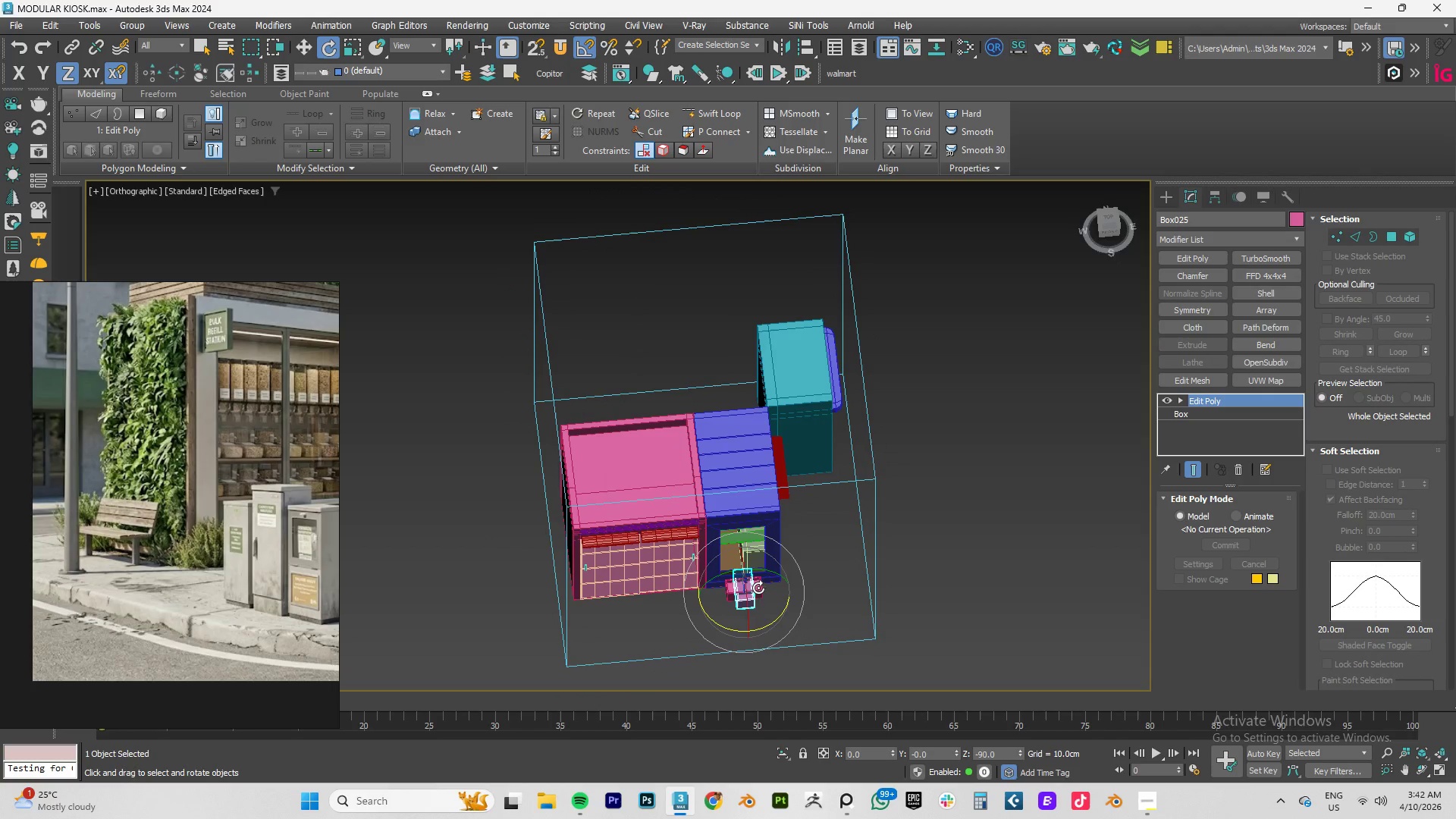 
type(wtz)
 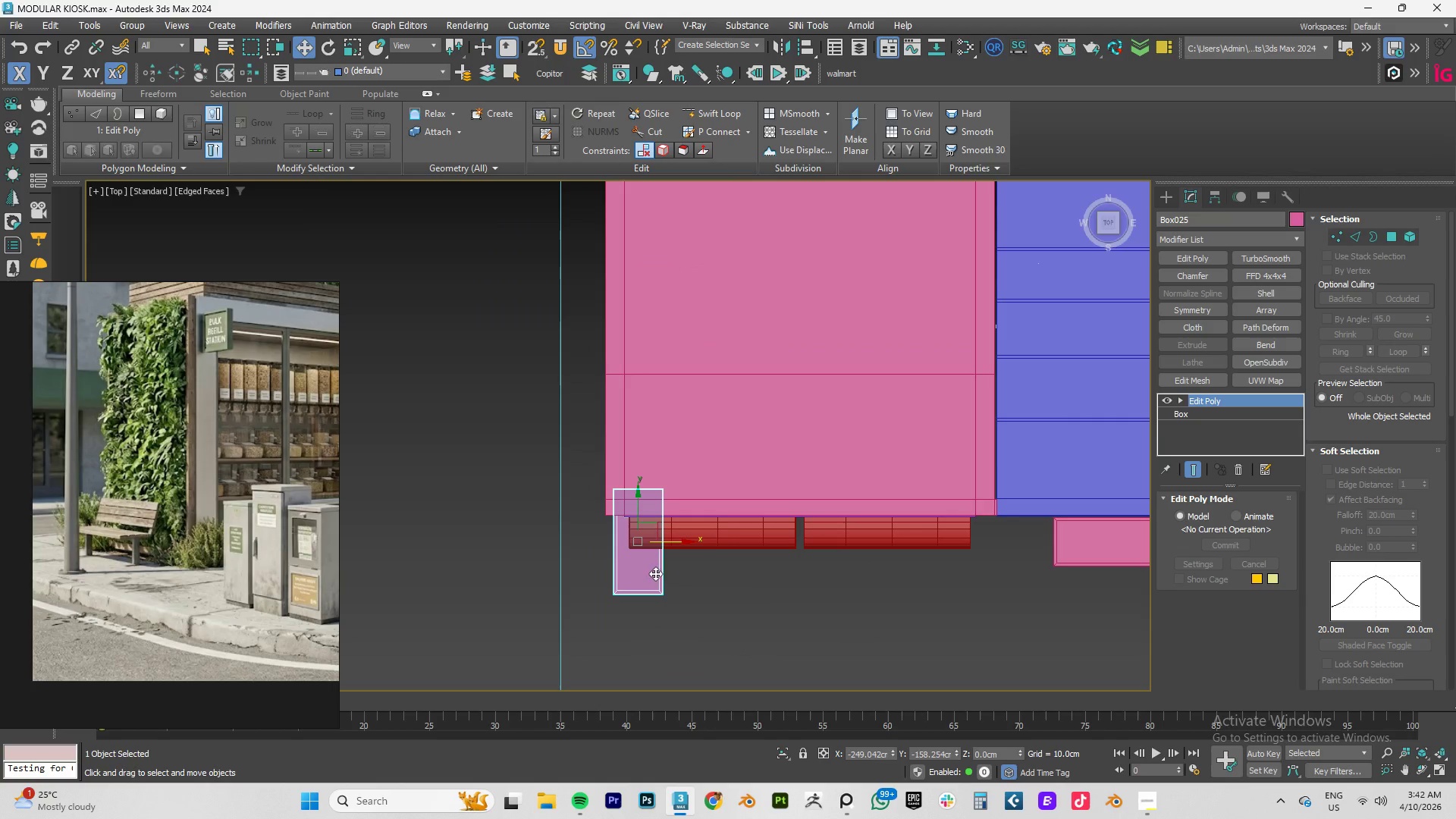 
left_click_drag(start_coordinate=[779, 589], to_coordinate=[623, 620])
 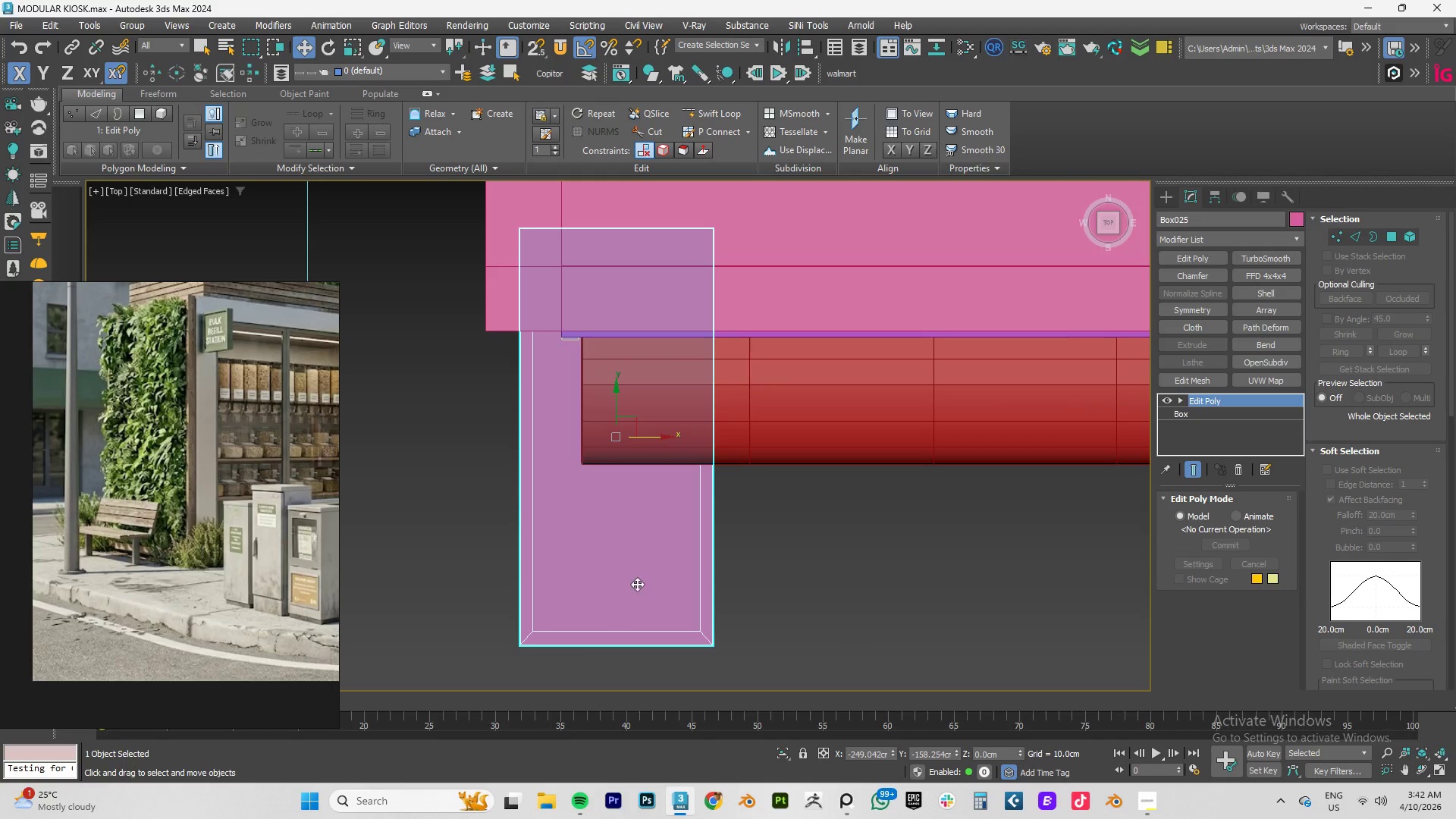 
scroll: coordinate [645, 576], scroll_direction: down, amount: 4.0
 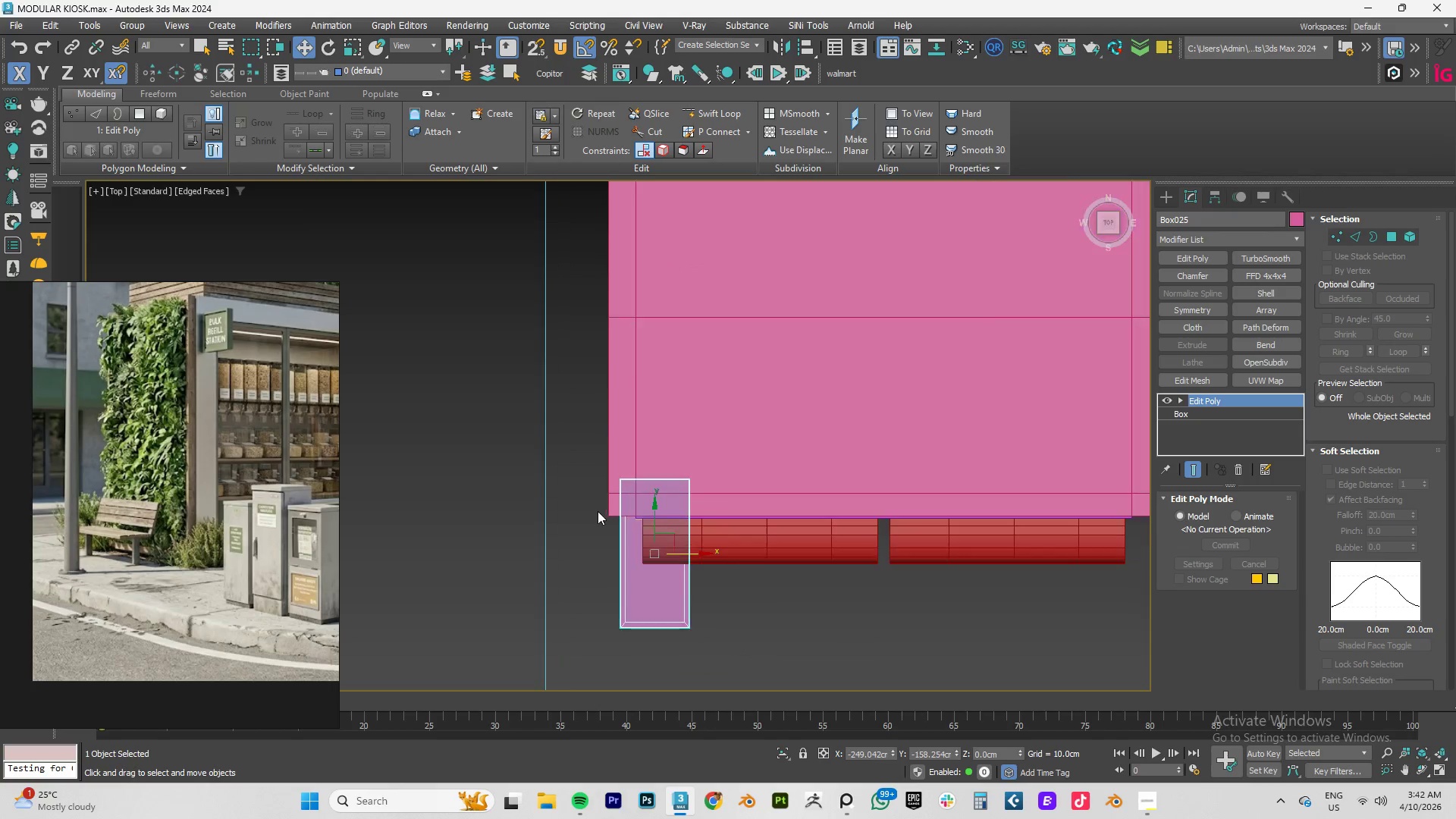 
scroll: coordinate [601, 509], scroll_direction: up, amount: 3.0
 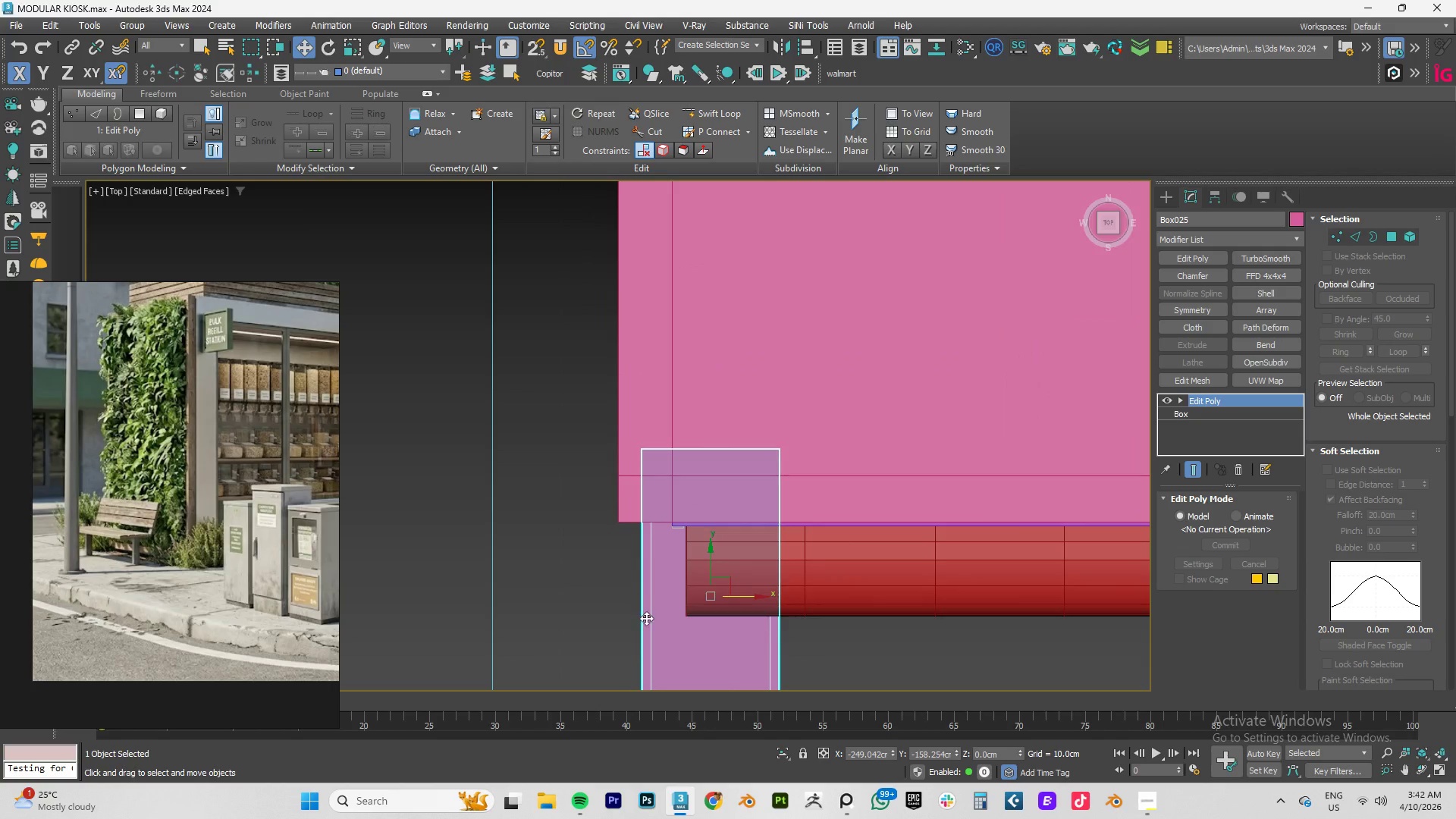 
key(S)
 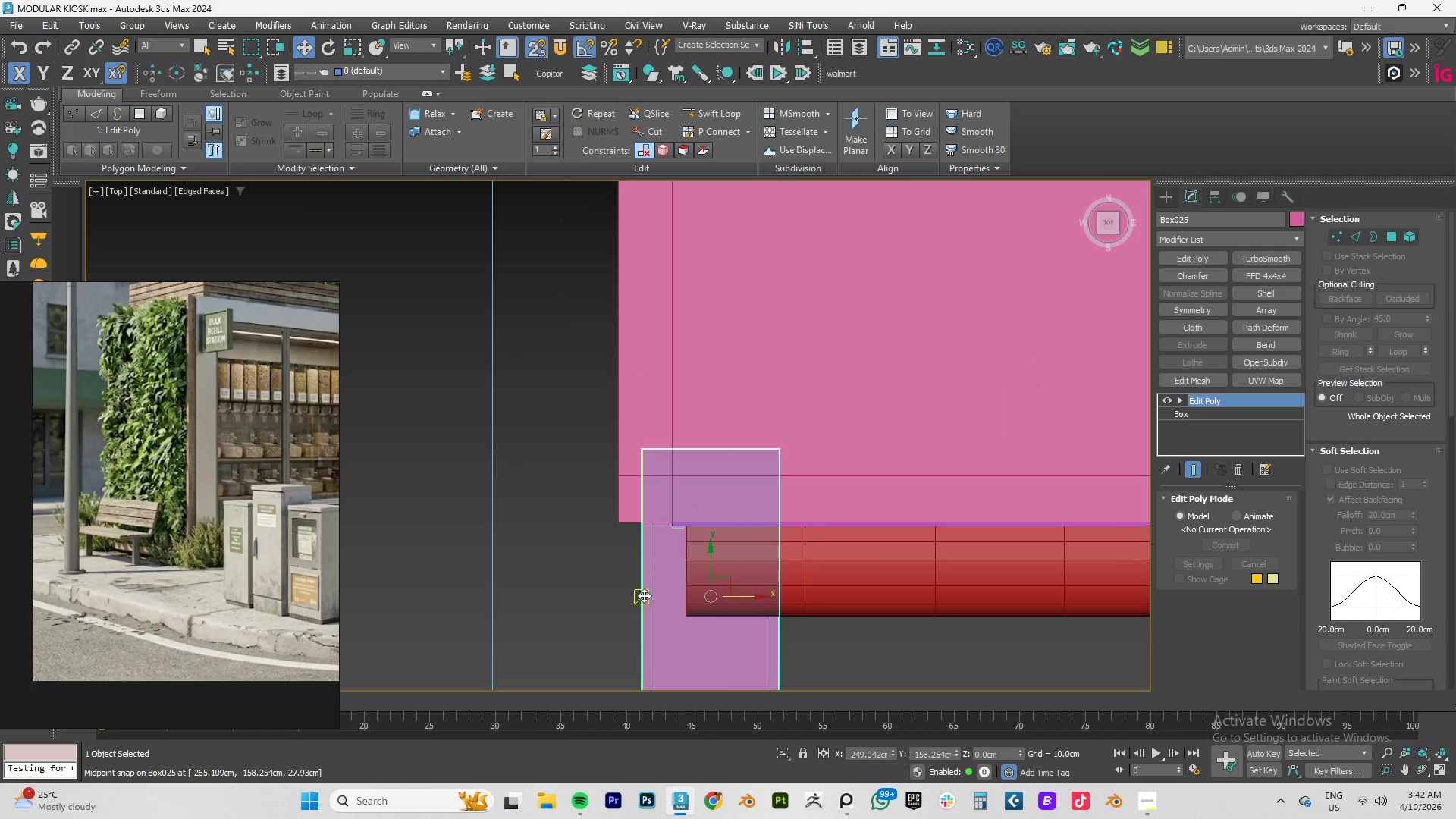 
left_click_drag(start_coordinate=[644, 595], to_coordinate=[621, 519])
 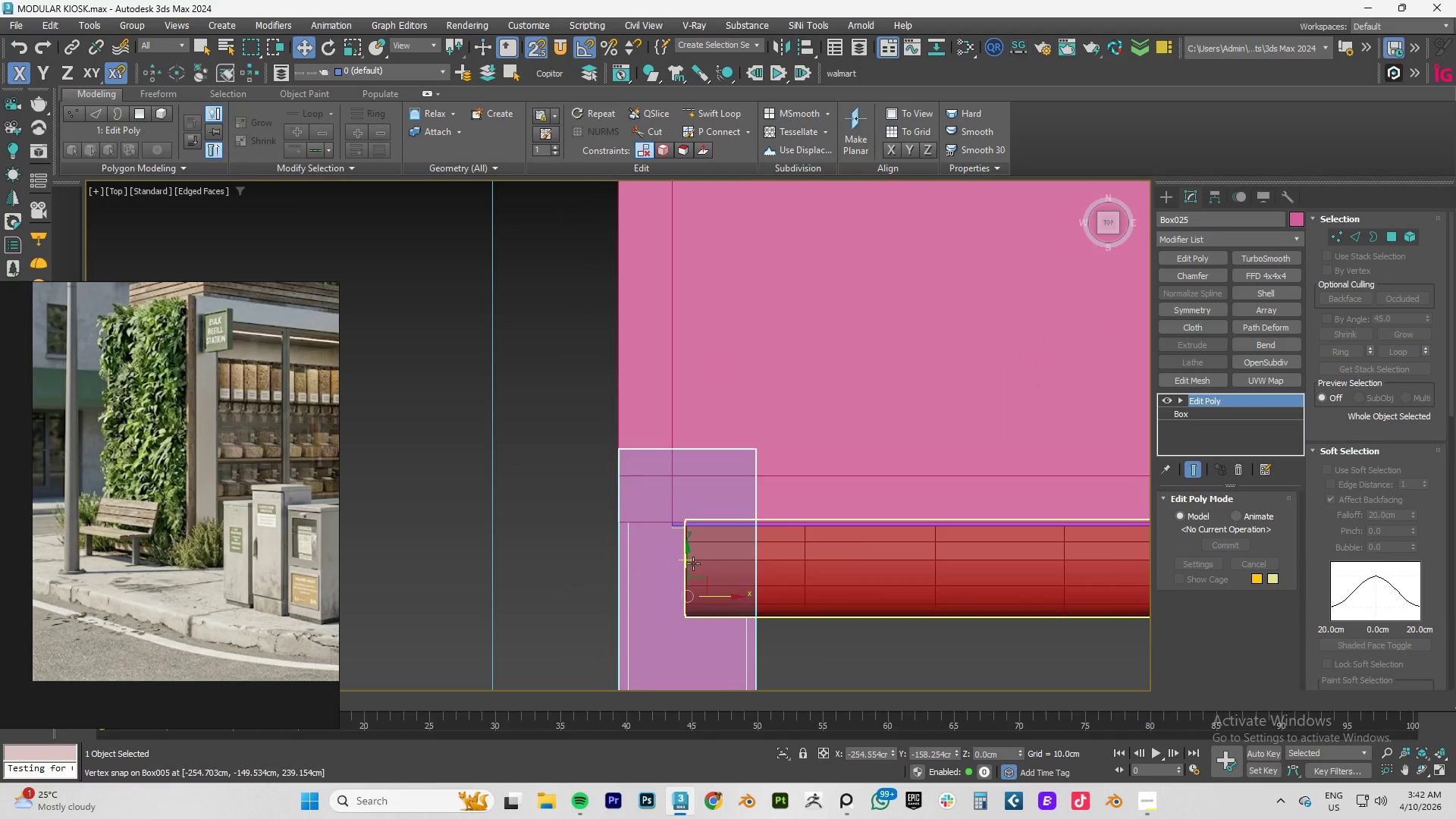 
key(S)
 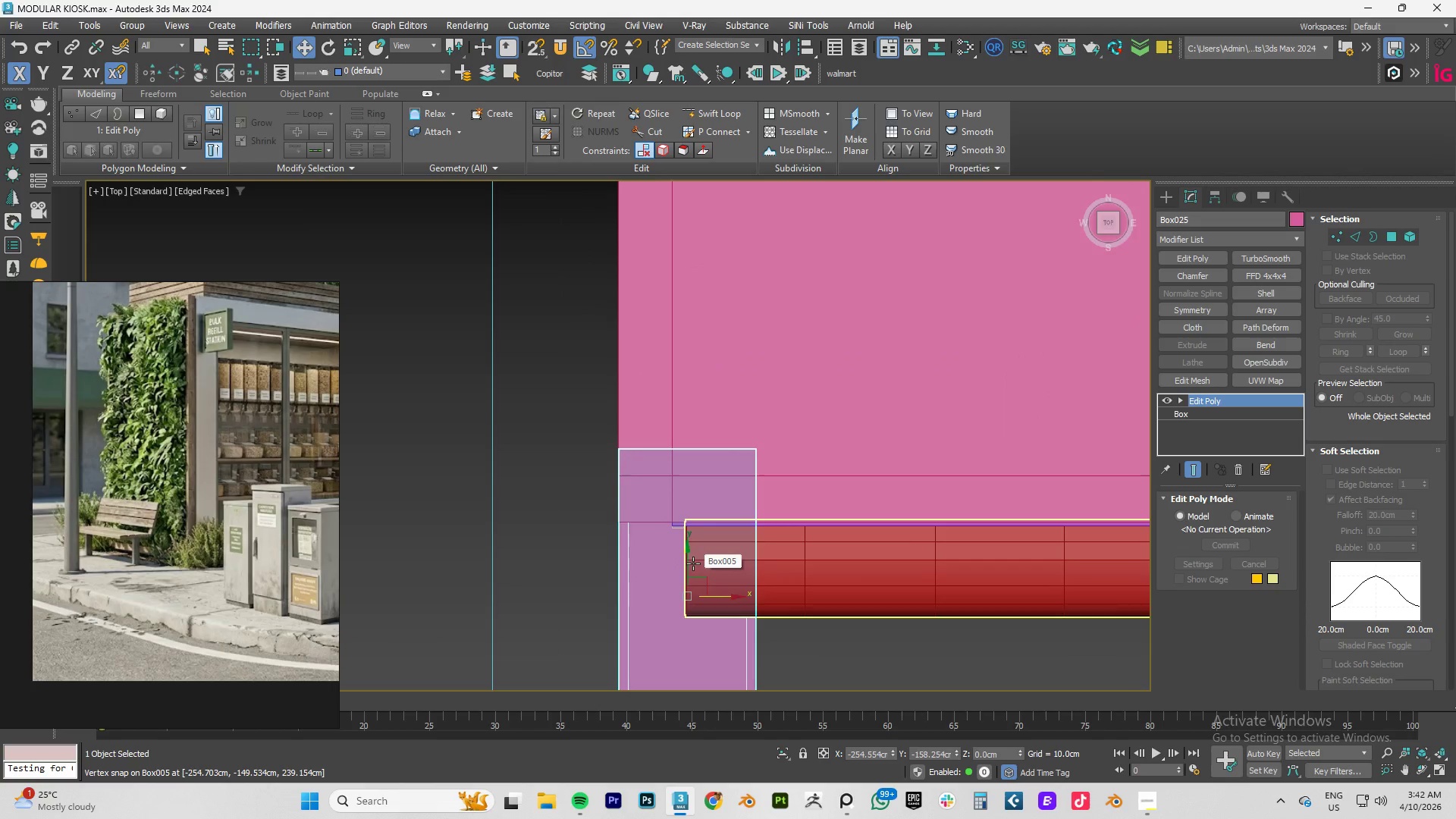 
scroll: coordinate [693, 563], scroll_direction: down, amount: 4.0
 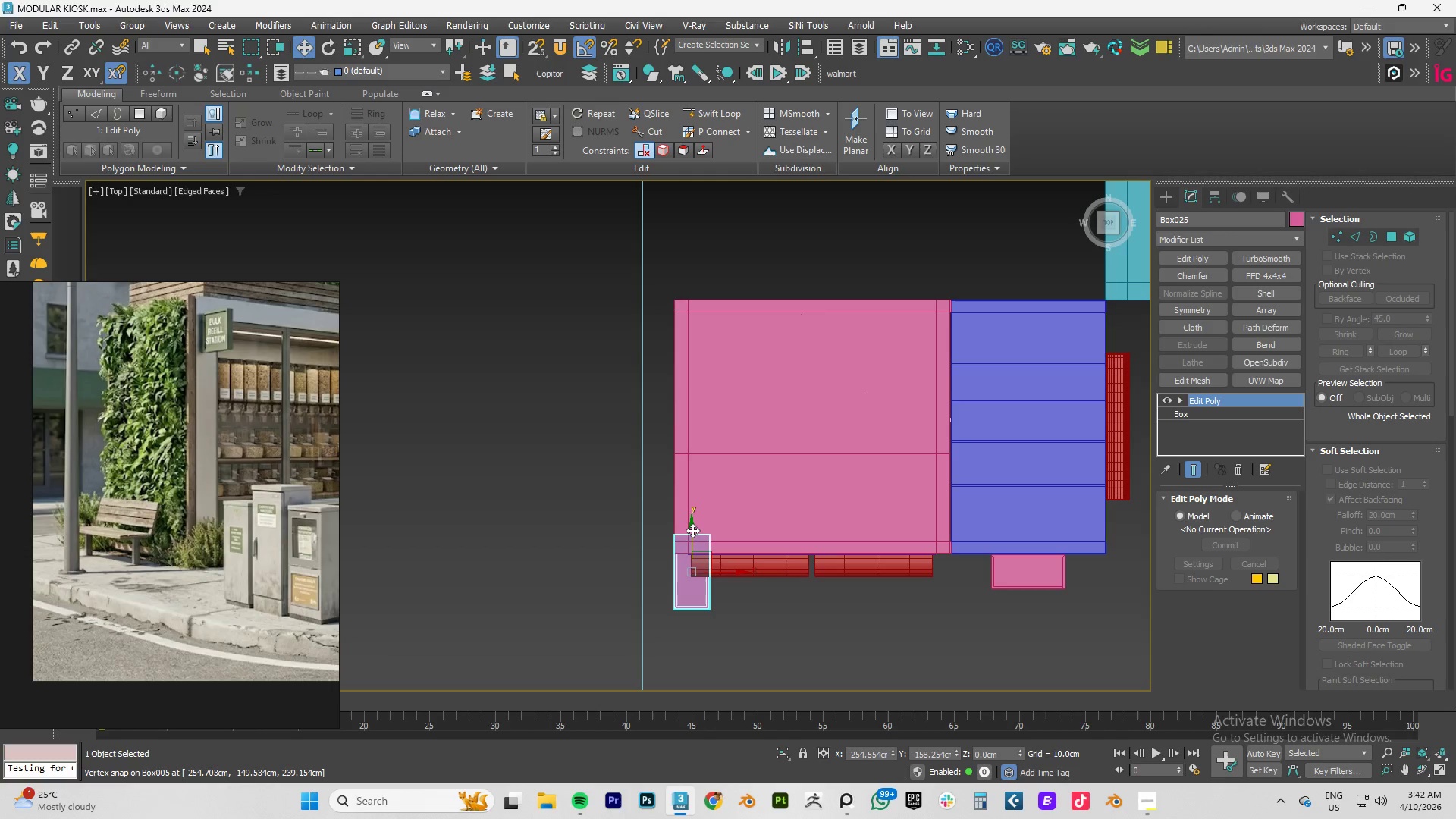 
left_click_drag(start_coordinate=[692, 529], to_coordinate=[681, 613])
 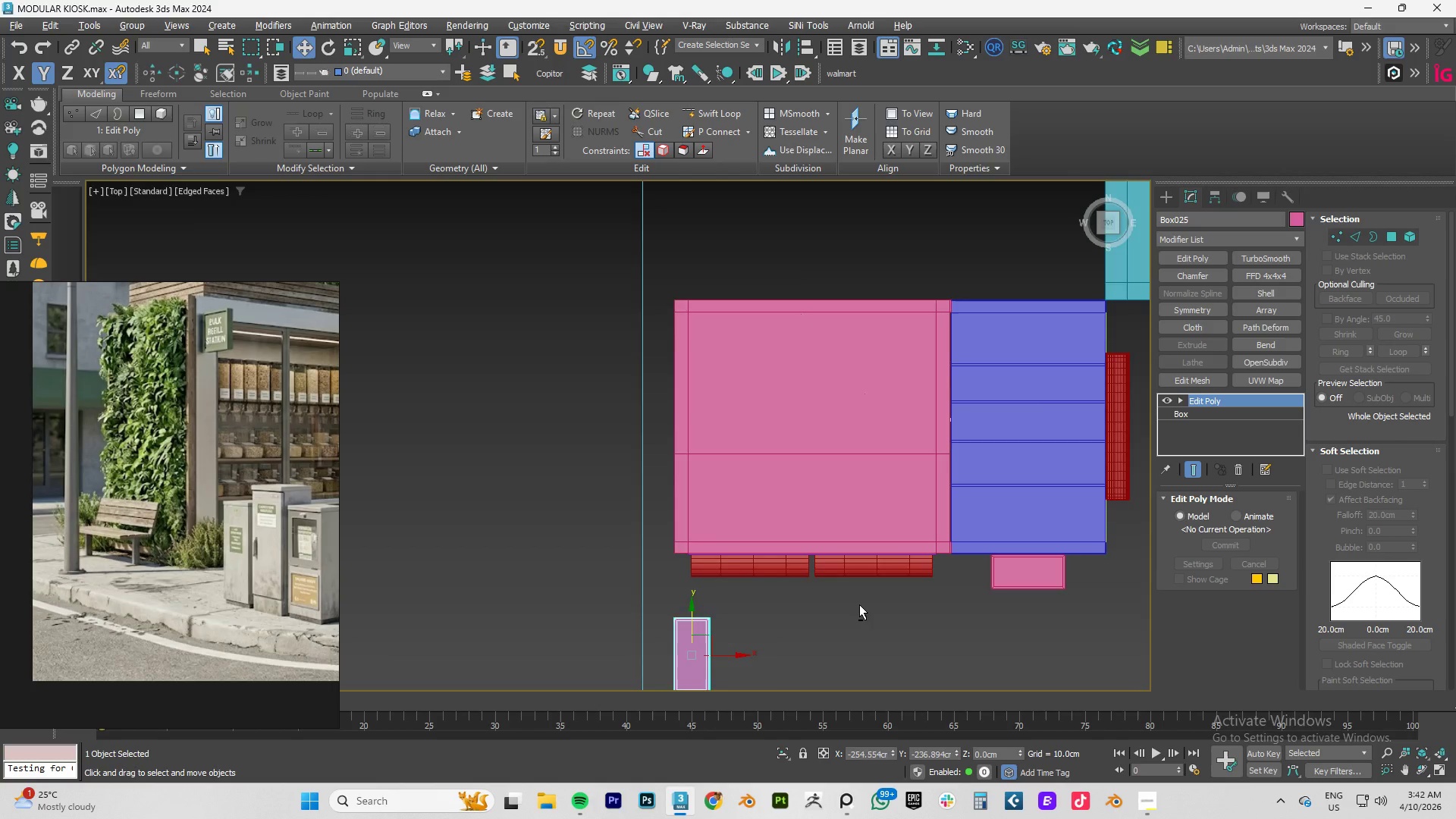 
hold_key(key=AltLeft, duration=1.27)
 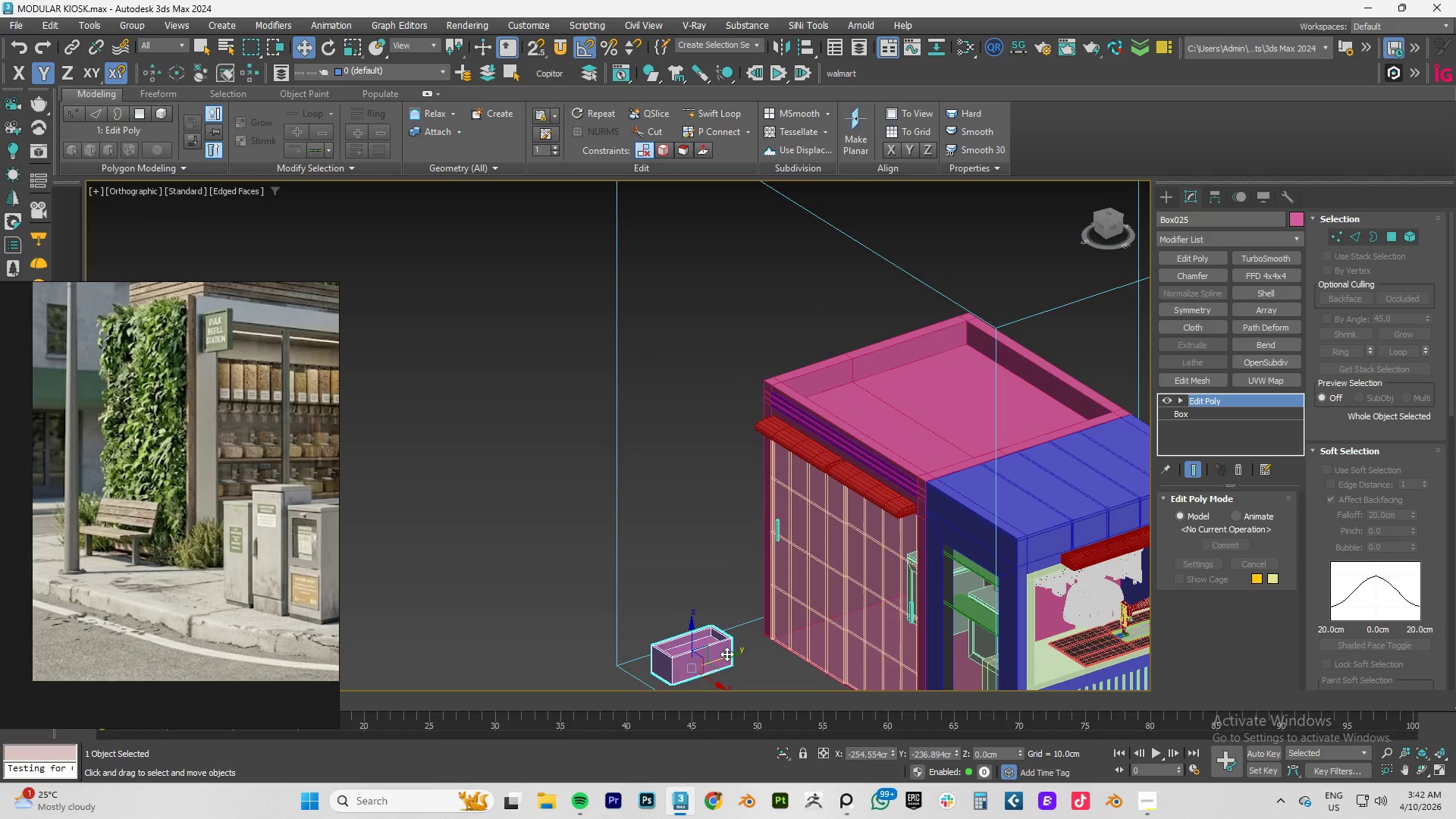 
left_click_drag(start_coordinate=[726, 654], to_coordinate=[734, 651])
 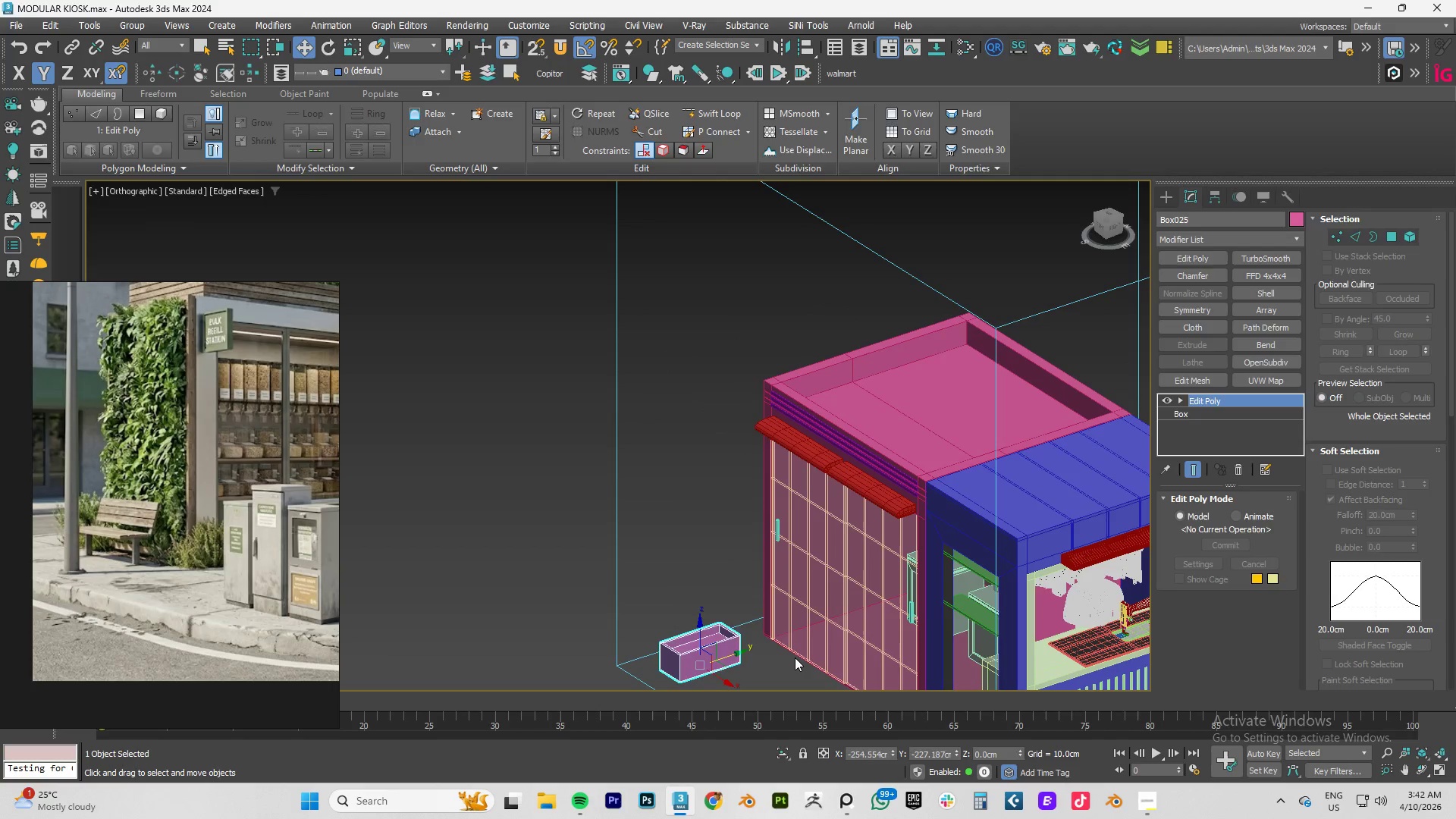 
left_click([795, 657])
 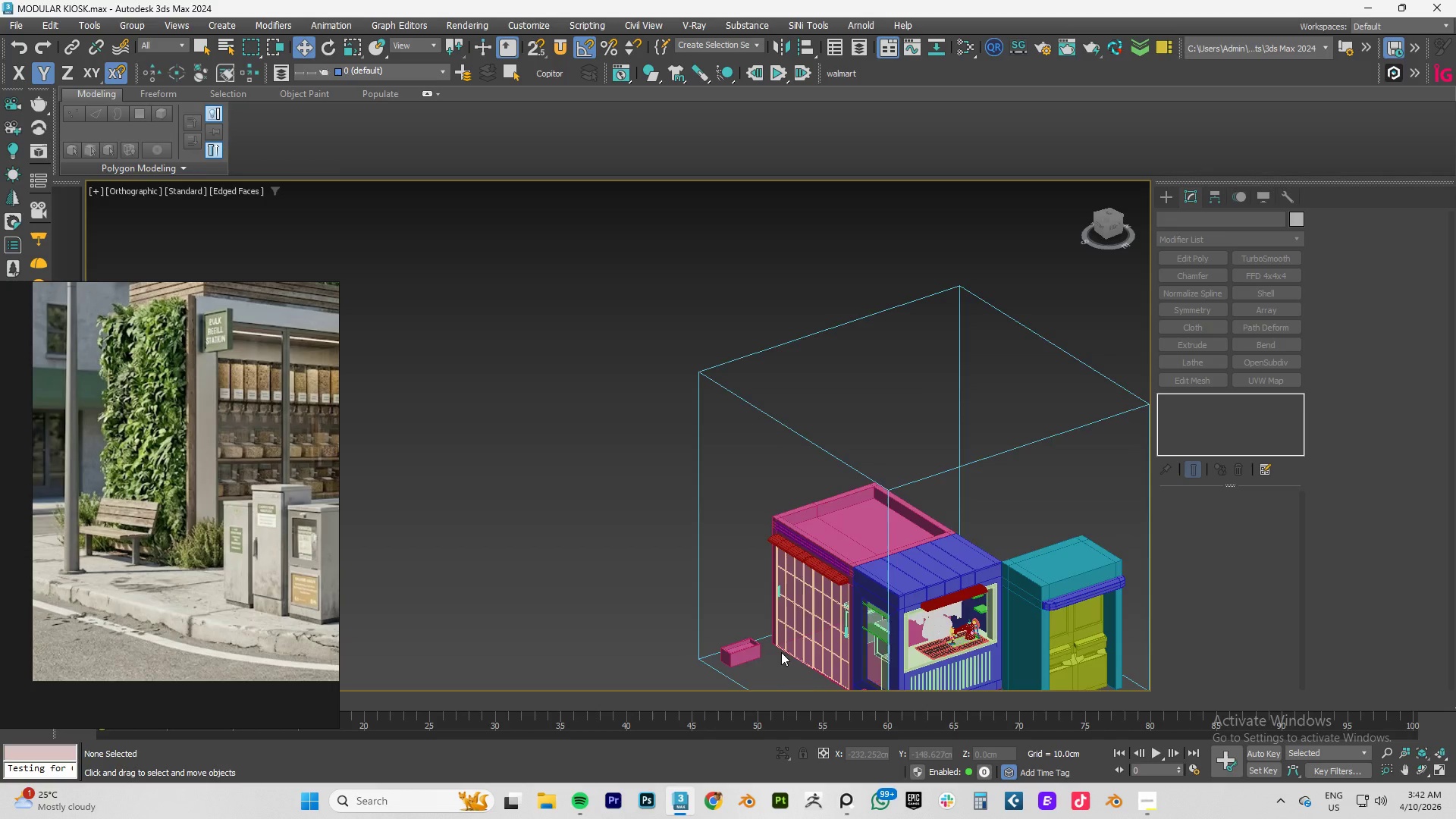 
scroll: coordinate [780, 652], scroll_direction: down, amount: 3.0
 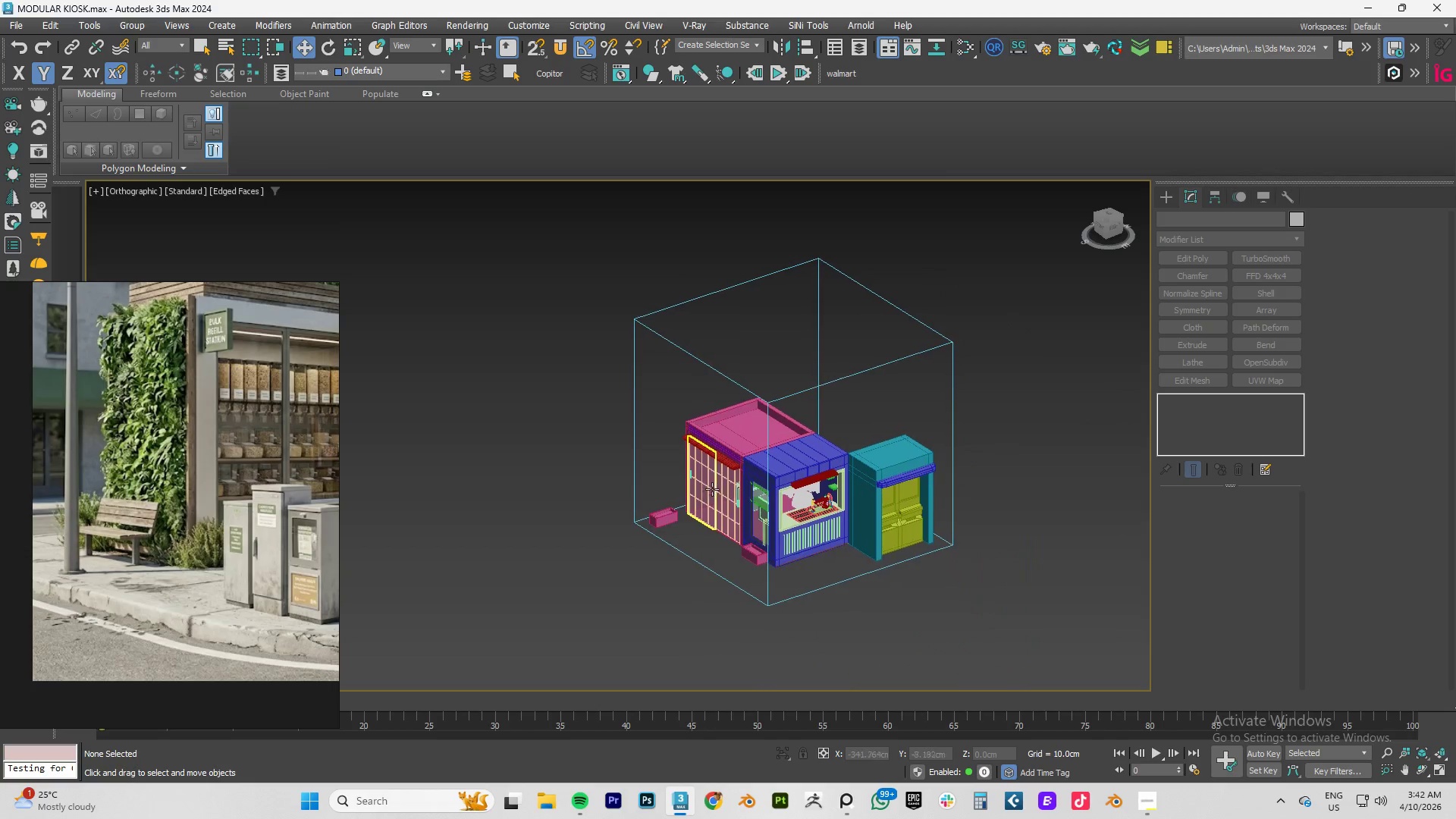 
hold_key(key=AltLeft, duration=1.24)
 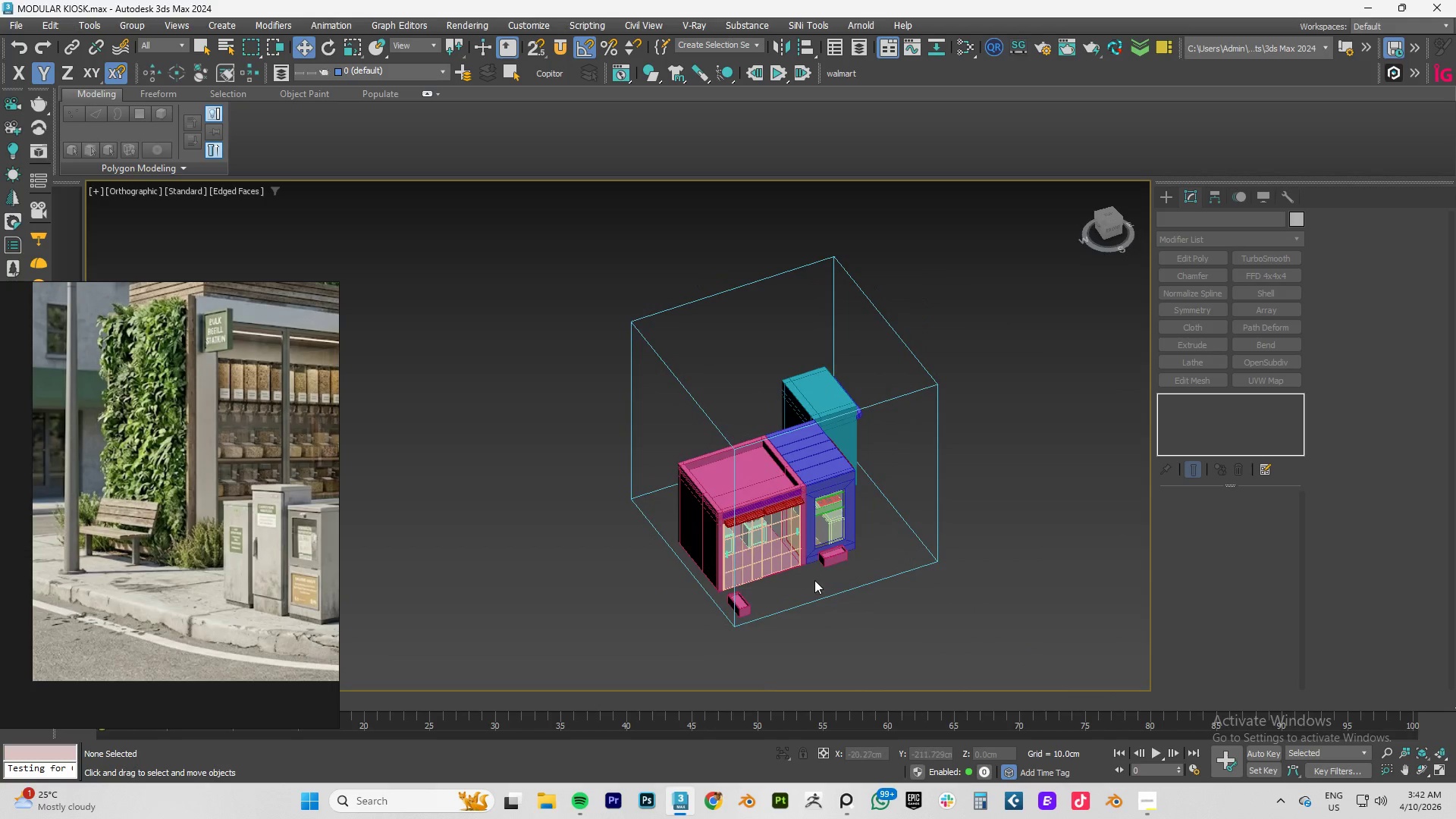 
hold_key(key=AltLeft, duration=0.97)
 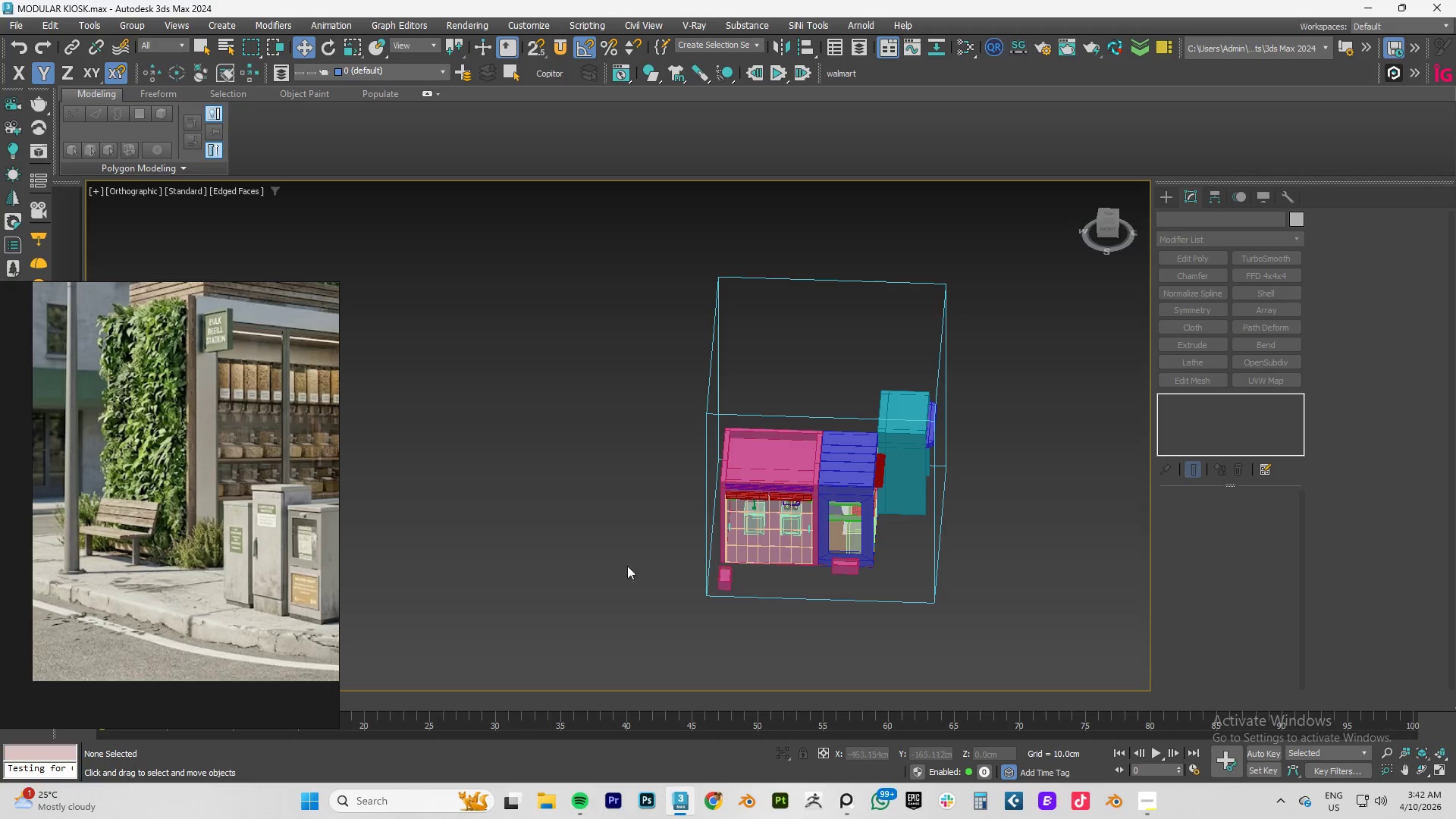 
scroll: coordinate [183, 538], scroll_direction: down, amount: 11.0
 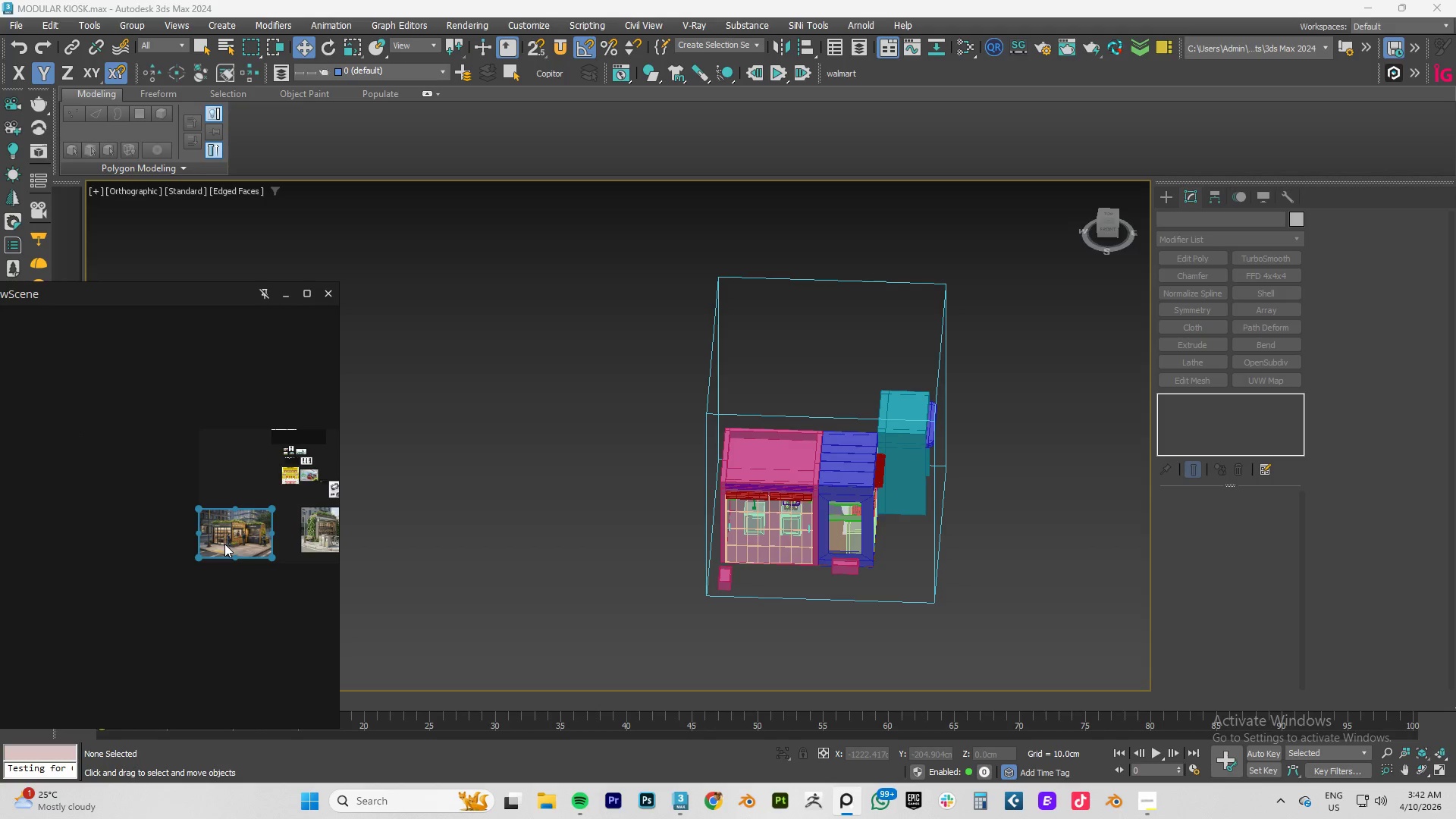 
scroll: coordinate [133, 545], scroll_direction: up, amount: 12.0
 